 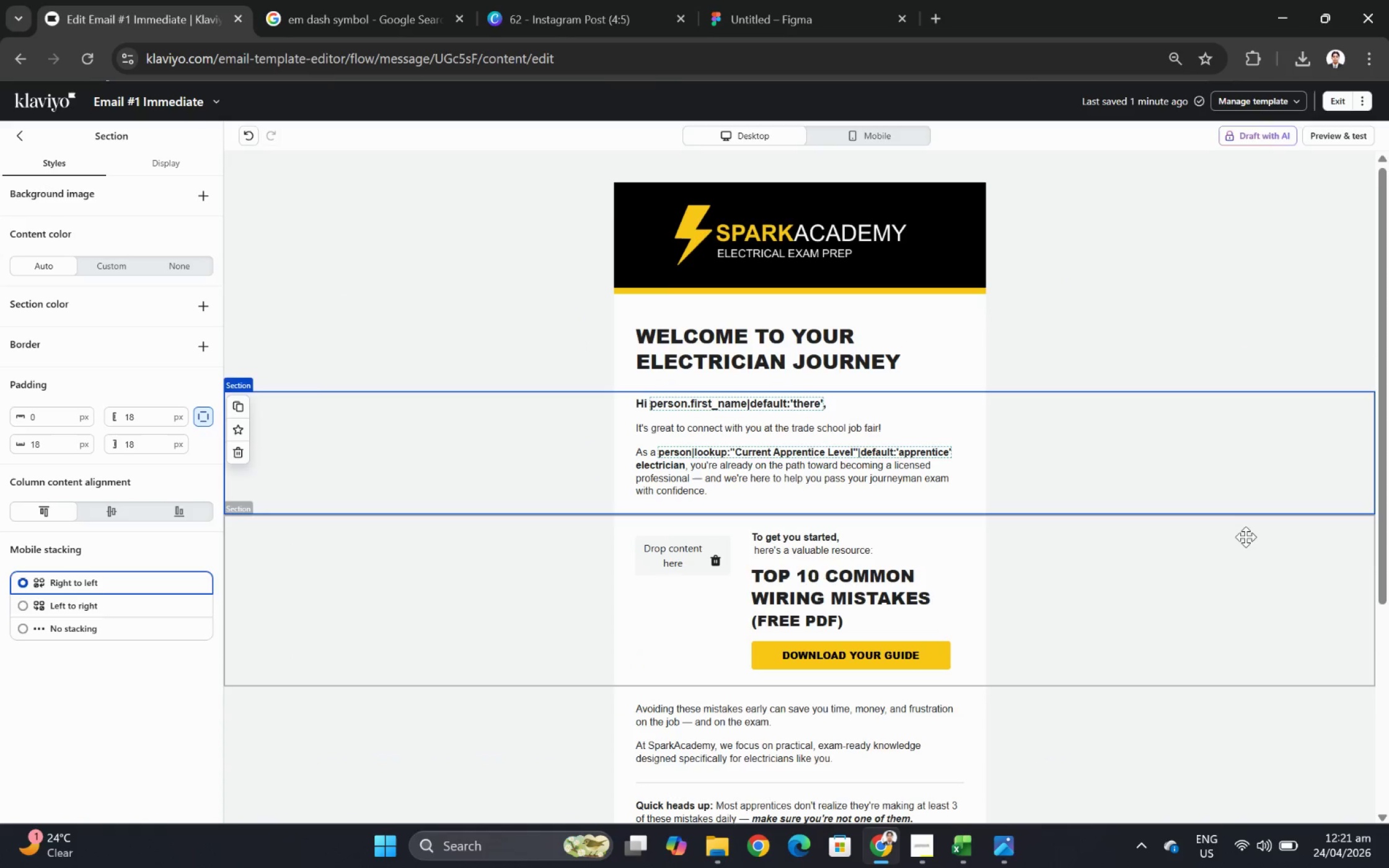 
scroll: coordinate [1211, 564], scroll_direction: down, amount: 3.0
 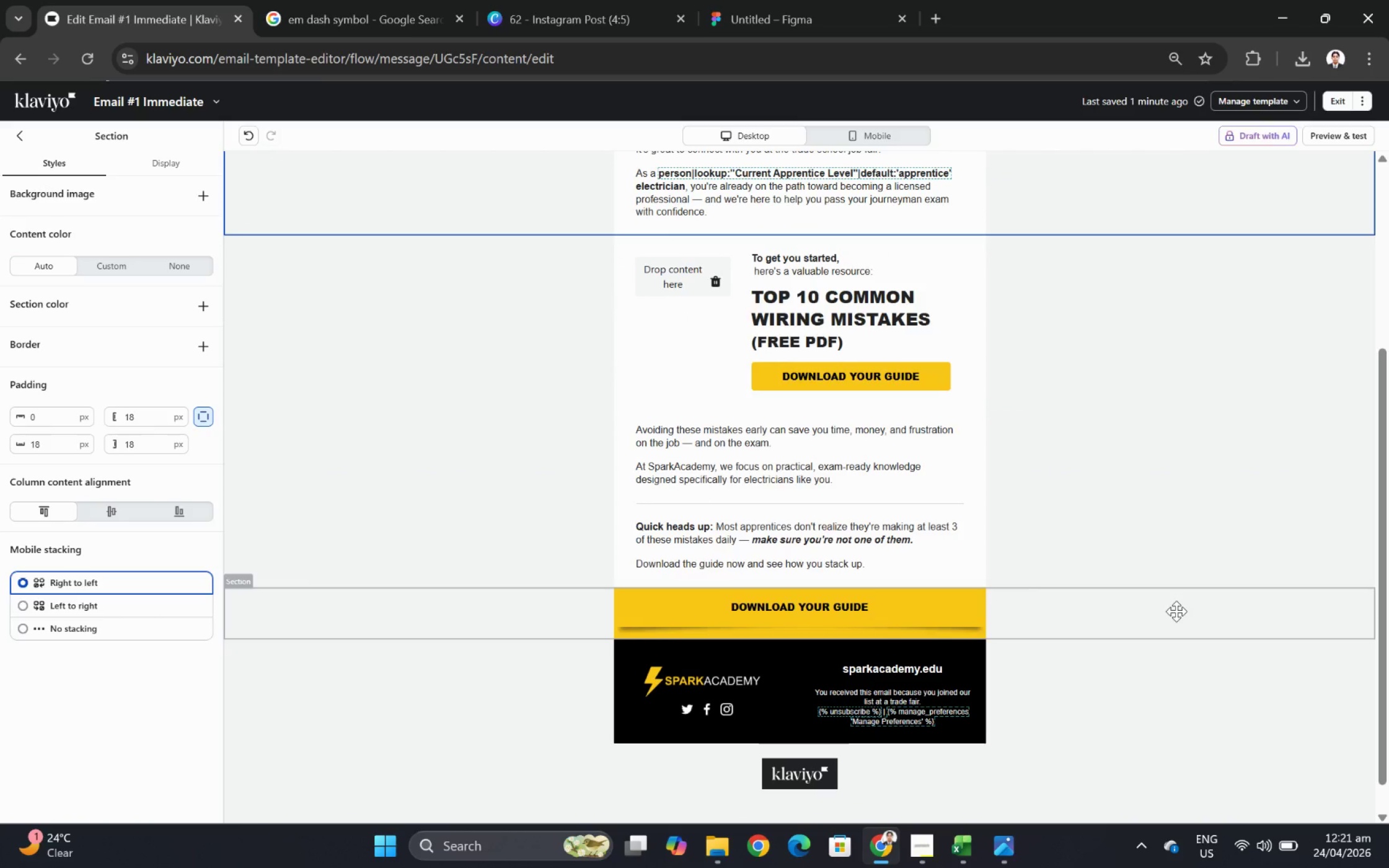 
scroll: coordinate [1138, 628], scroll_direction: up, amount: 1.0
 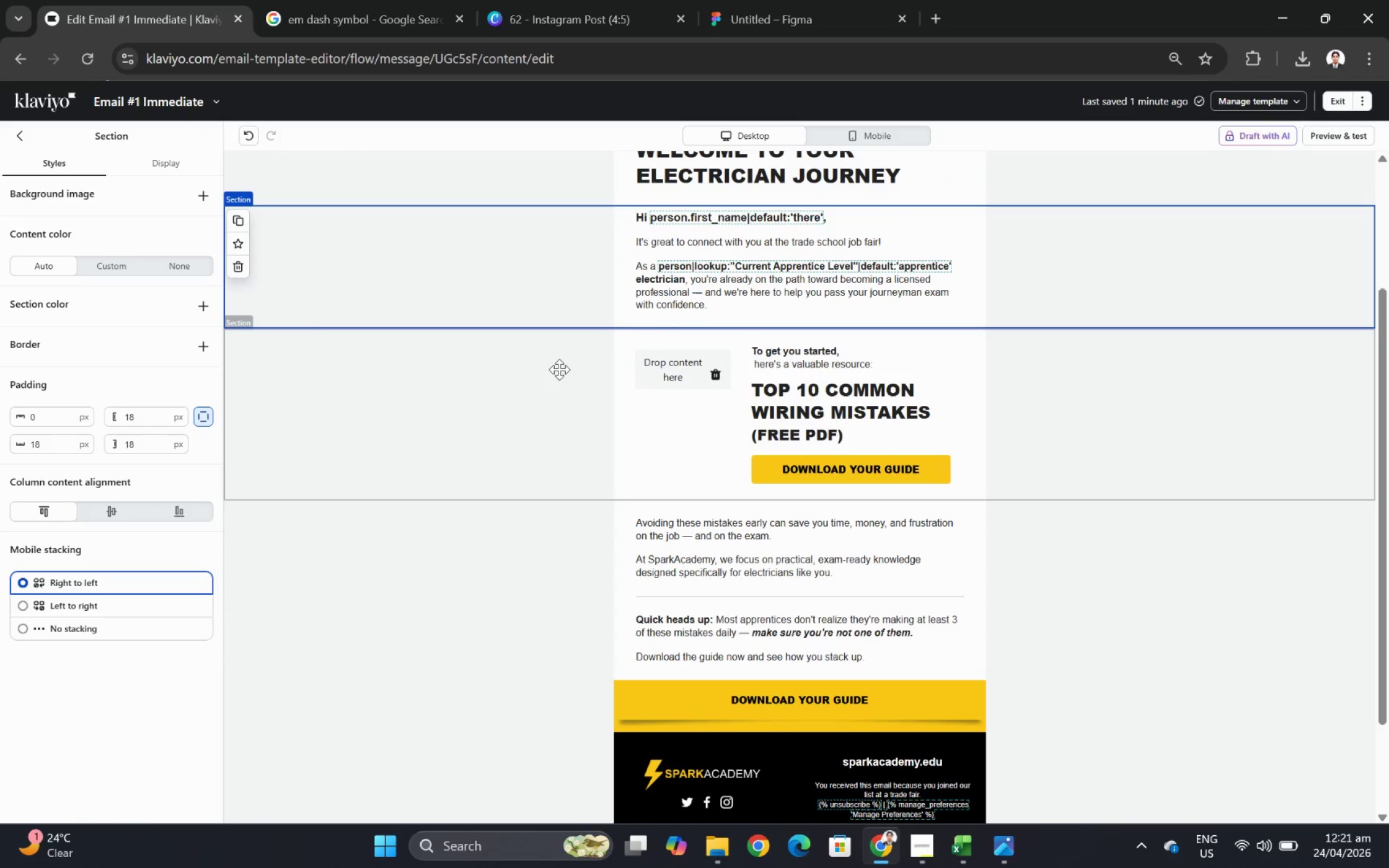 
left_click([558, 6])
 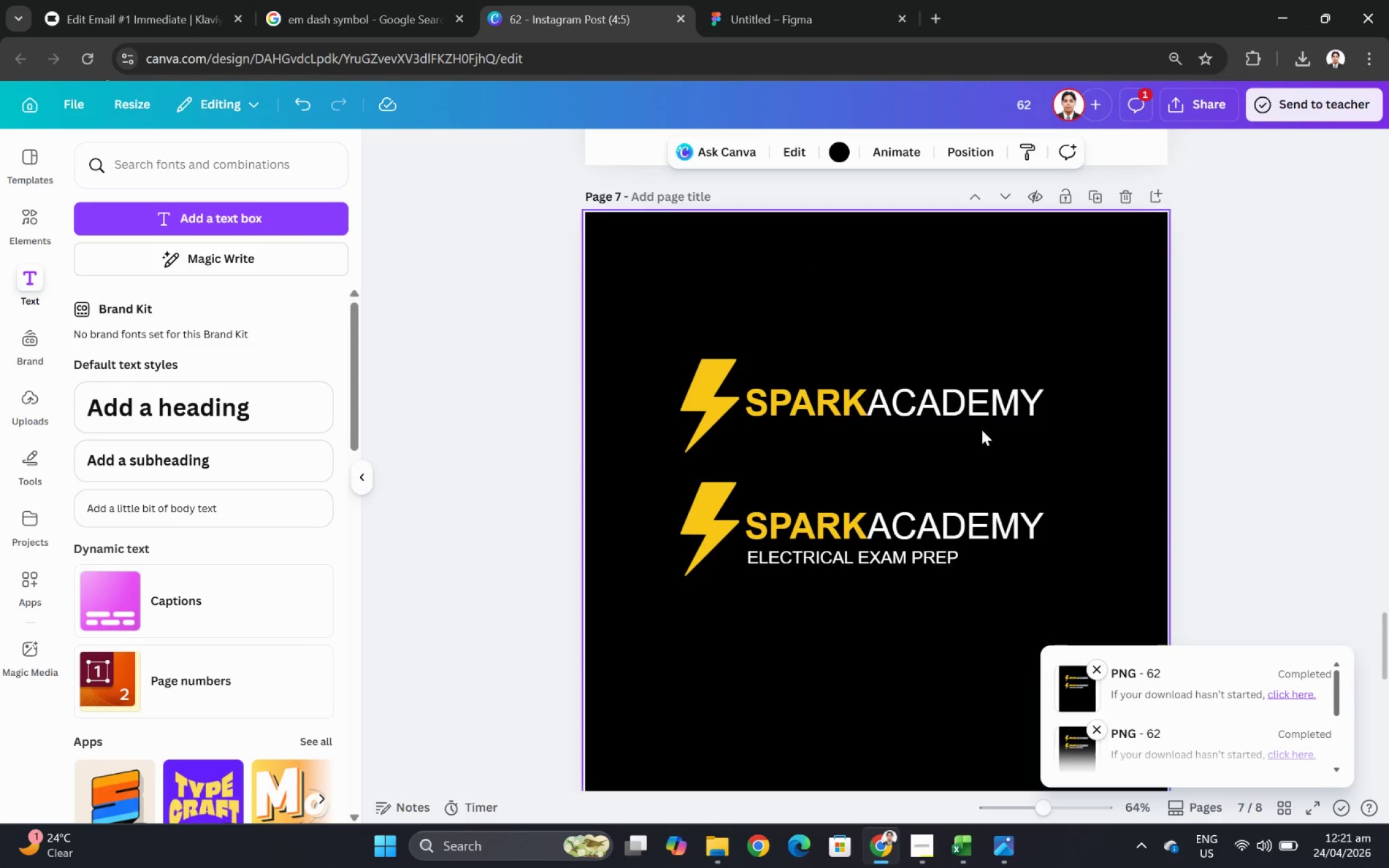 
scroll: coordinate [1020, 483], scroll_direction: down, amount: 6.0
 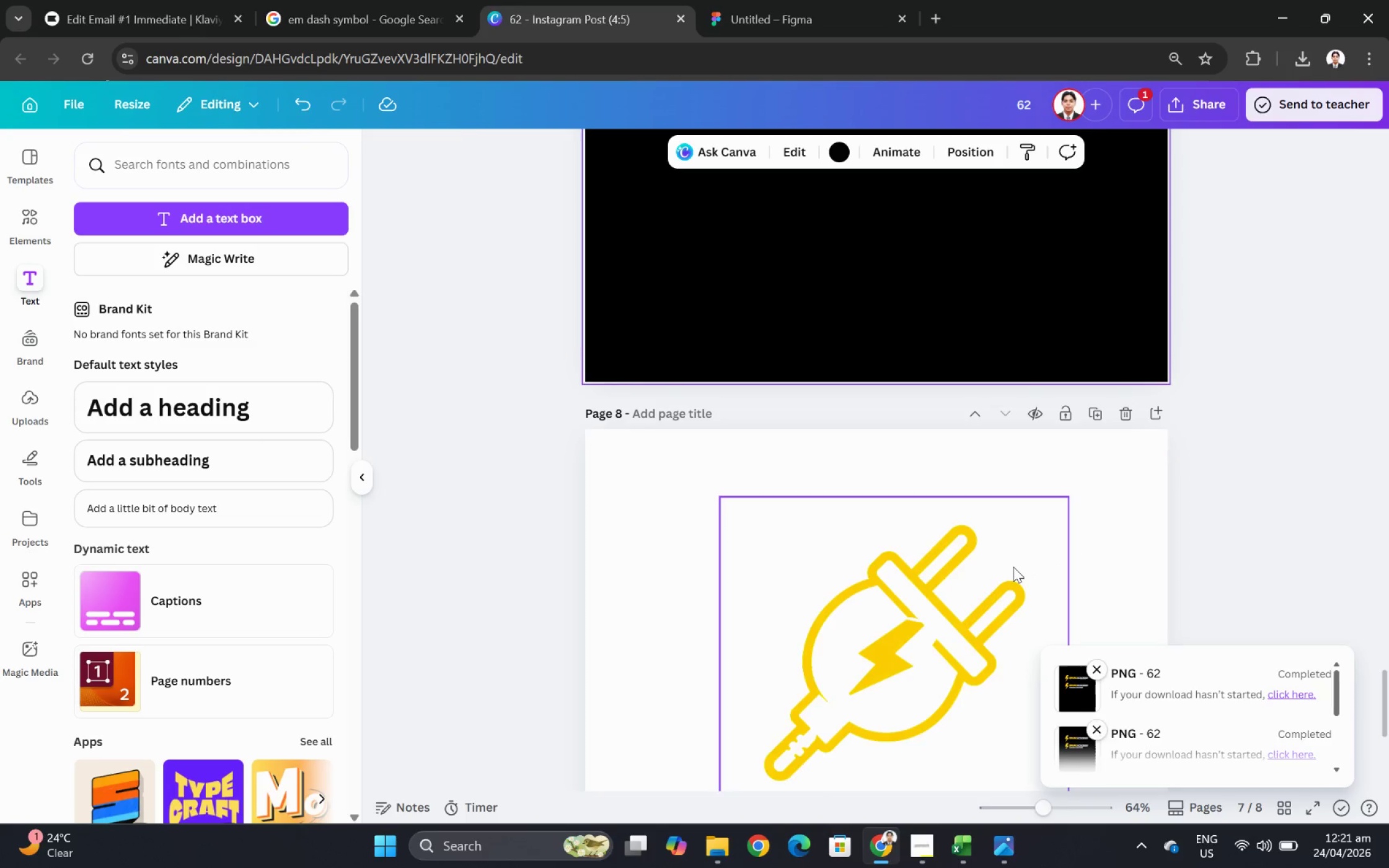 
left_click([1013, 566])
 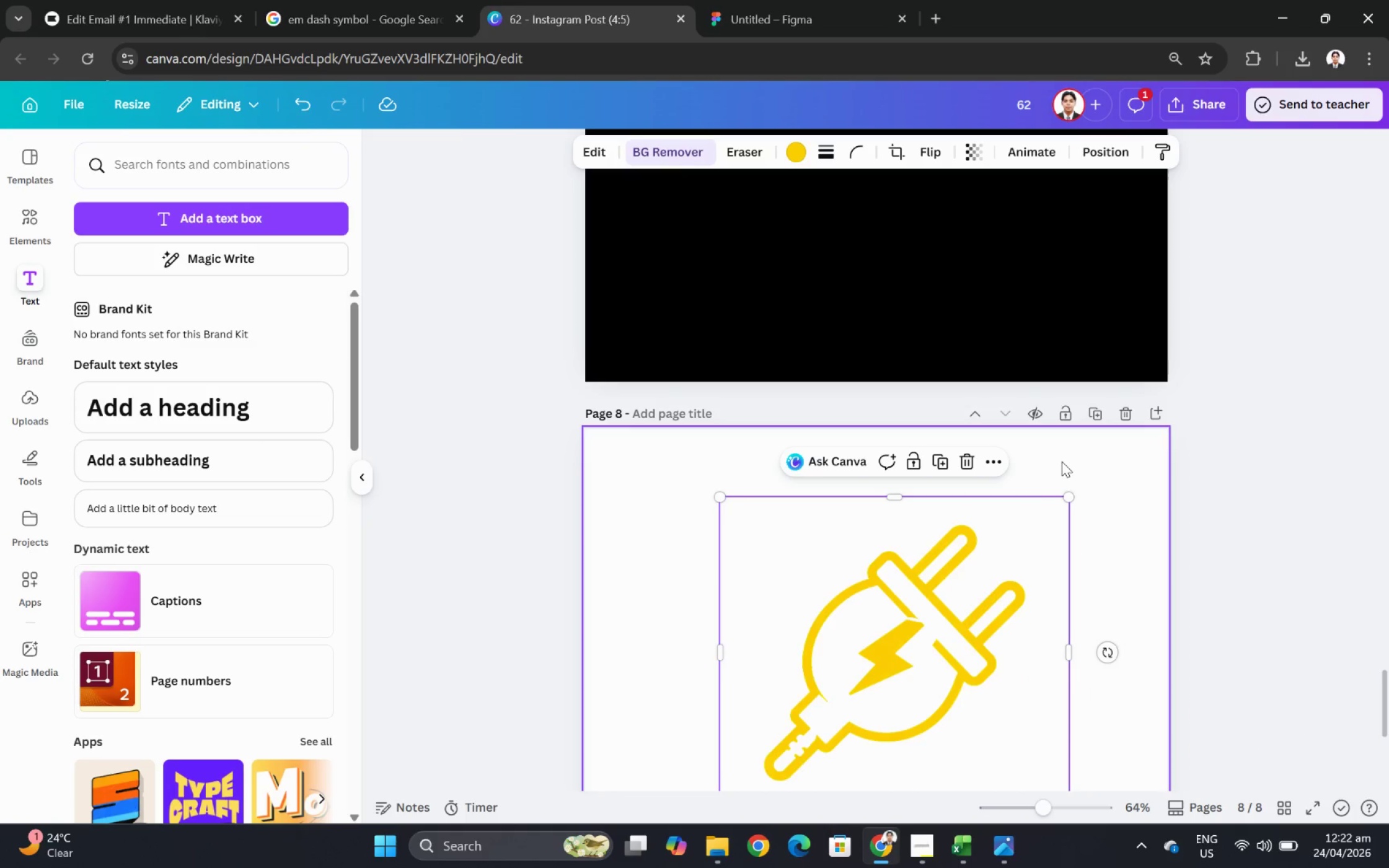 
left_click_drag(start_coordinate=[1002, 543], to_coordinate=[994, 779])
 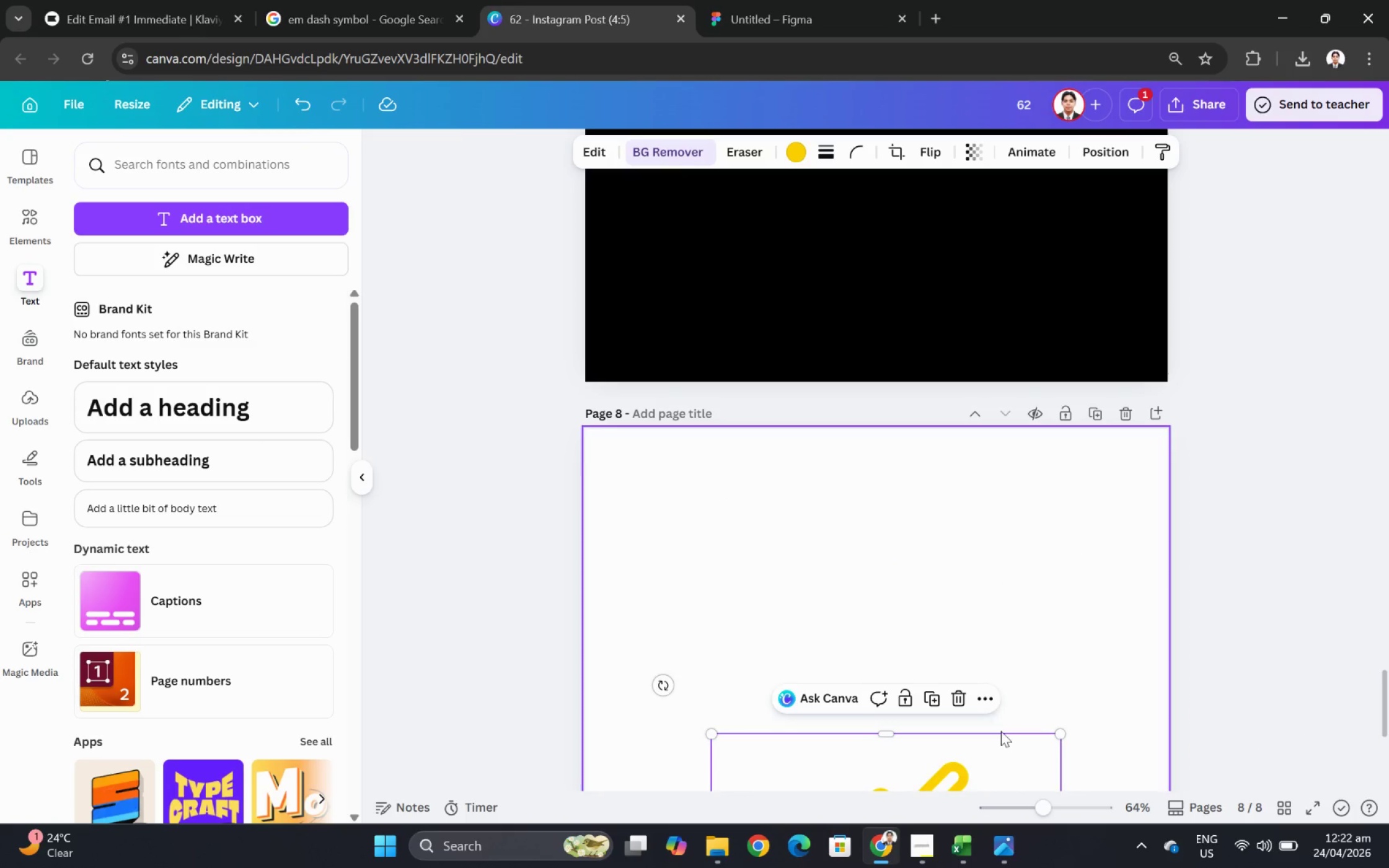 
left_click_drag(start_coordinate=[1002, 739], to_coordinate=[1005, 788])
 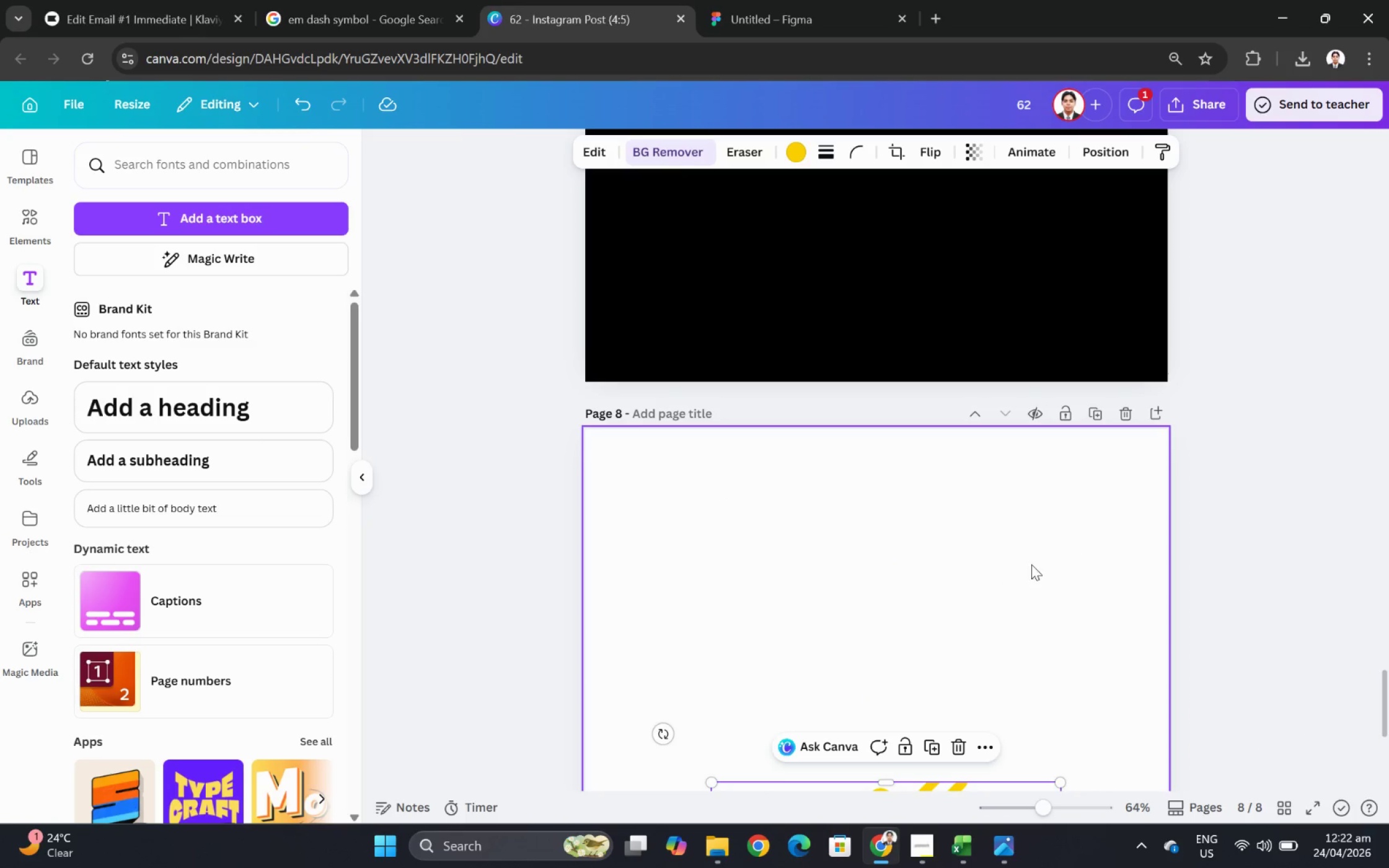 
key(Control+Z)
 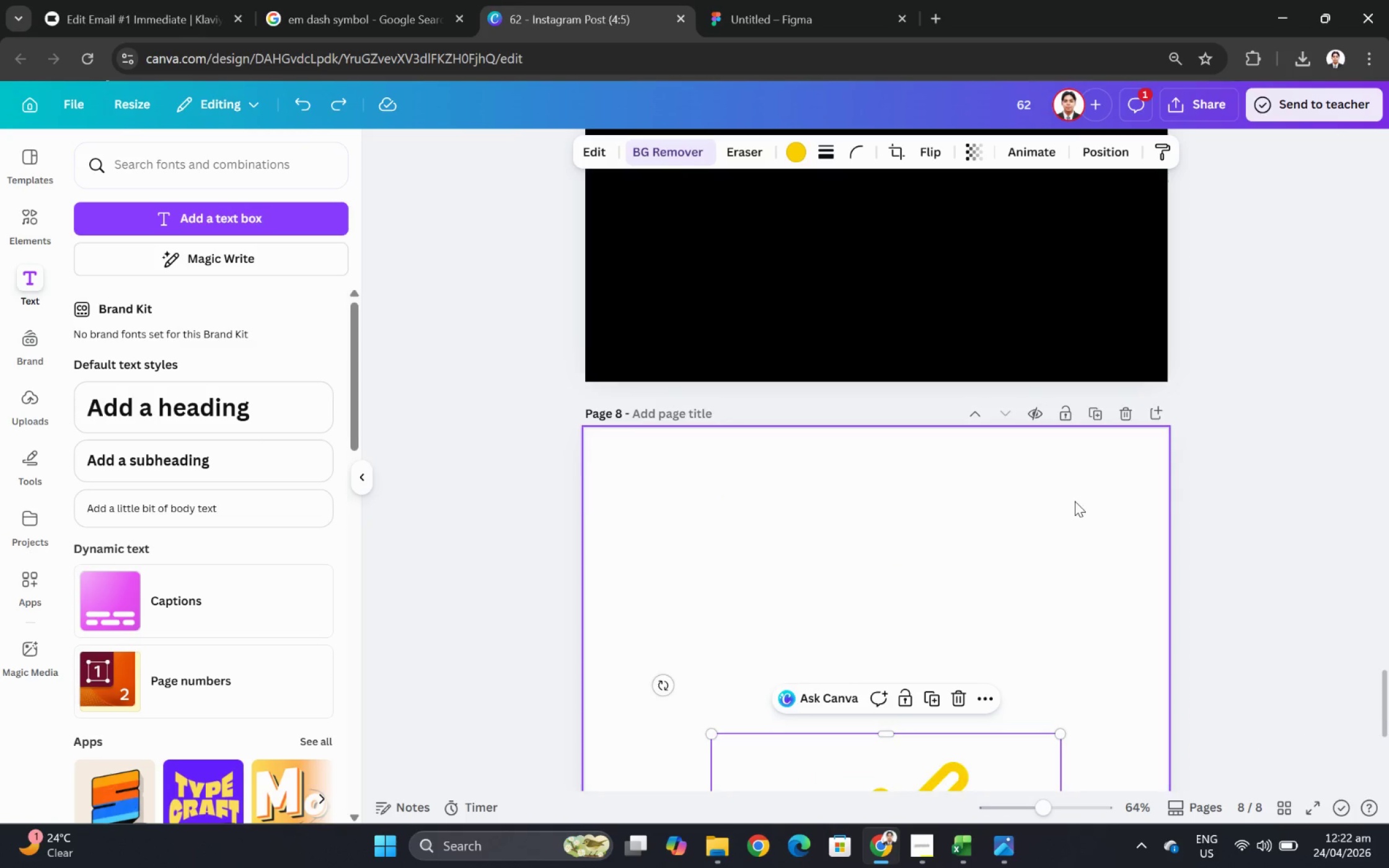 
scroll: coordinate [1086, 505], scroll_direction: up, amount: 6.0
 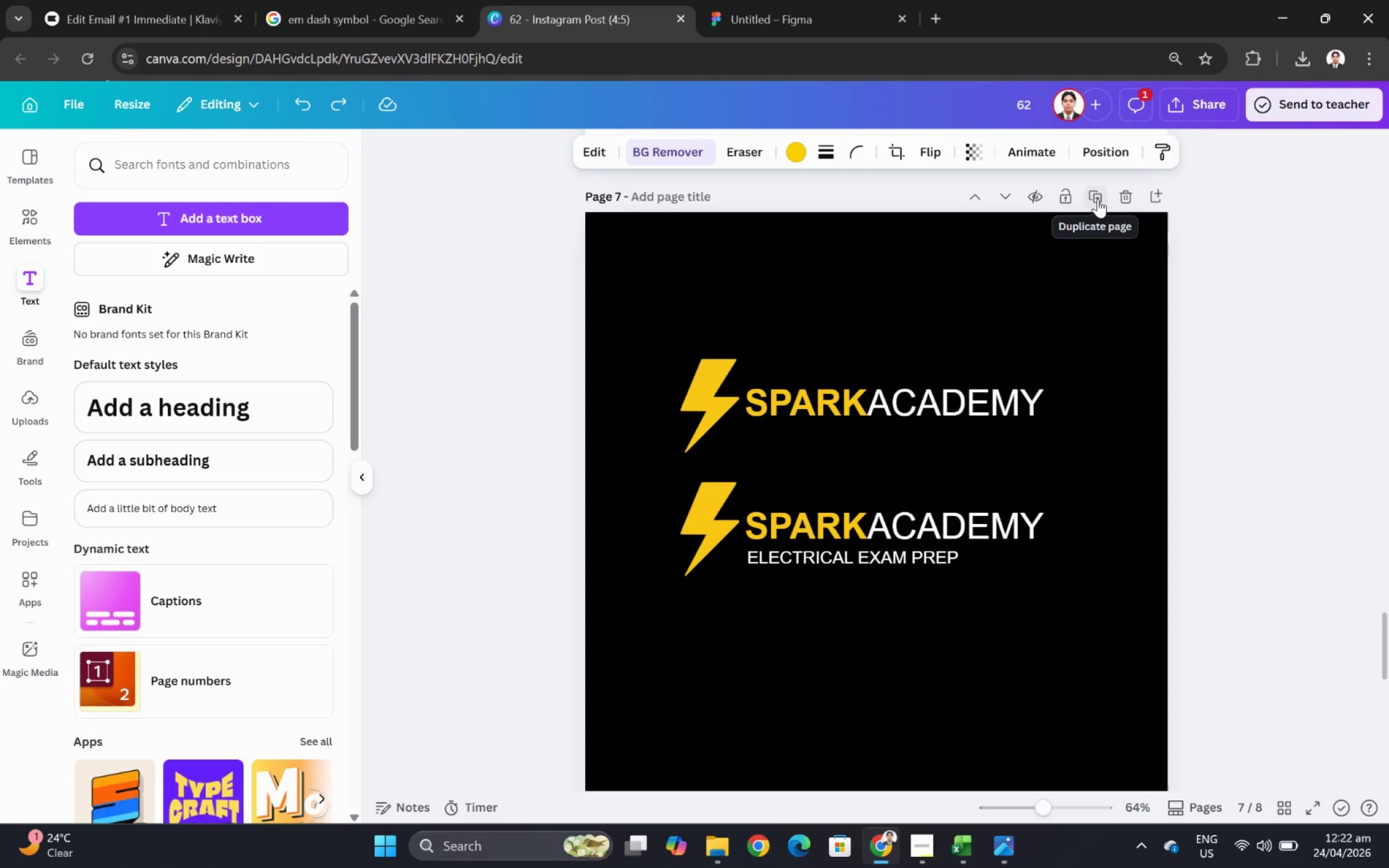 
left_click([1097, 199])
 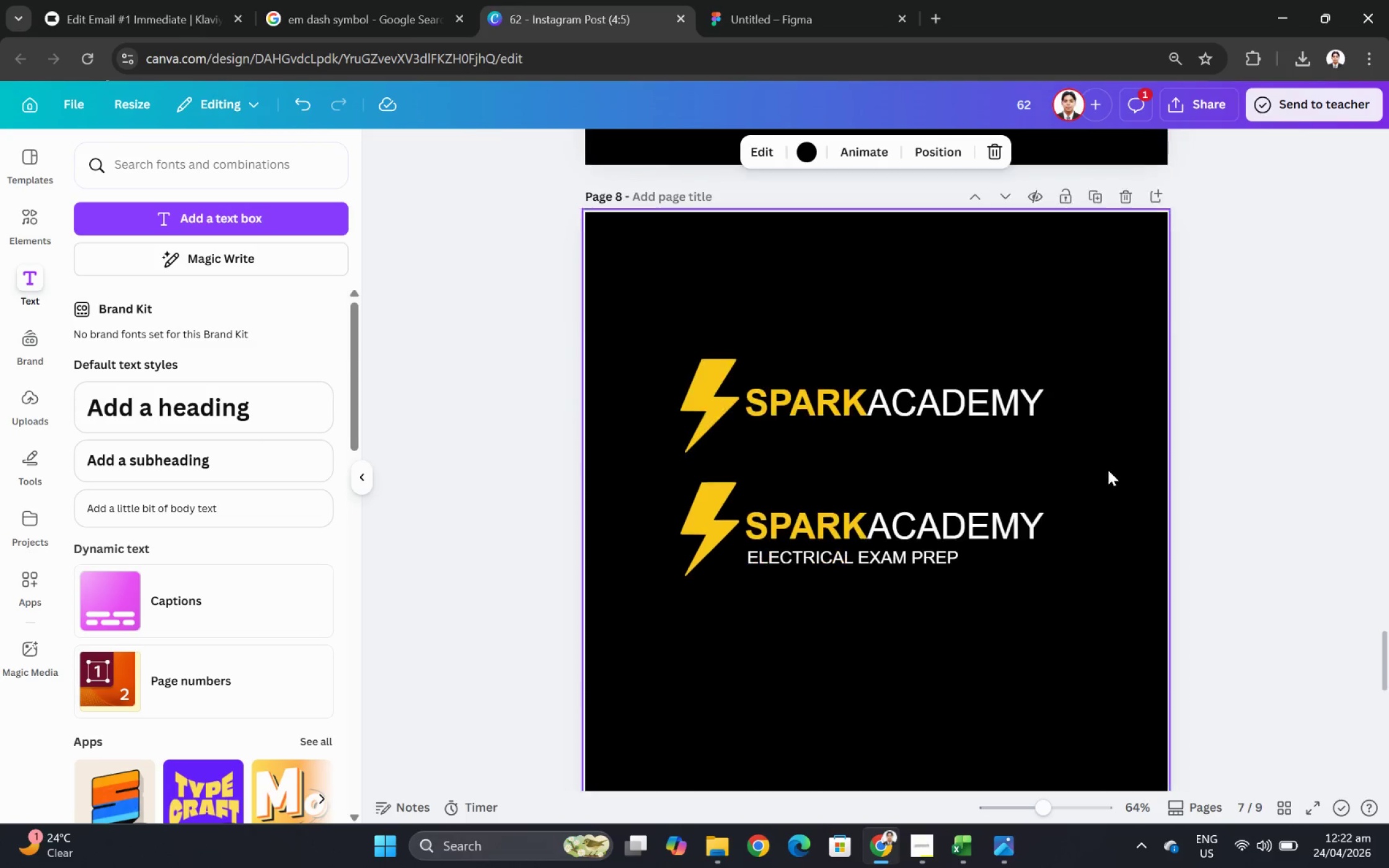 
scroll: coordinate [1108, 470], scroll_direction: down, amount: 1.0
 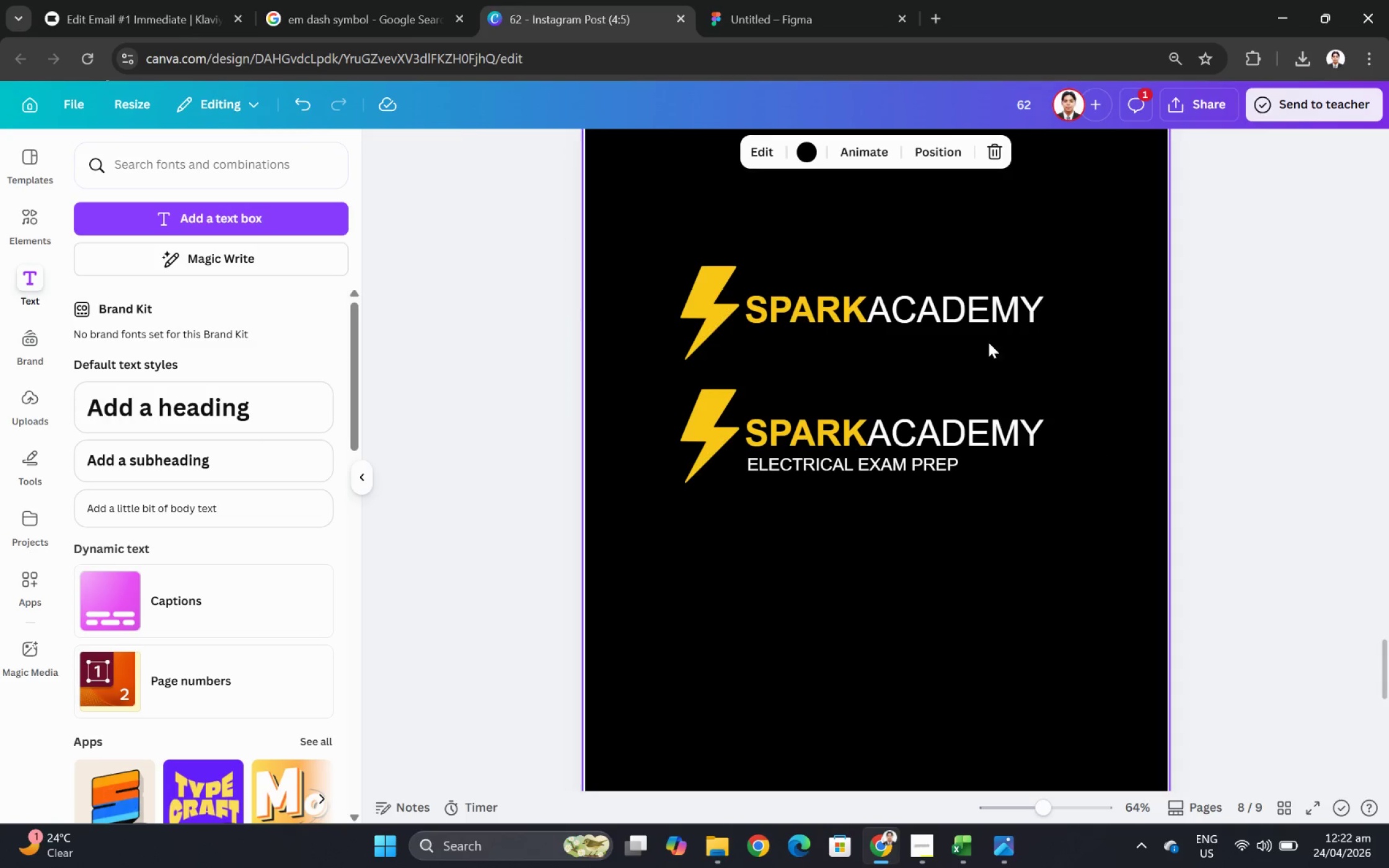 
left_click([974, 323])
 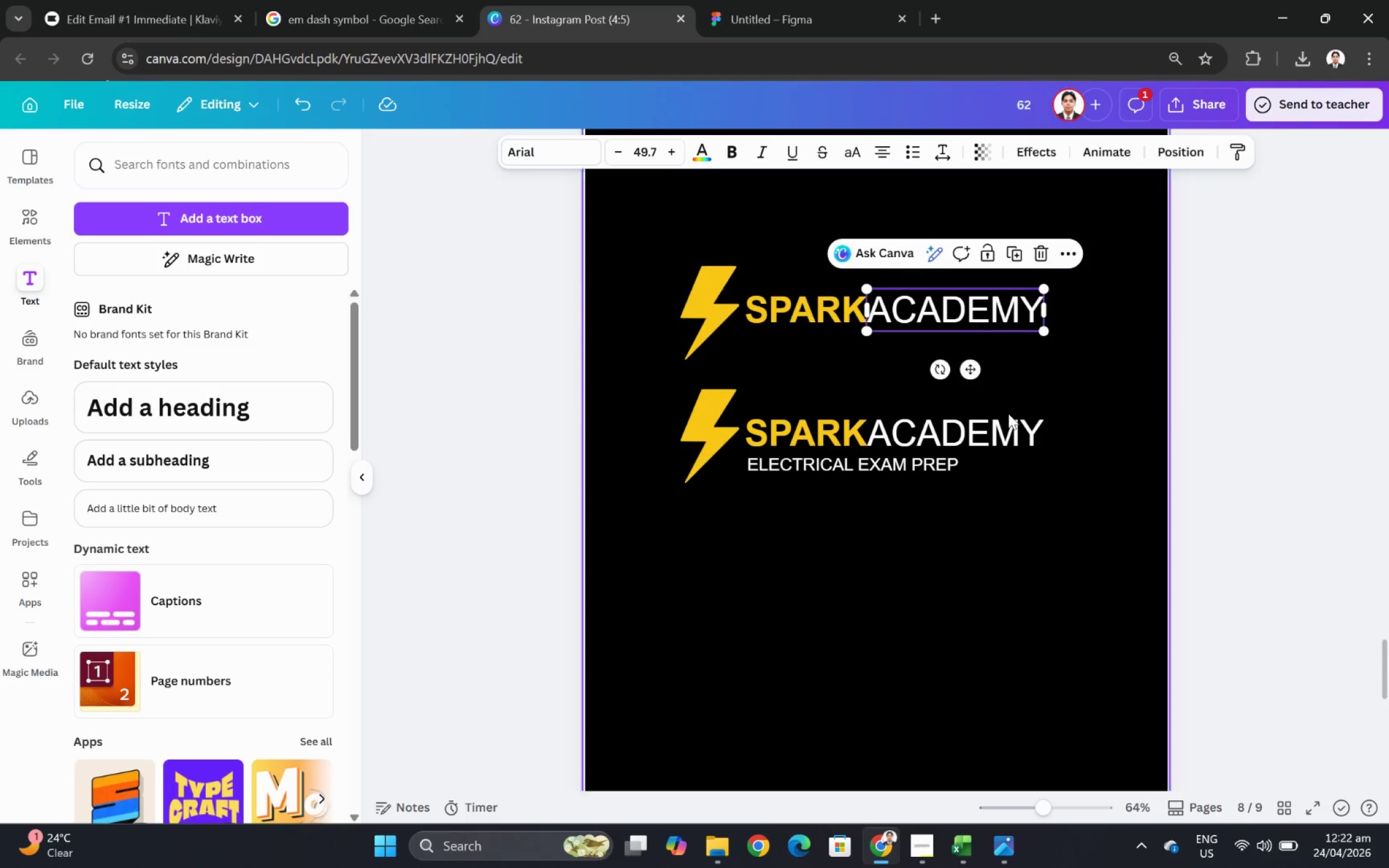 
left_click([1083, 582])
 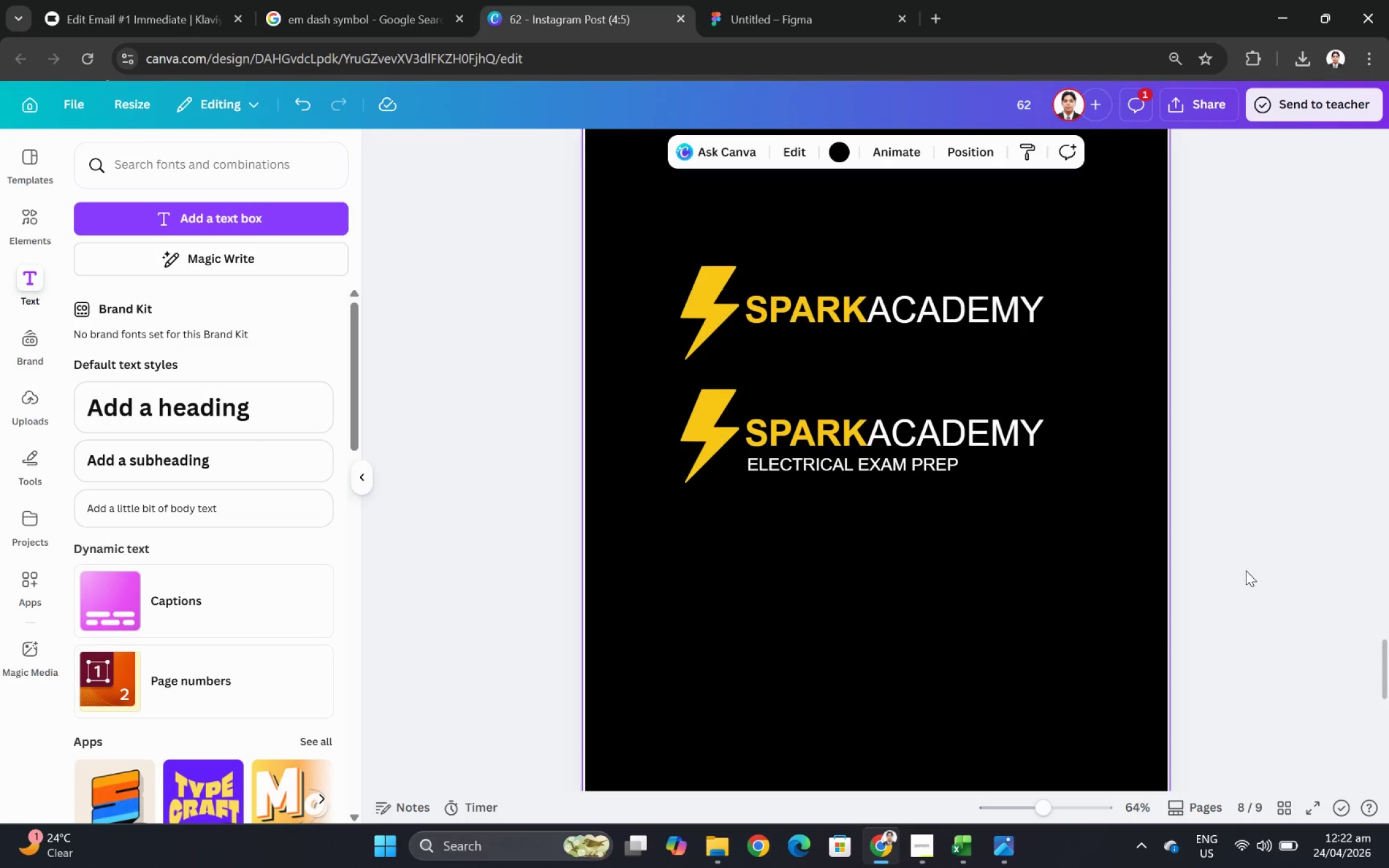 
left_click_drag(start_coordinate=[1245, 571], to_coordinate=[653, 274])
 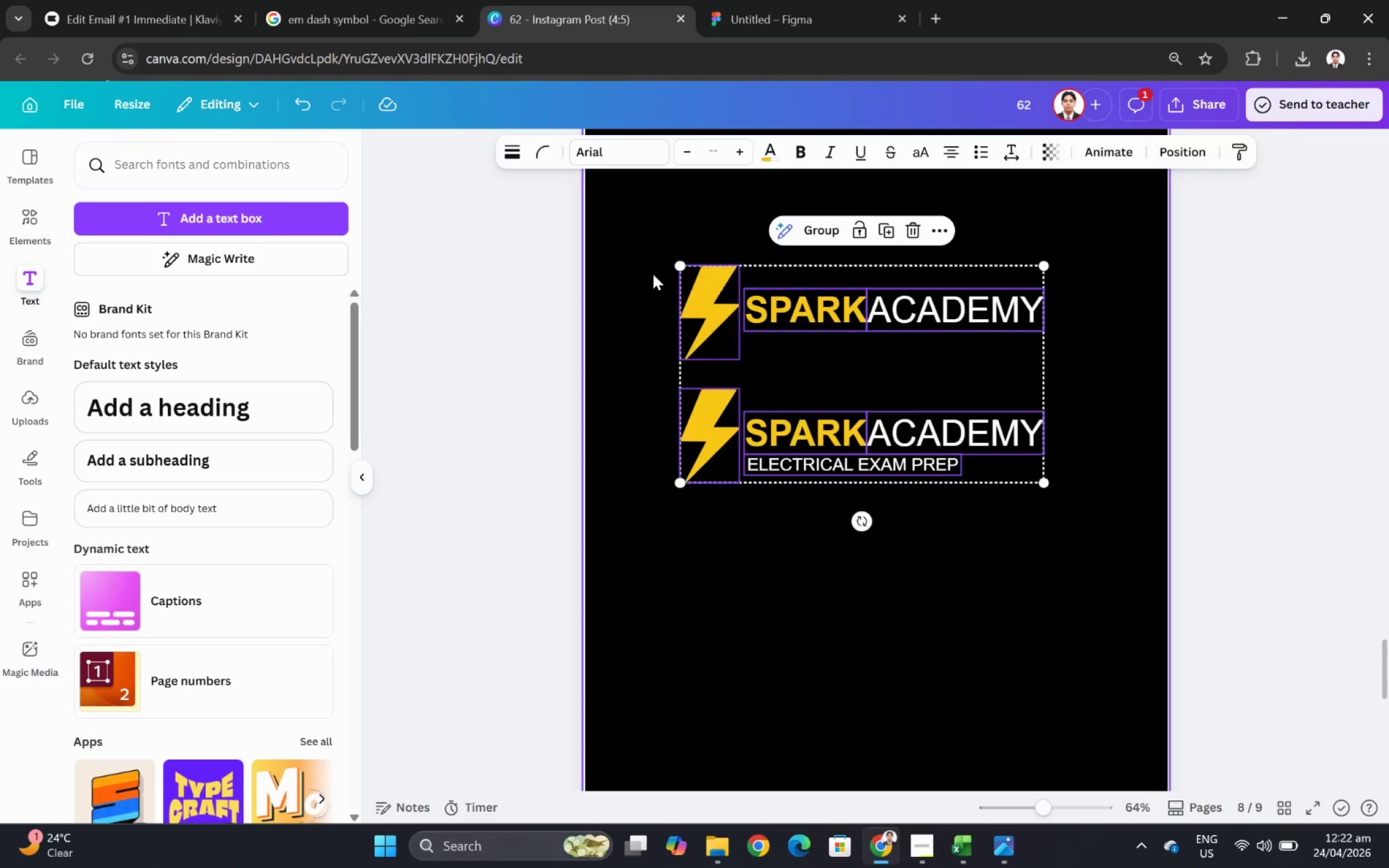 
key(Delete)
 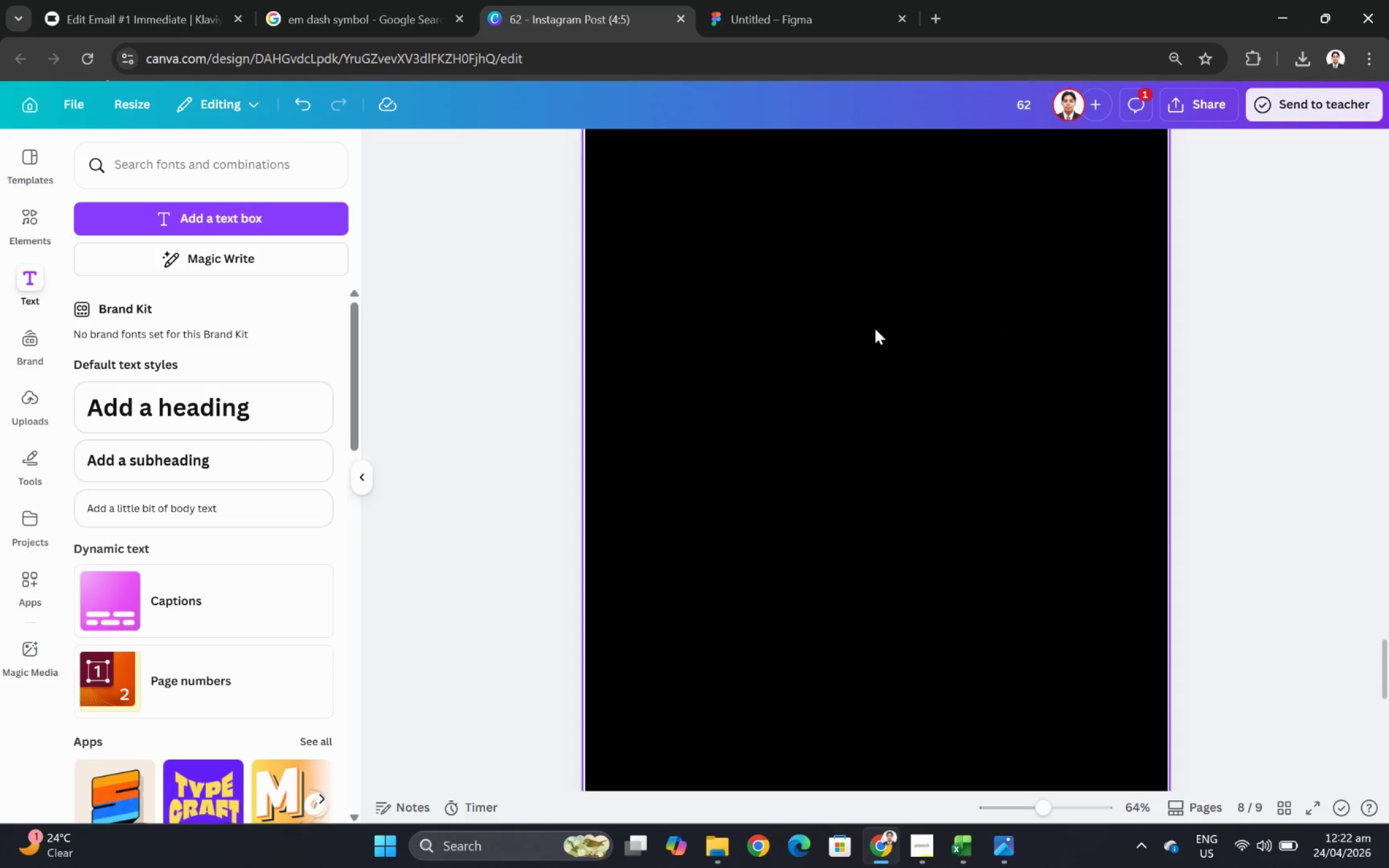 
scroll: coordinate [912, 356], scroll_direction: up, amount: 2.0
 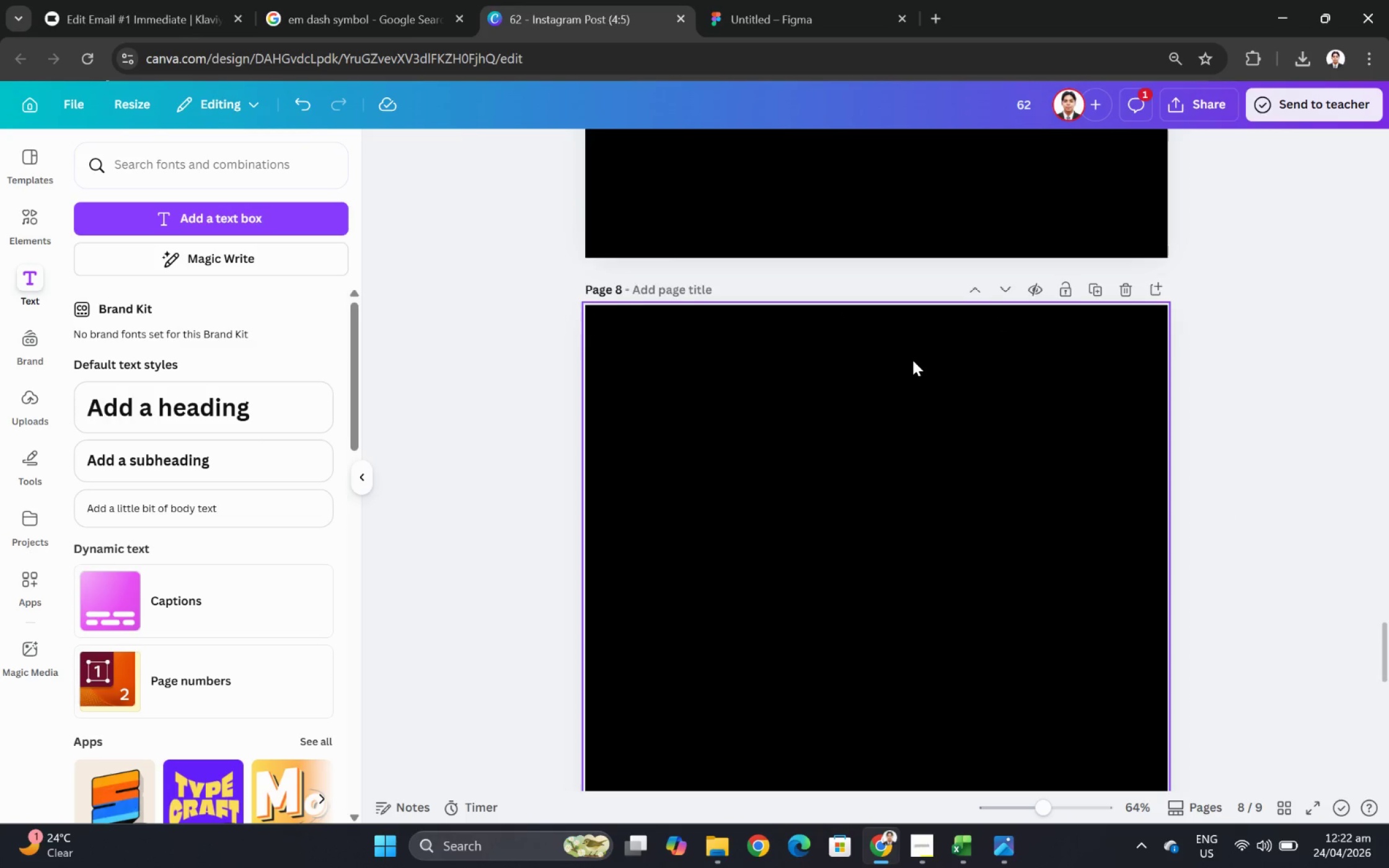 
scroll: coordinate [912, 361], scroll_direction: down, amount: 1.0
 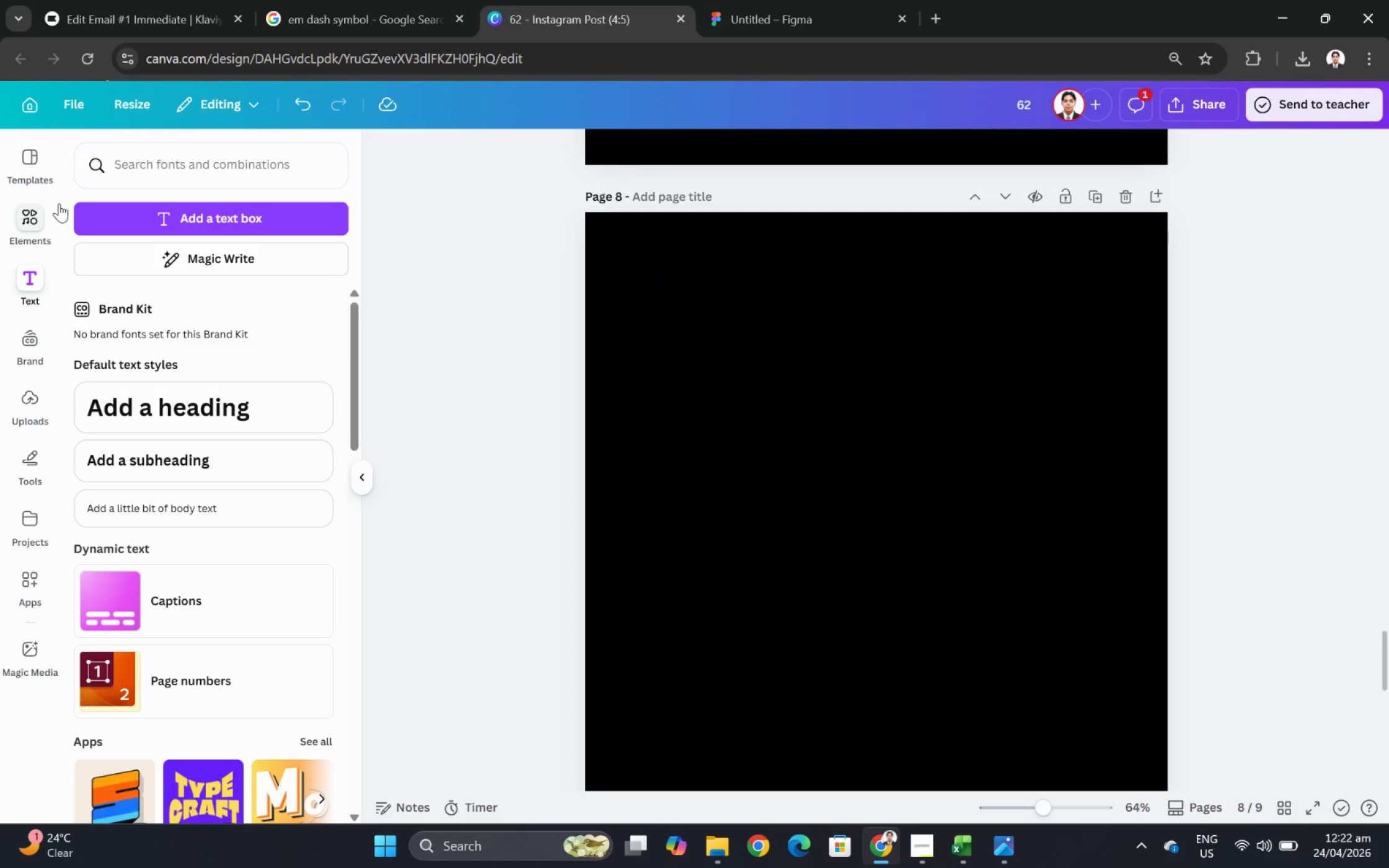 
left_click([40, 214])
 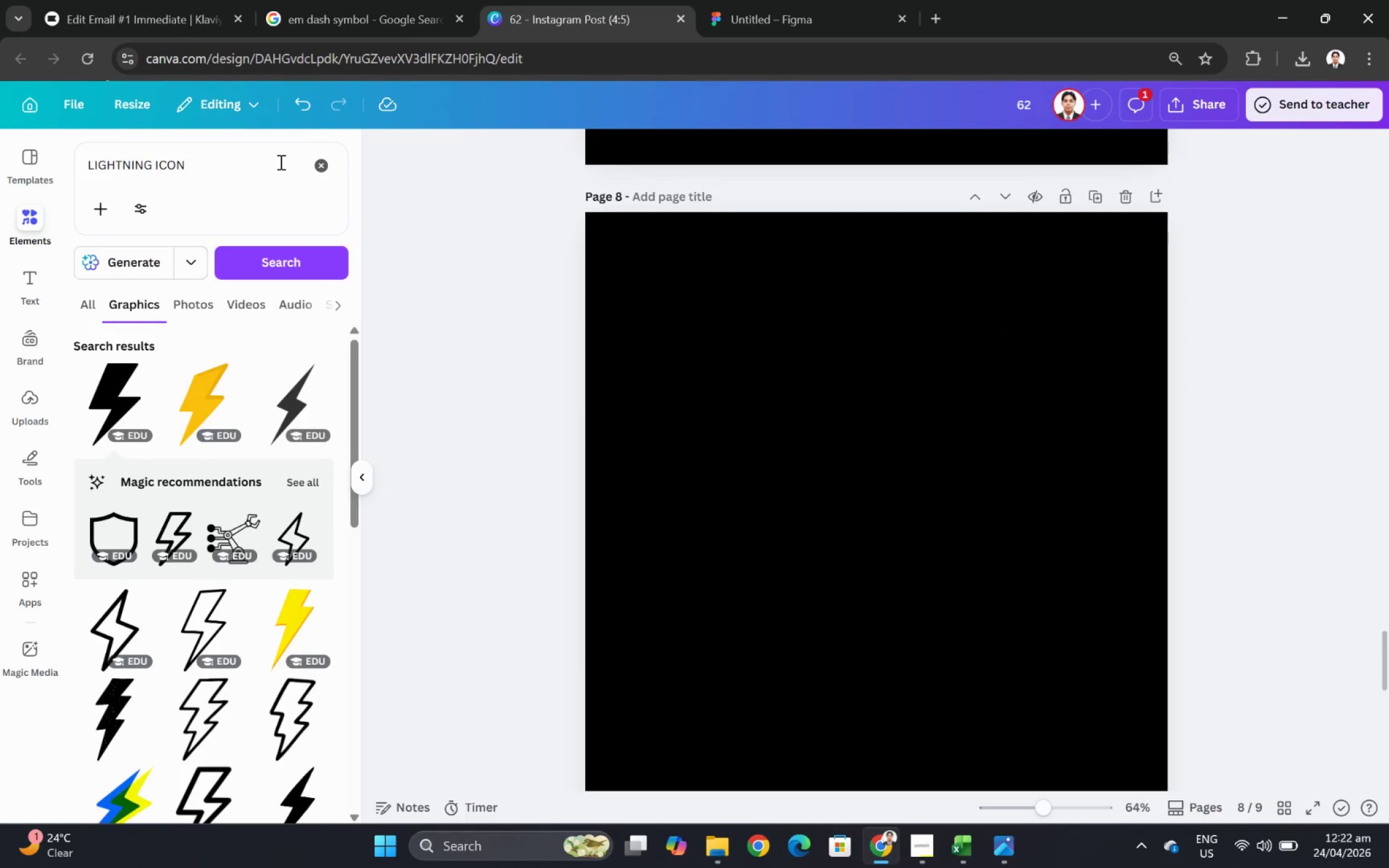 
left_click([321, 164])
 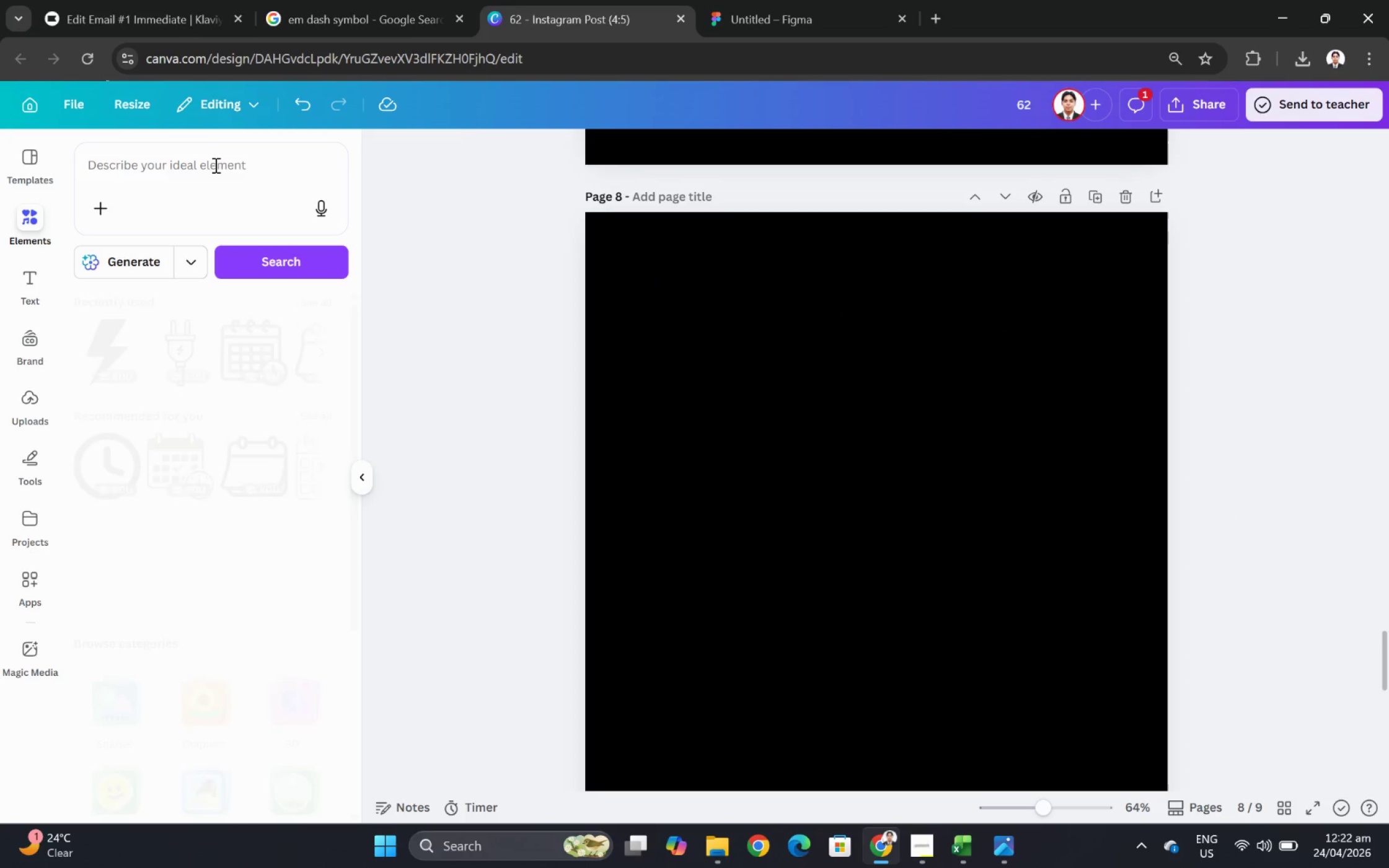 
left_click([203, 166])
 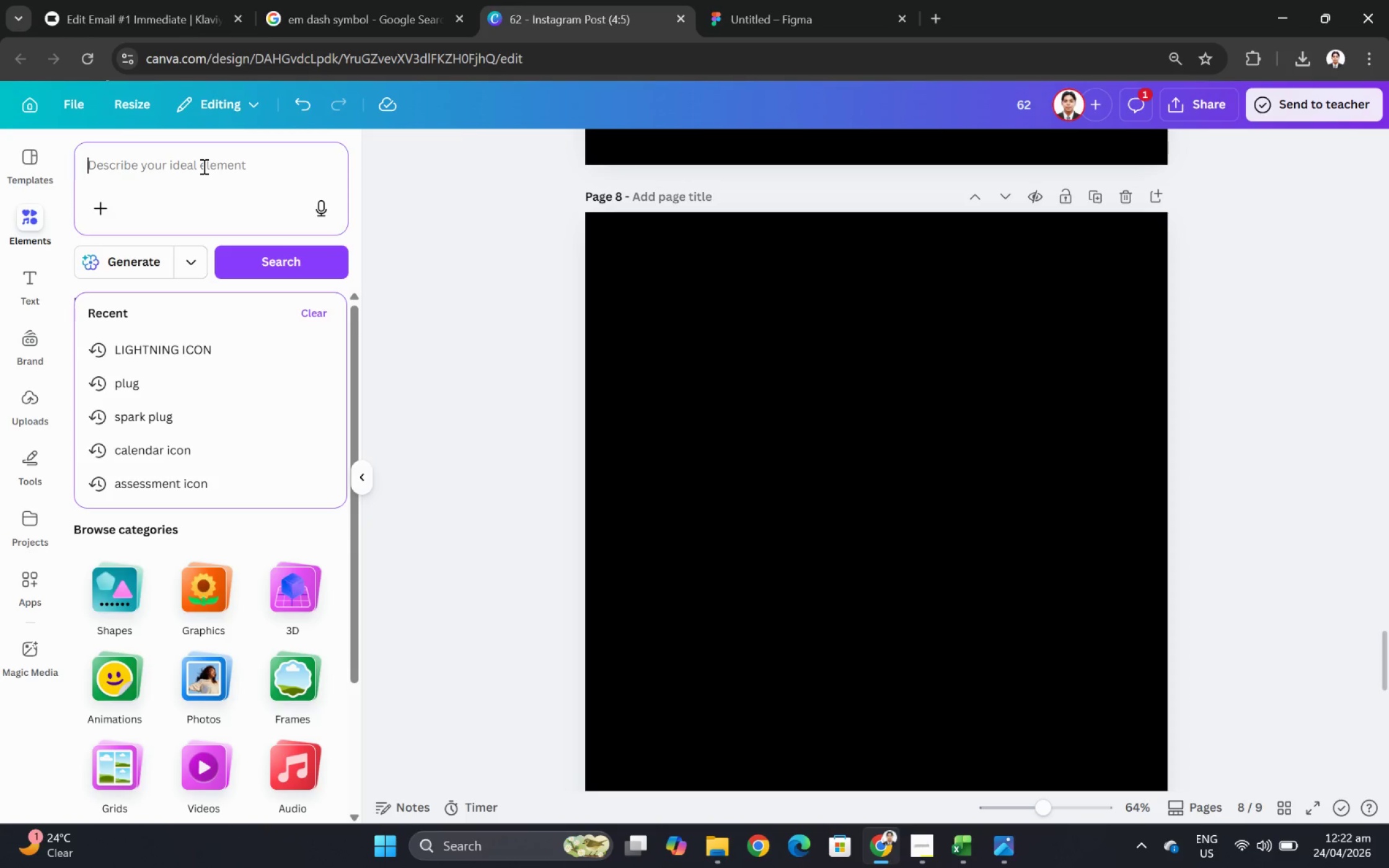 
type(maps background)
 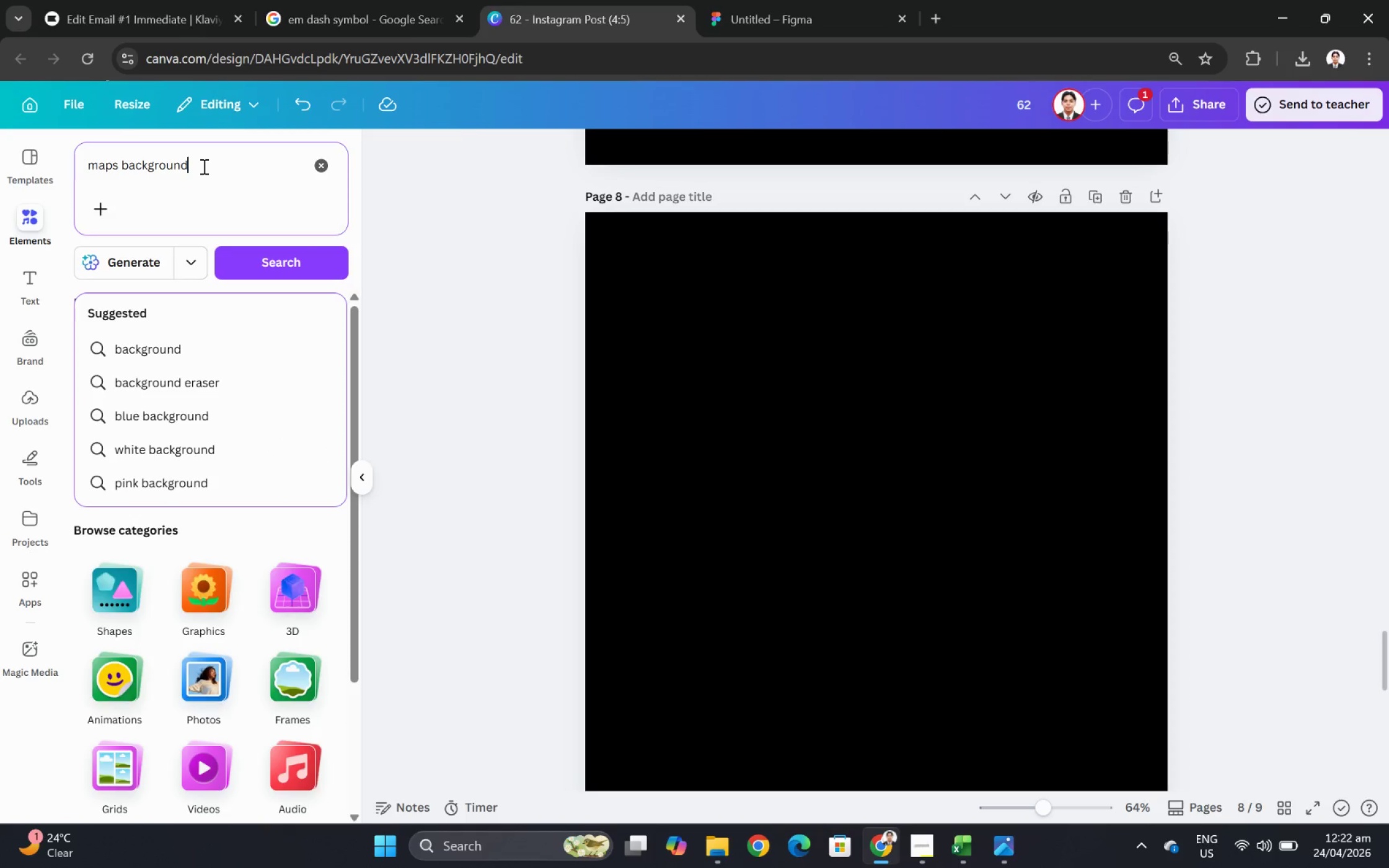 
key(Enter)
 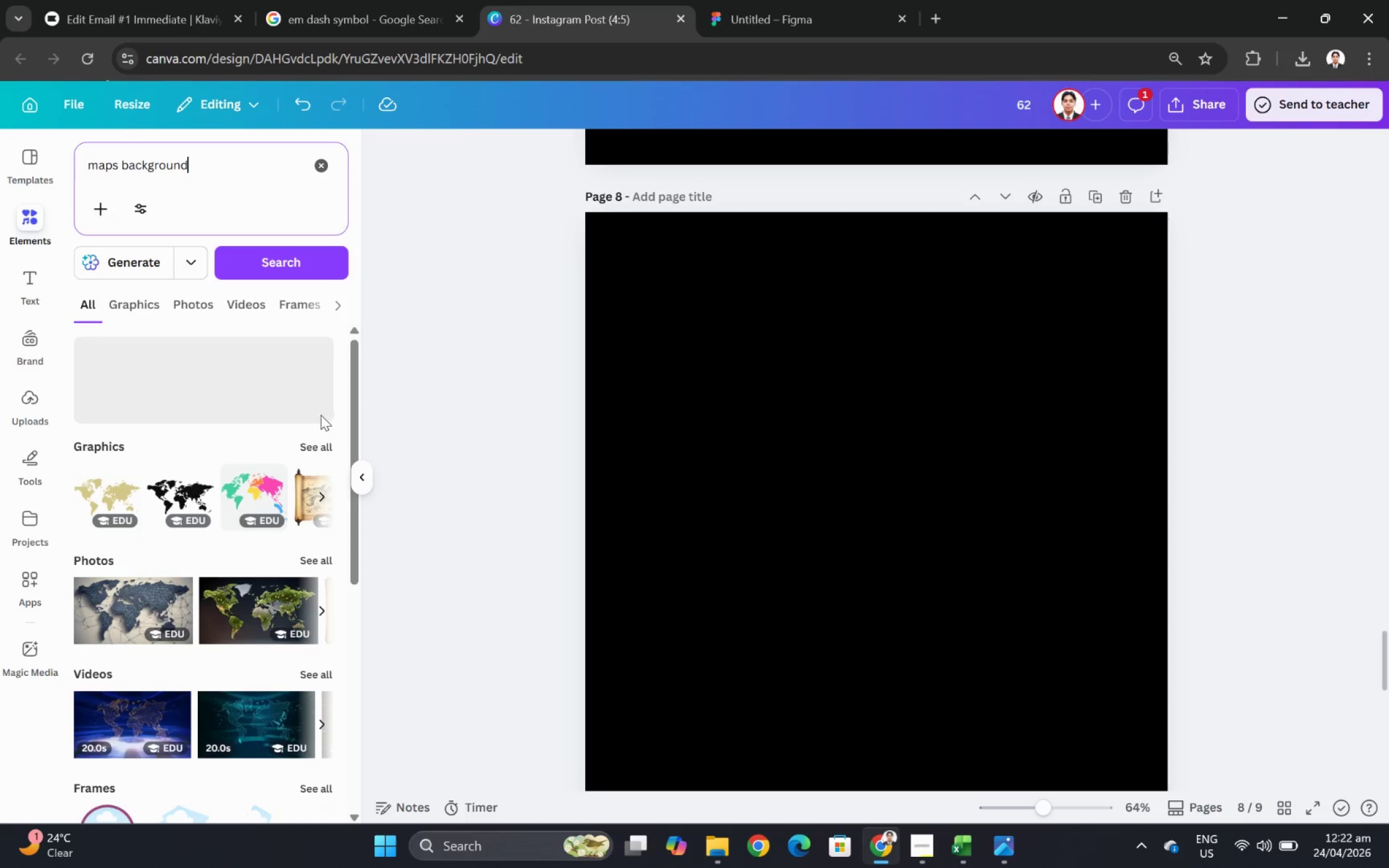 
wait(5.51)
 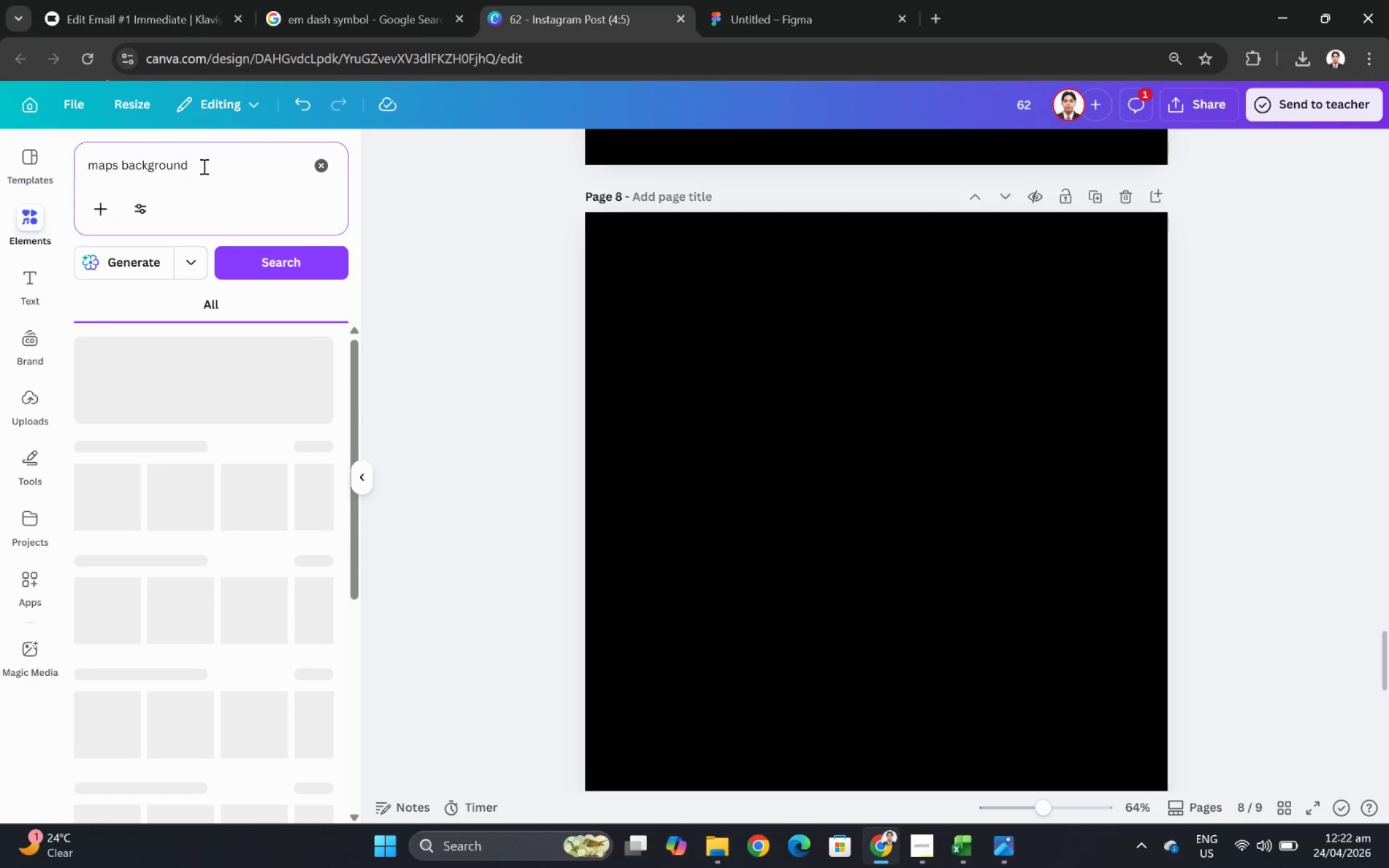 
left_click([139, 307])
 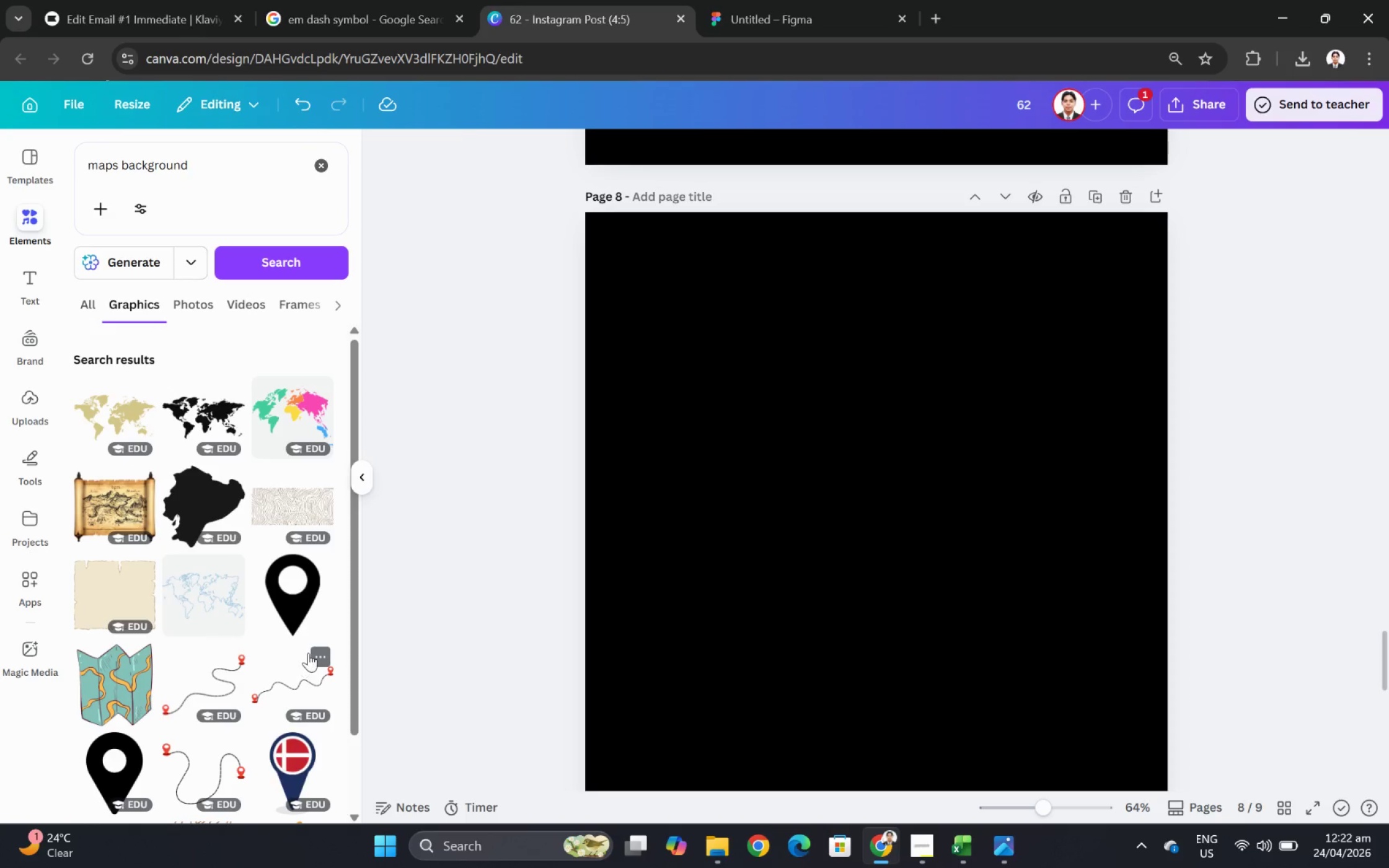 
wait(5.46)
 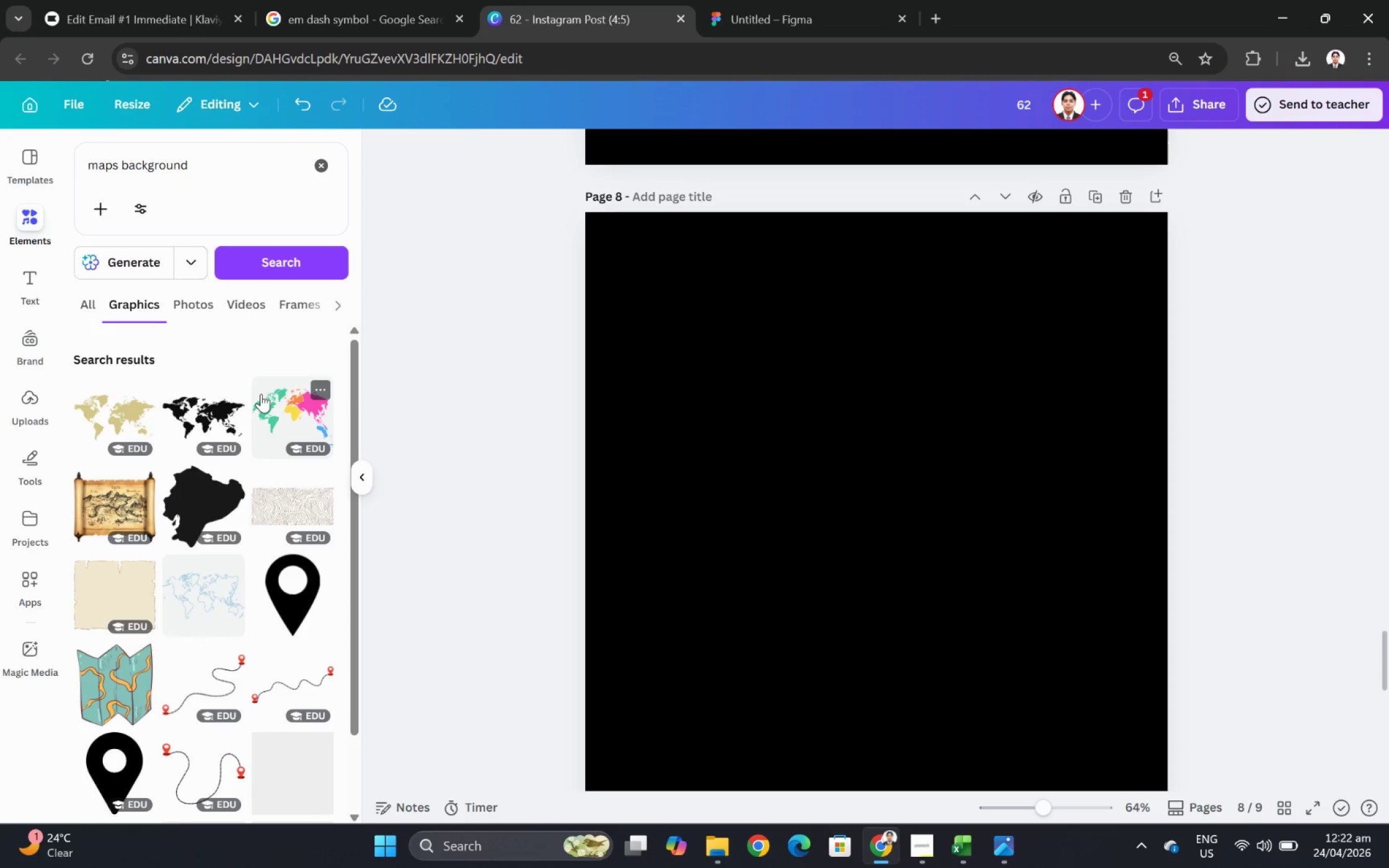 
scroll: coordinate [255, 612], scroll_direction: down, amount: 6.0
 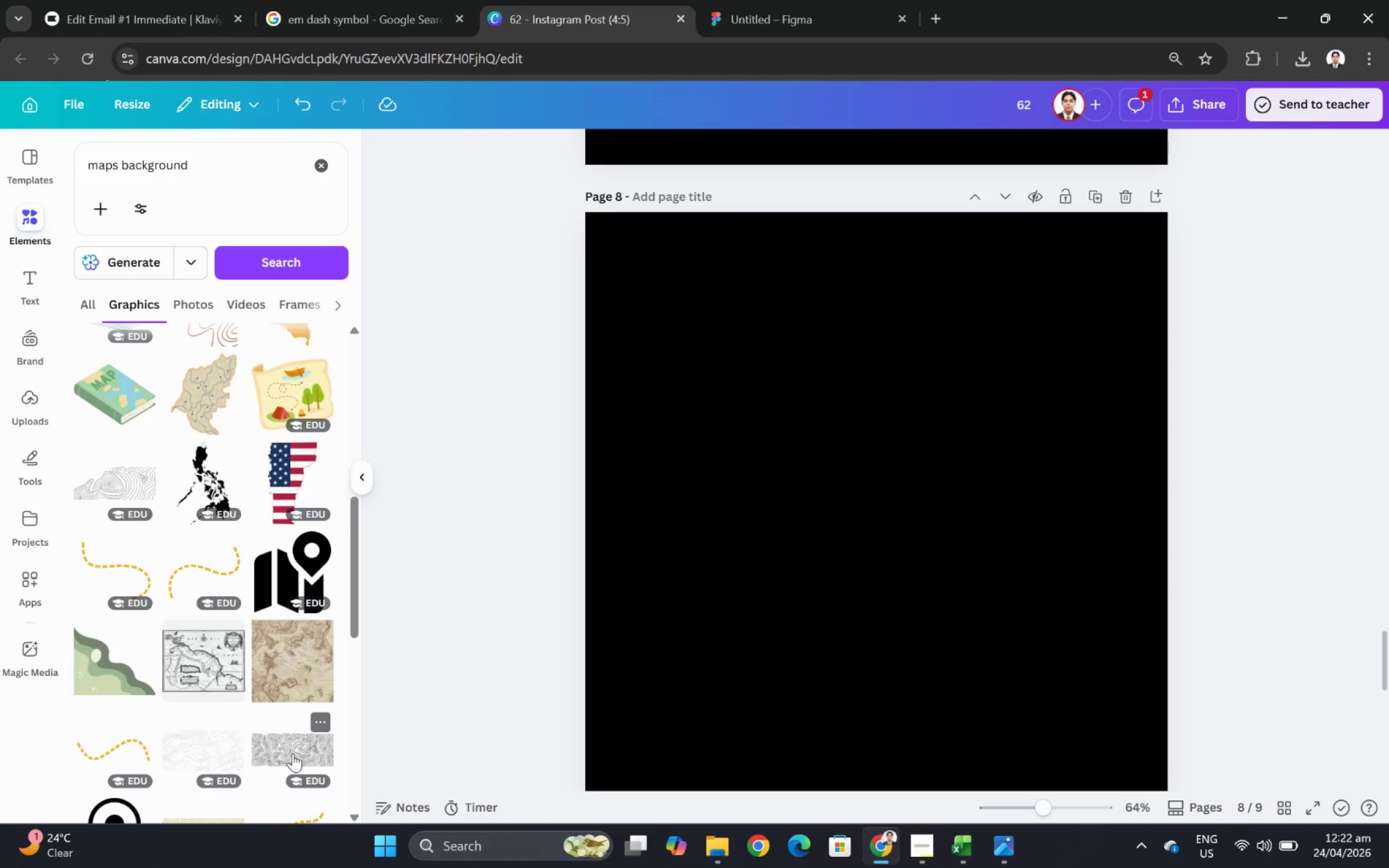 
wait(6.4)
 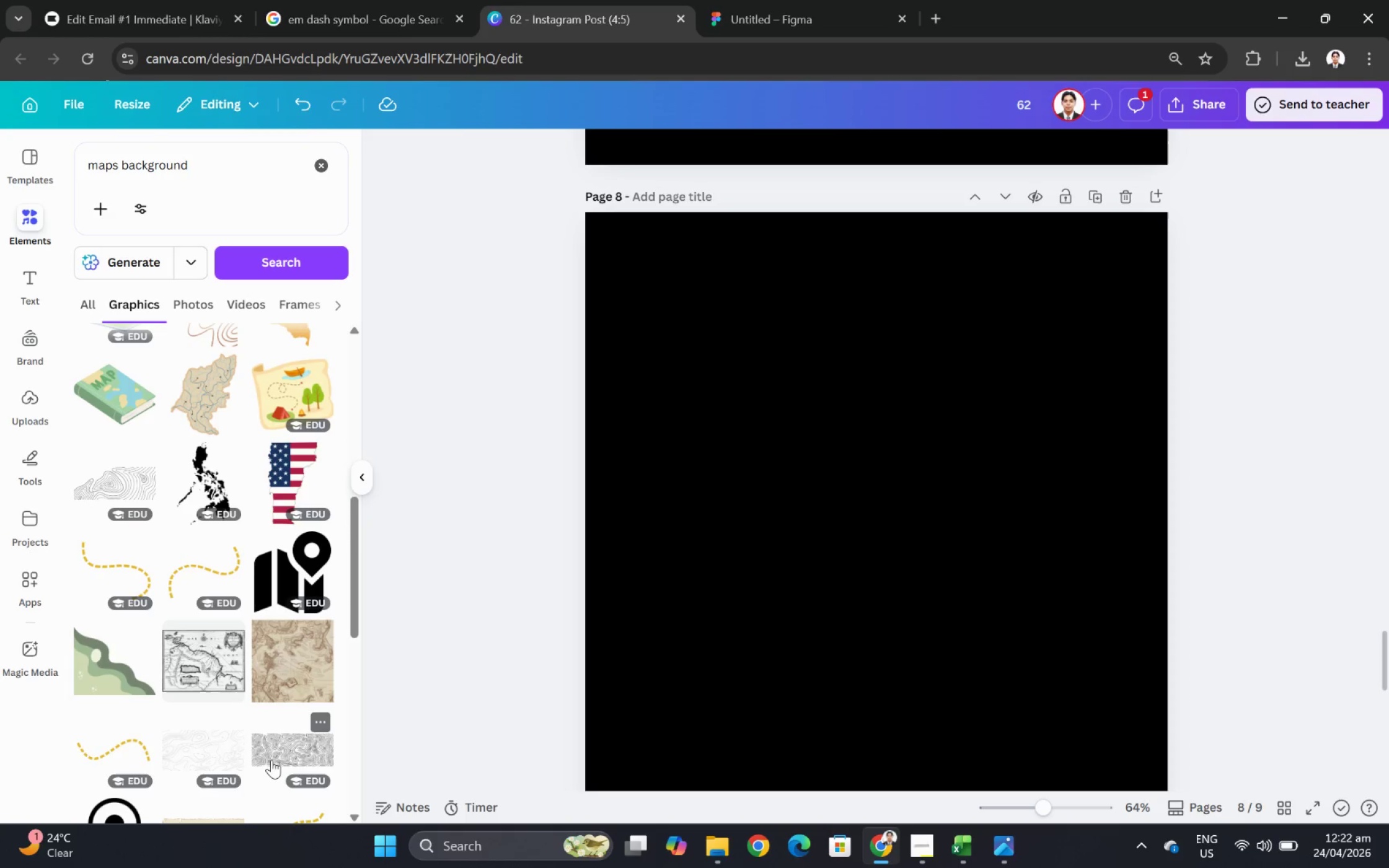 
scroll: coordinate [268, 732], scroll_direction: down, amount: 2.0
 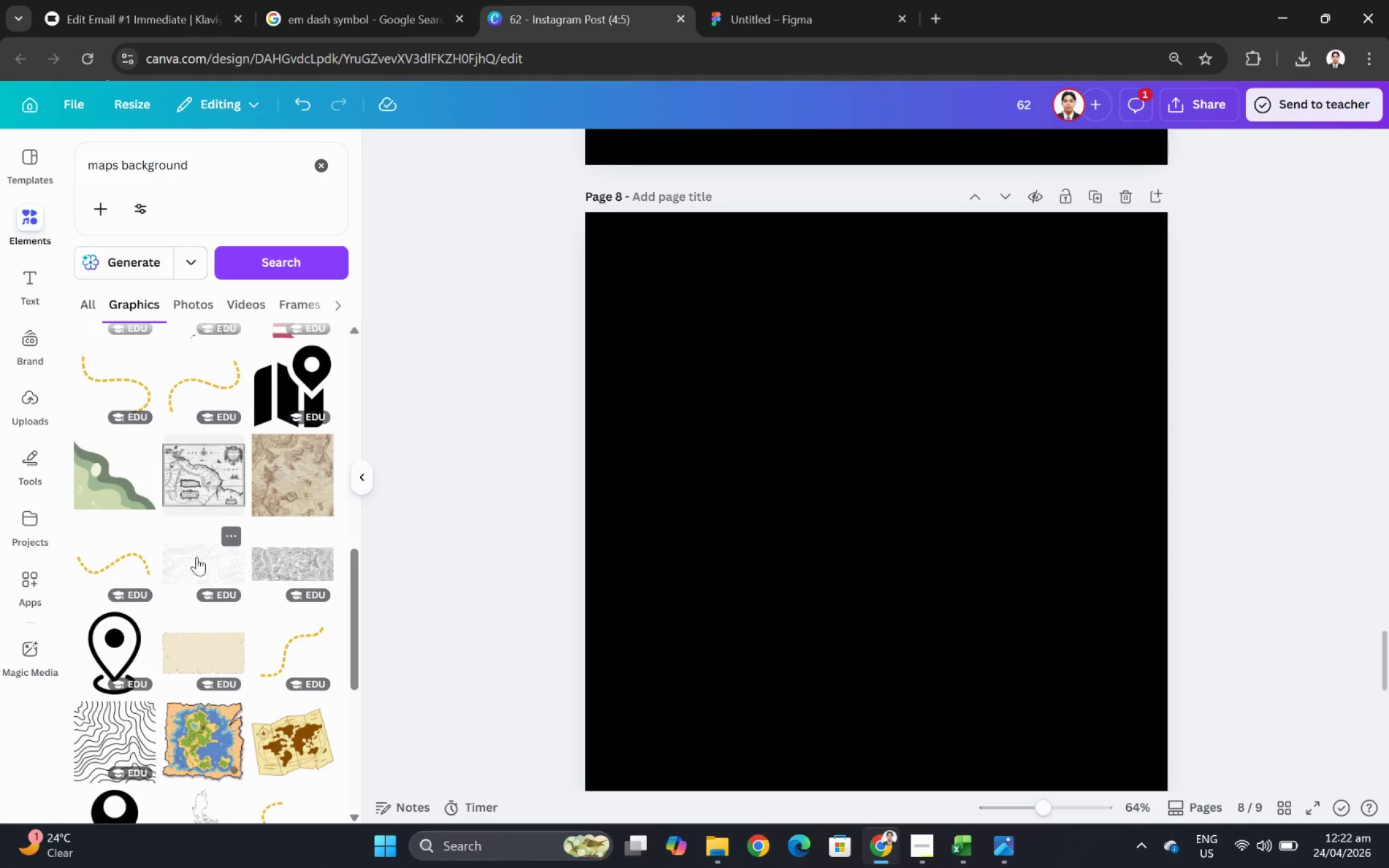 
left_click([196, 556])
 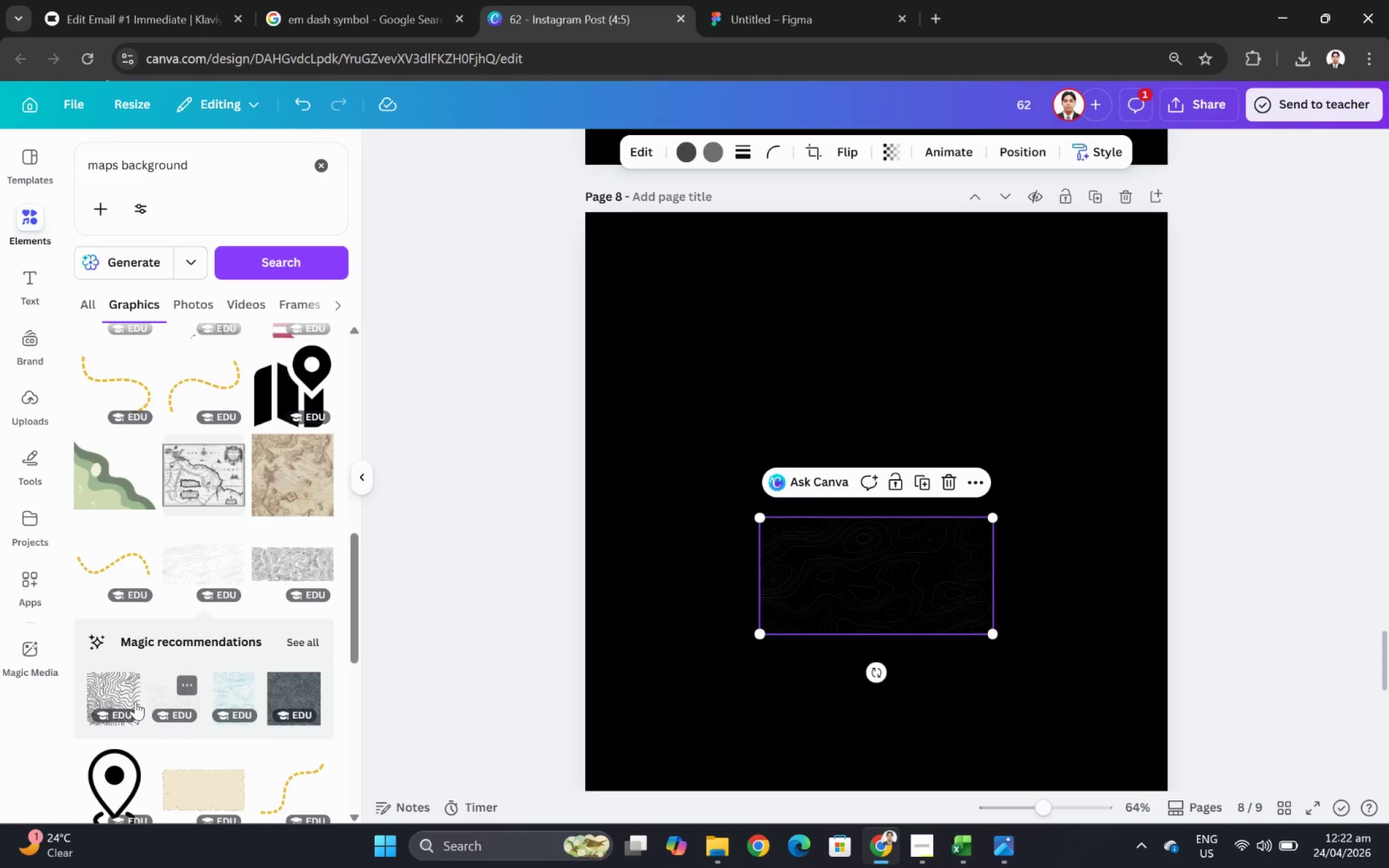 
left_click([108, 693])
 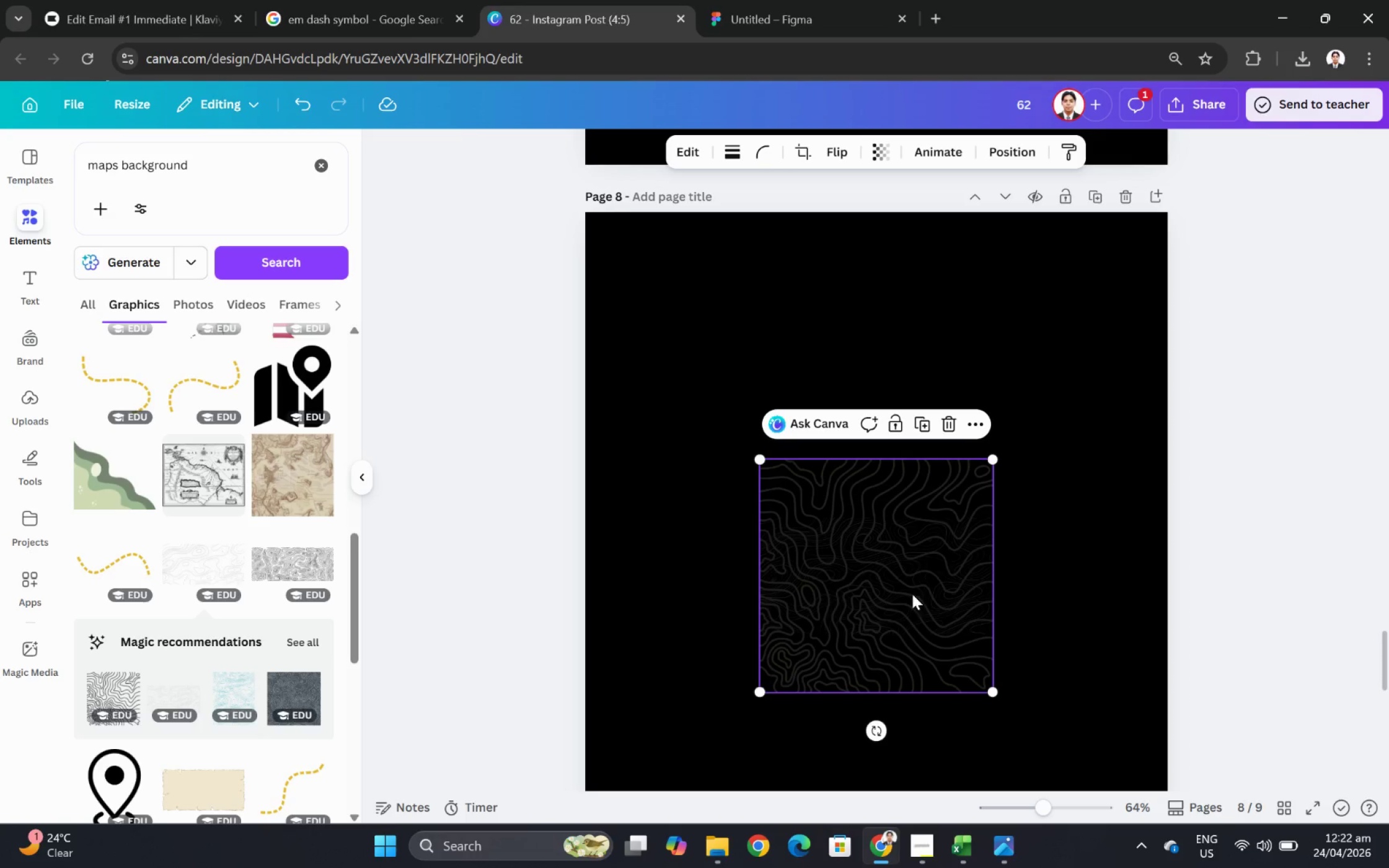 
left_click_drag(start_coordinate=[920, 594], to_coordinate=[835, 481])
 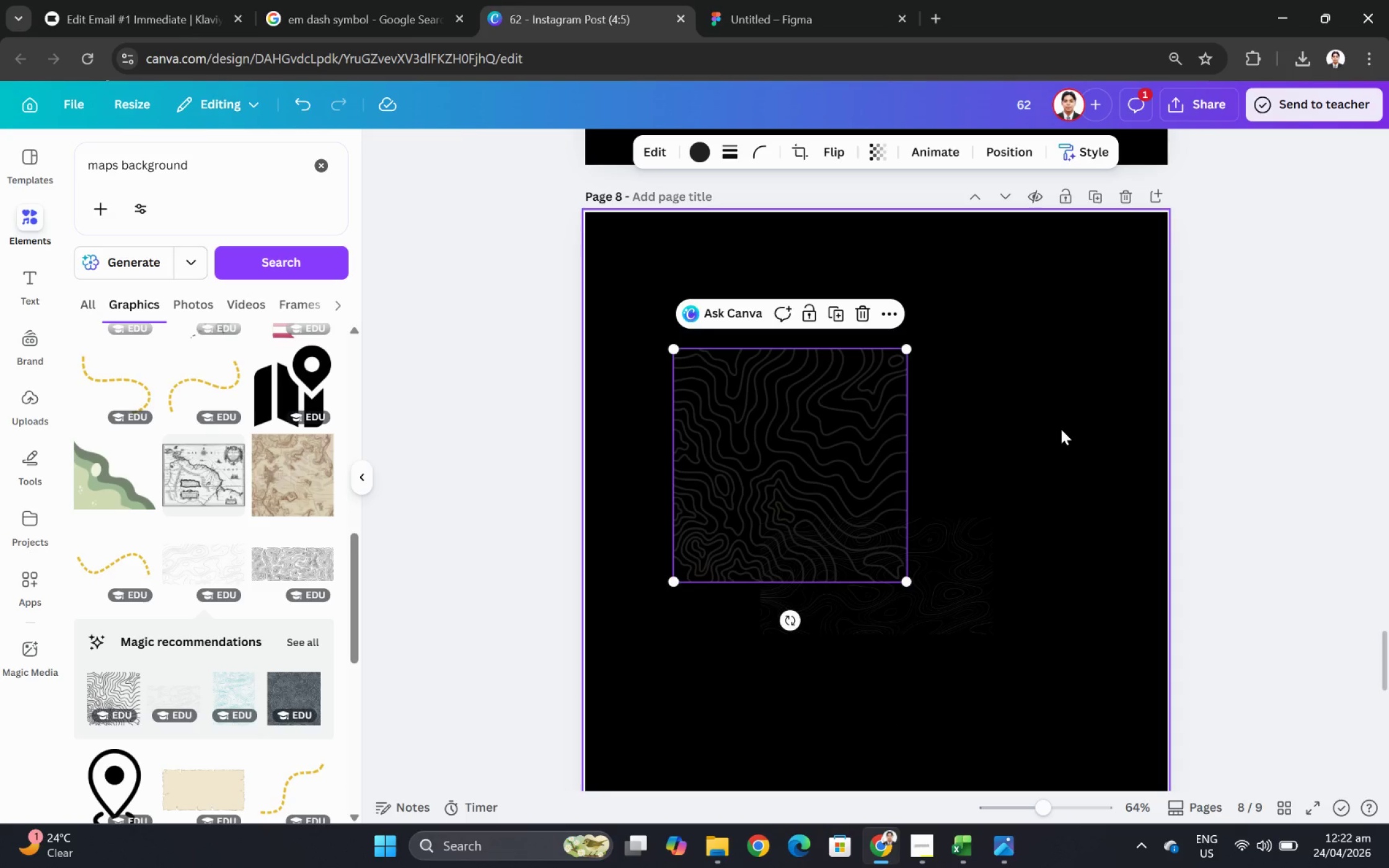 
left_click([1076, 416])
 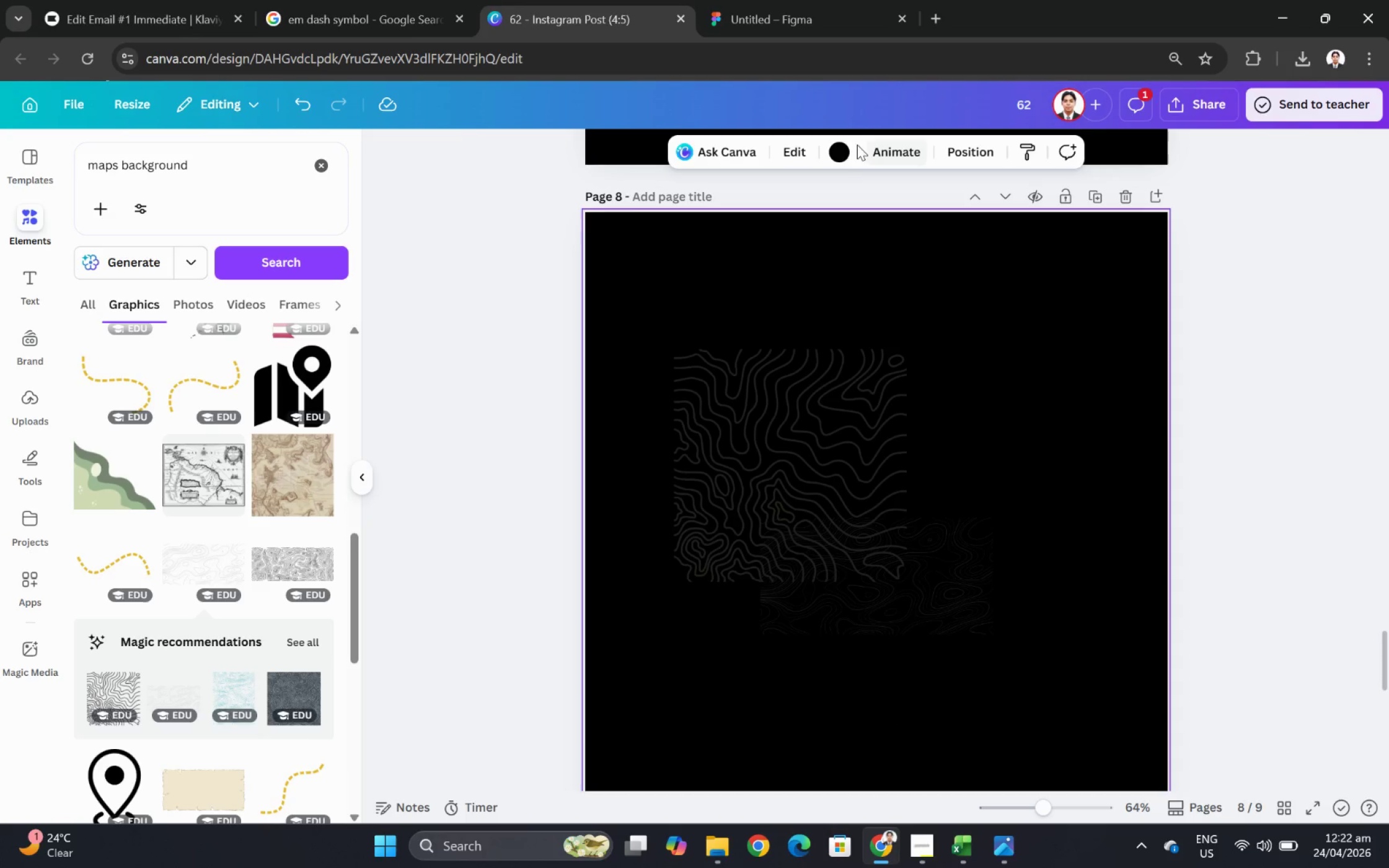 
left_click([843, 145])
 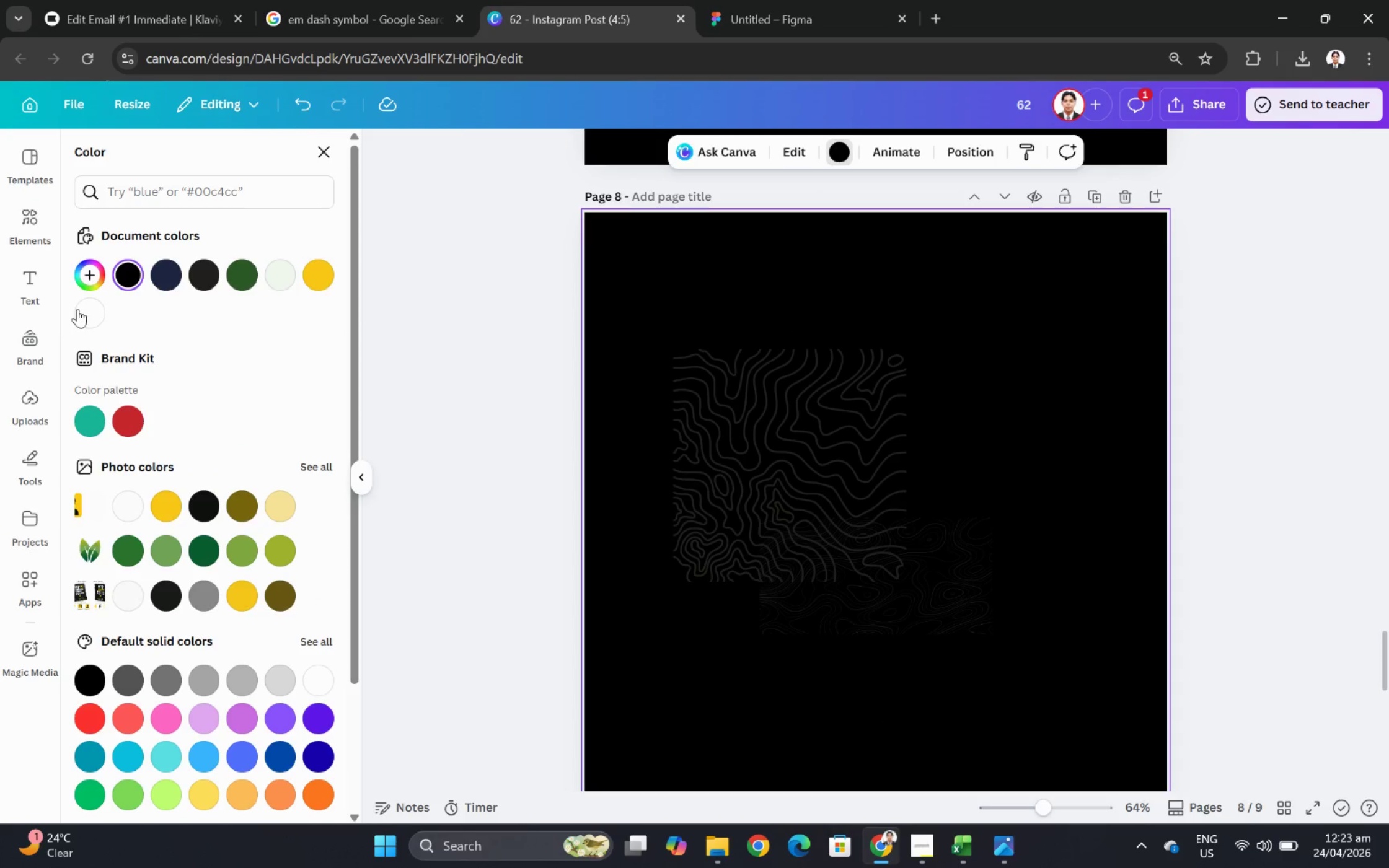 
left_click([85, 309])
 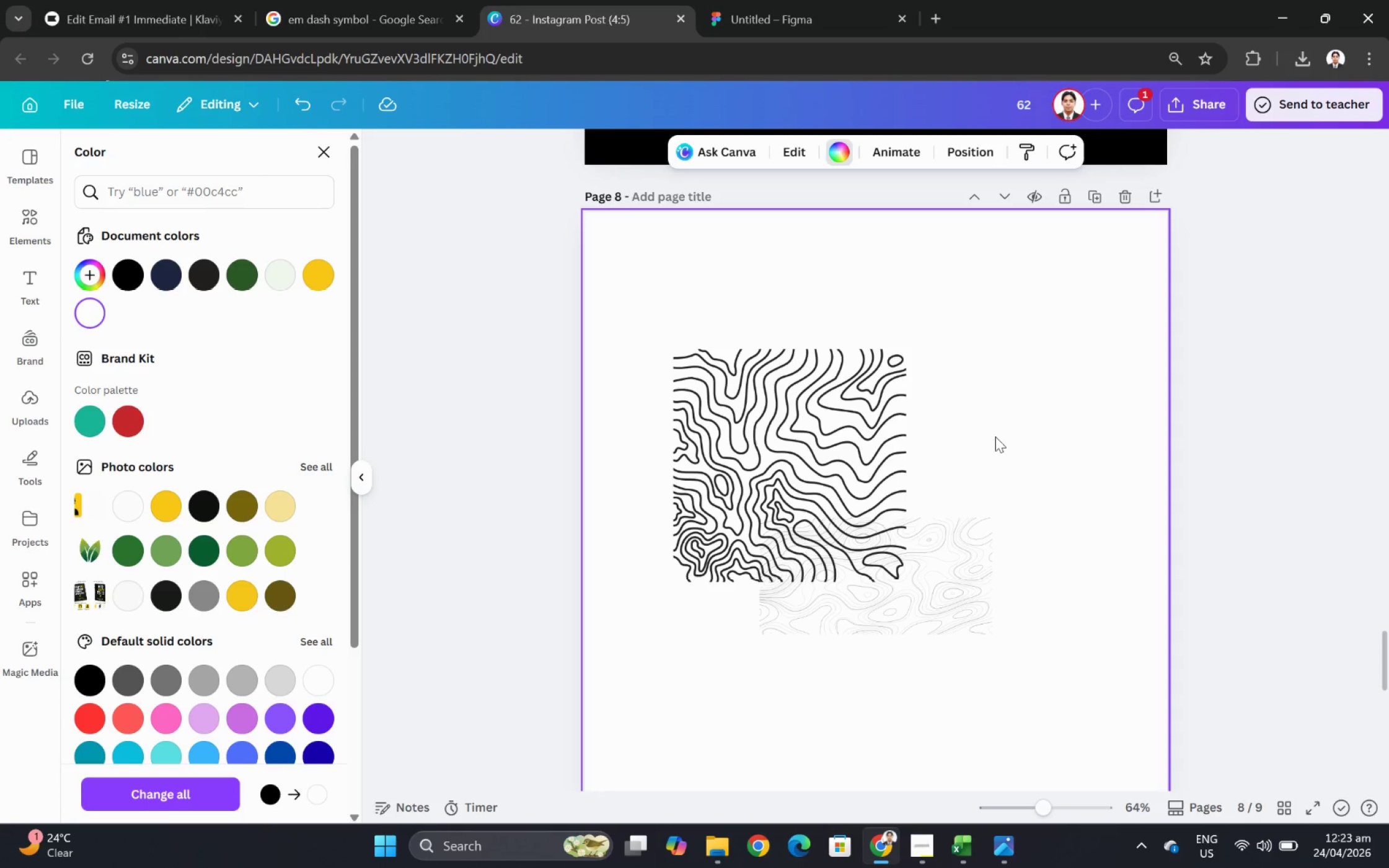 
left_click([811, 454])
 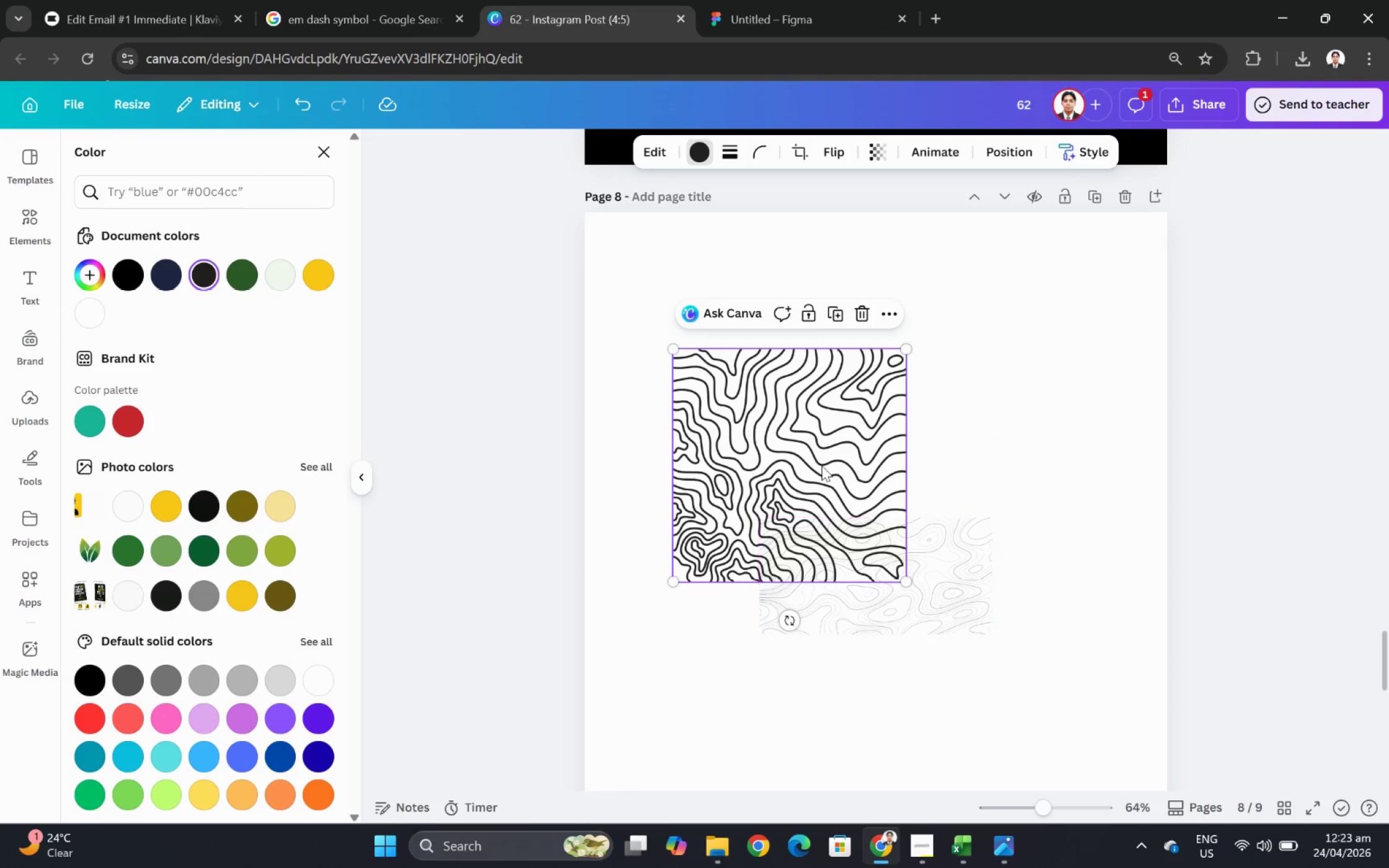 
left_click_drag(start_coordinate=[817, 454], to_coordinate=[909, 364])
 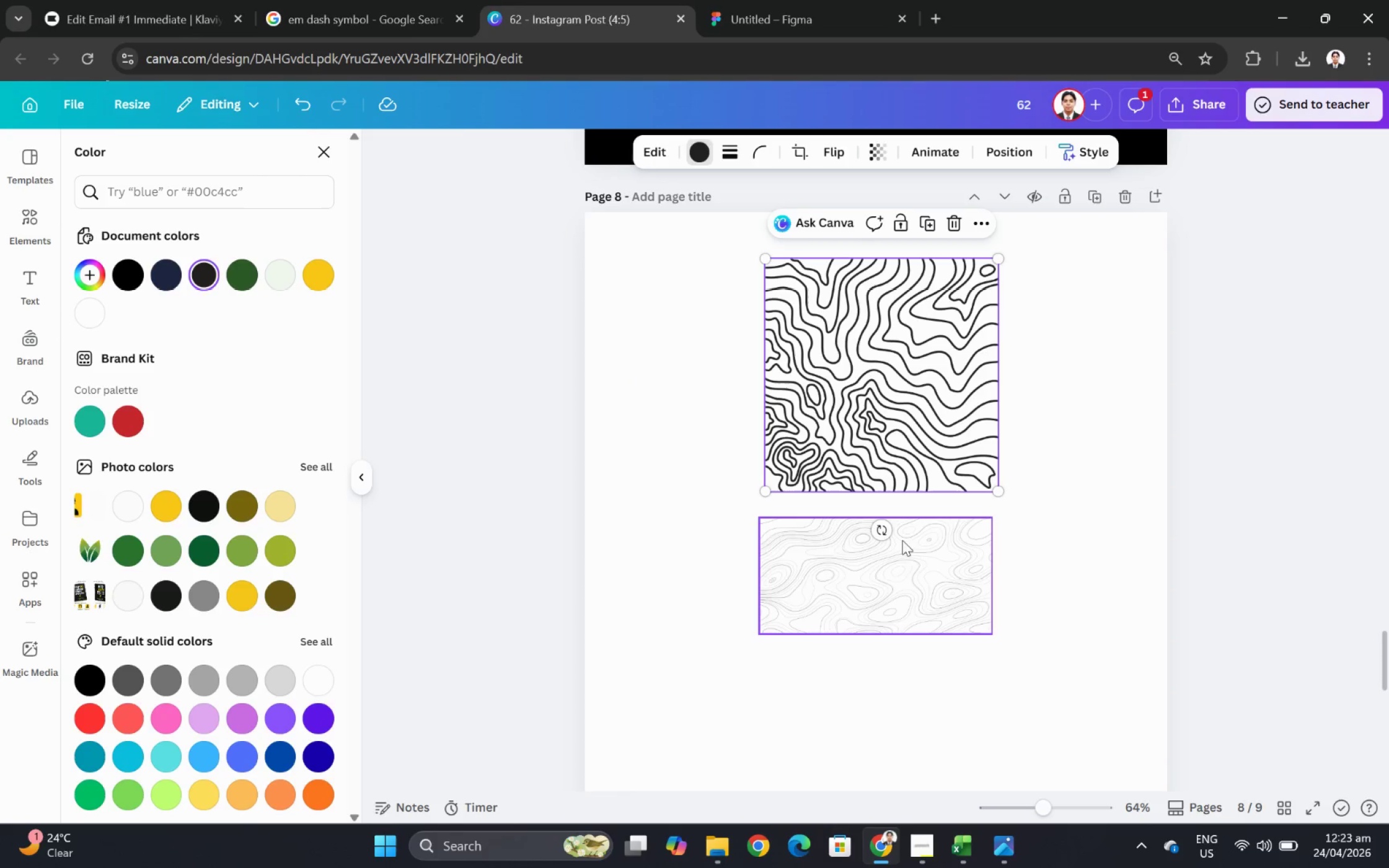 
left_click([911, 562])
 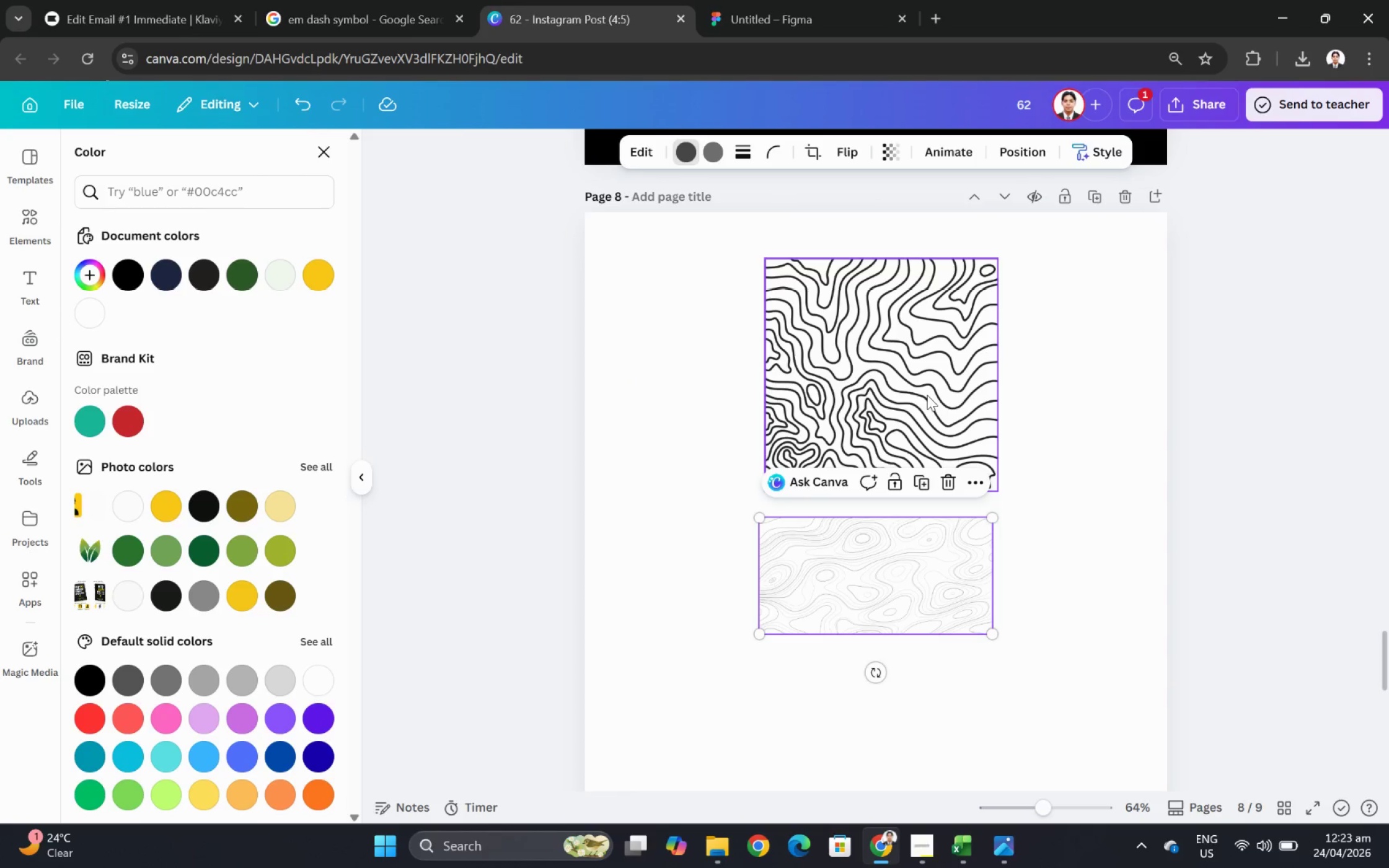 
left_click([927, 395])
 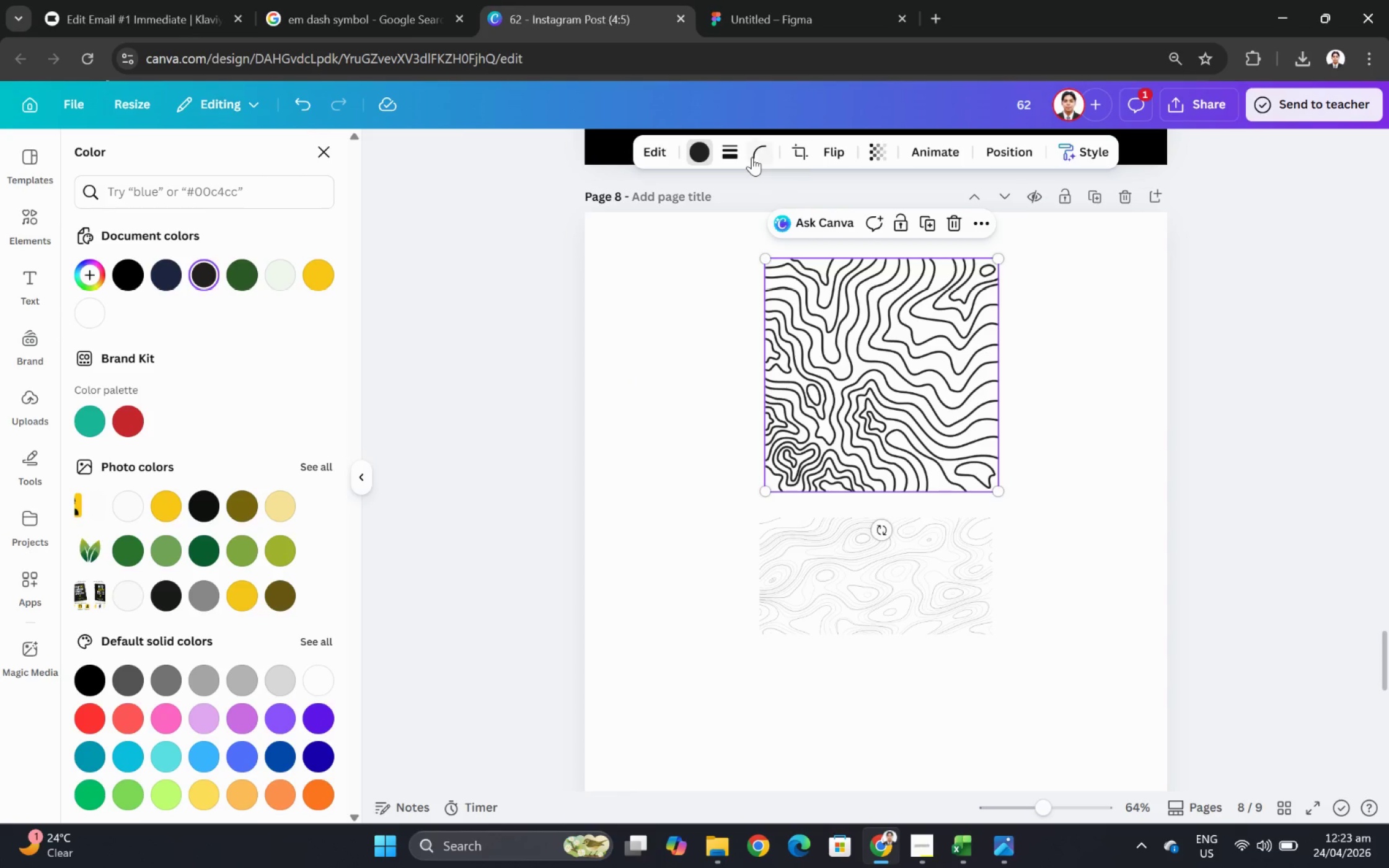 
left_click([752, 154])
 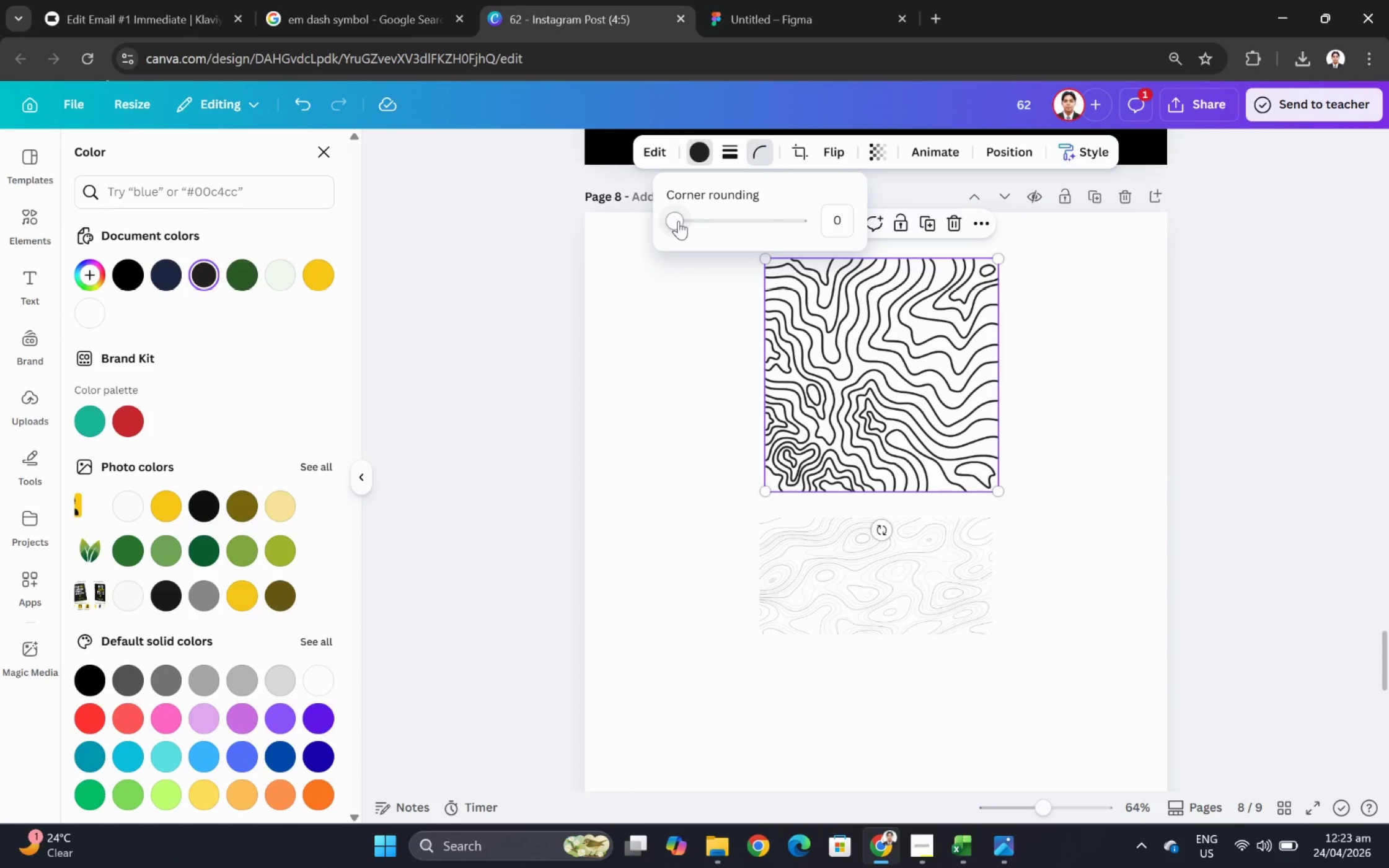 
left_click_drag(start_coordinate=[678, 221], to_coordinate=[703, 221])
 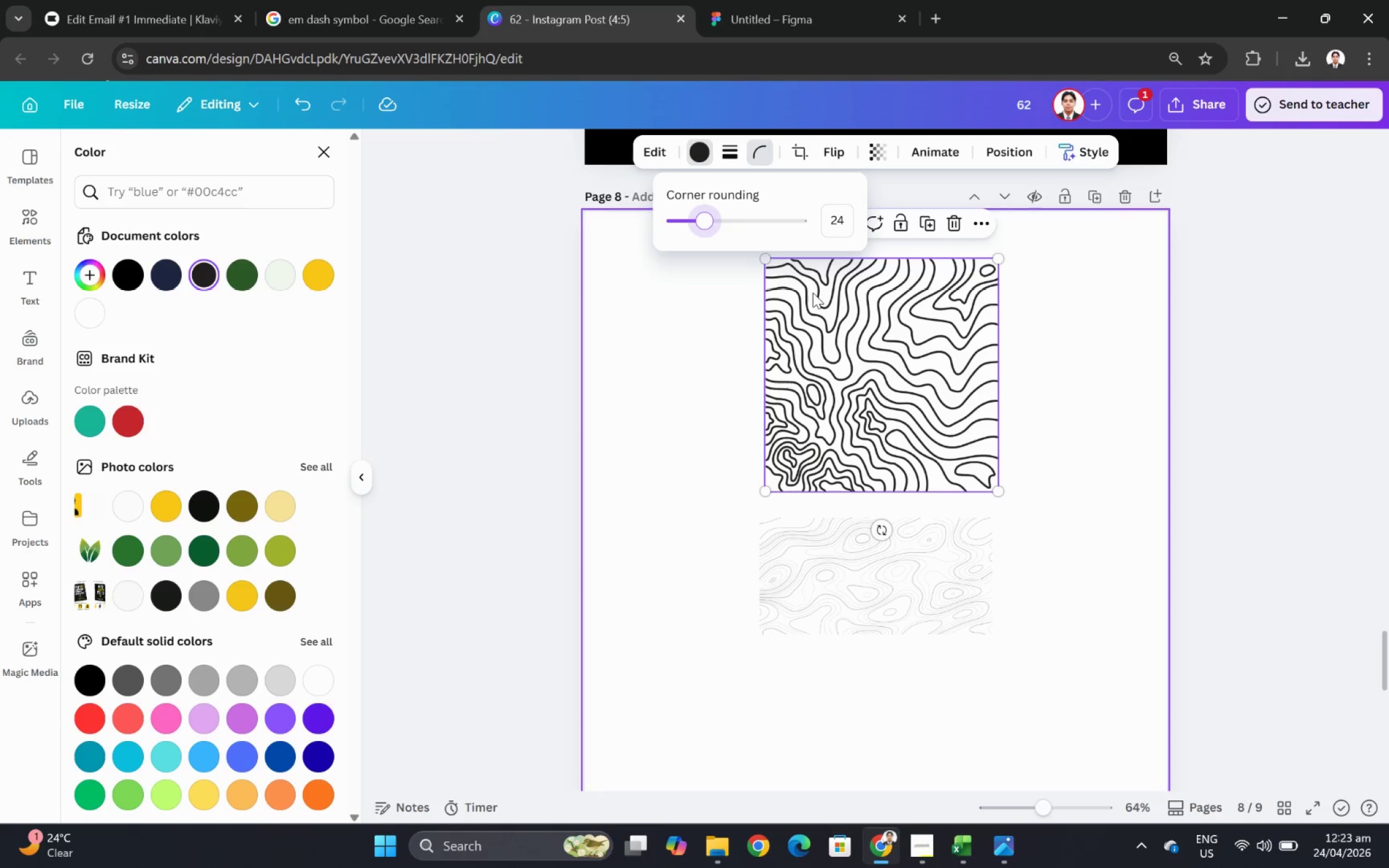 
left_click([853, 309])
 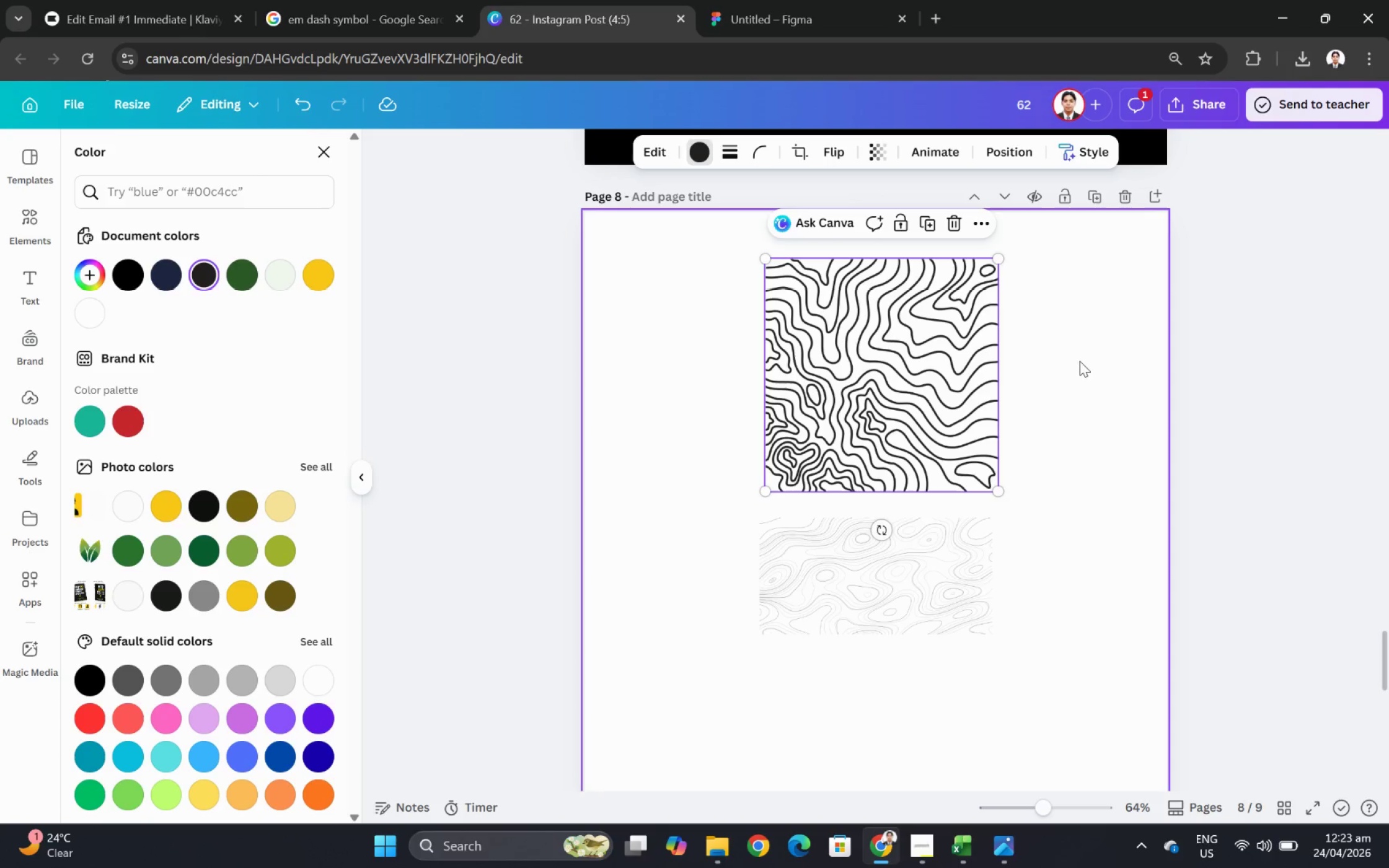 
left_click([1111, 361])
 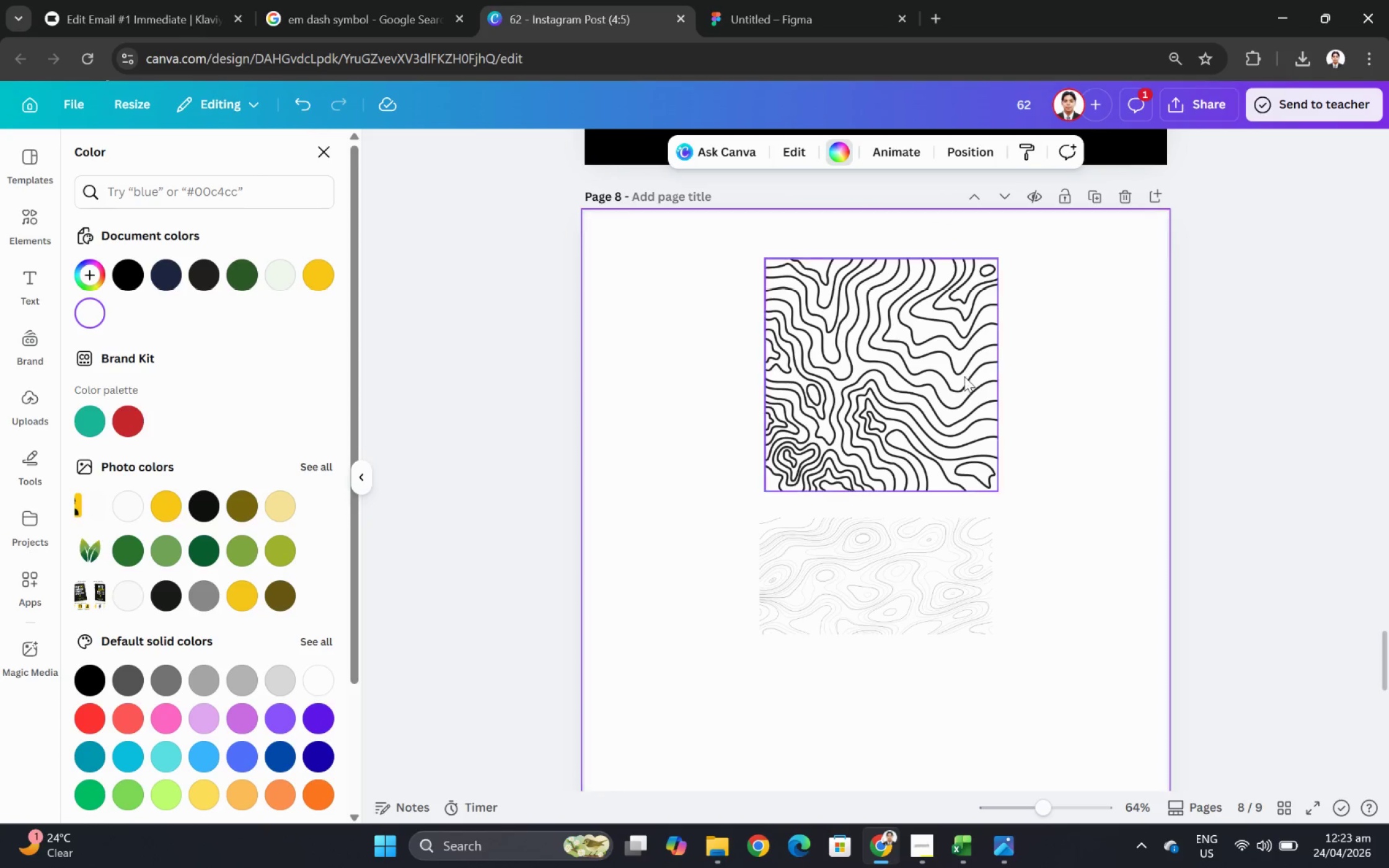 
left_click_drag(start_coordinate=[949, 375], to_coordinate=[866, 375])
 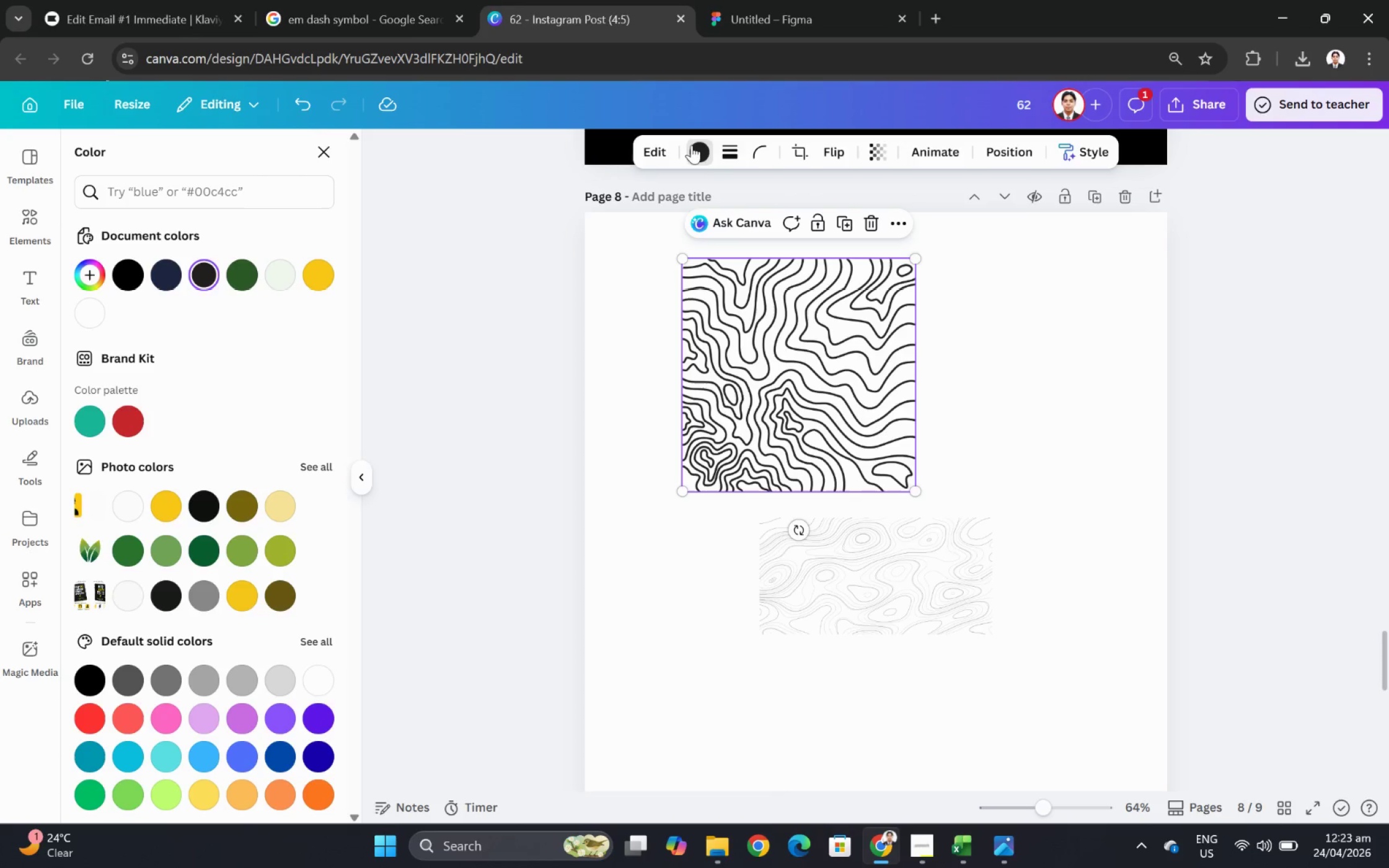 
left_click([700, 149])
 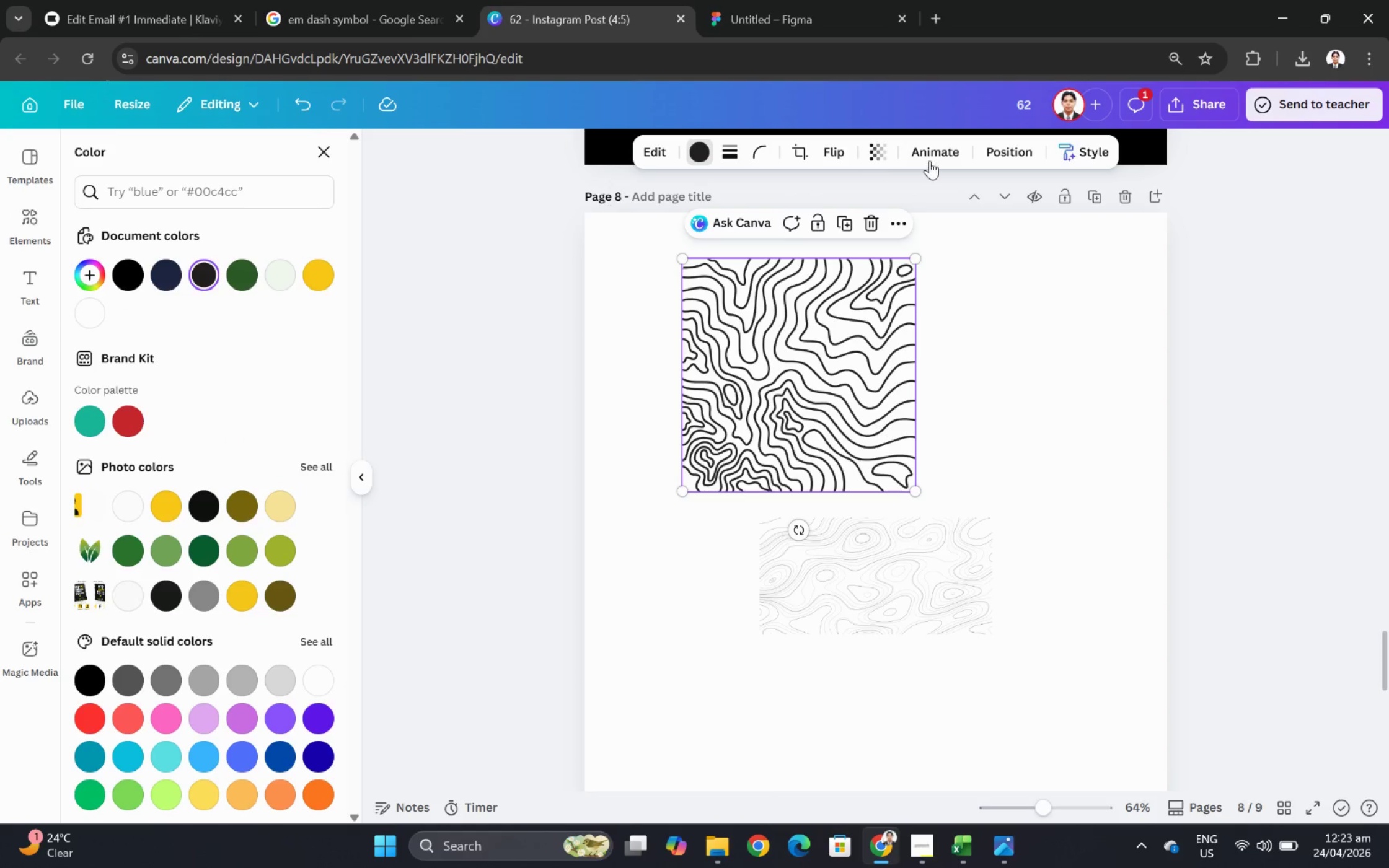 
wait(5.06)
 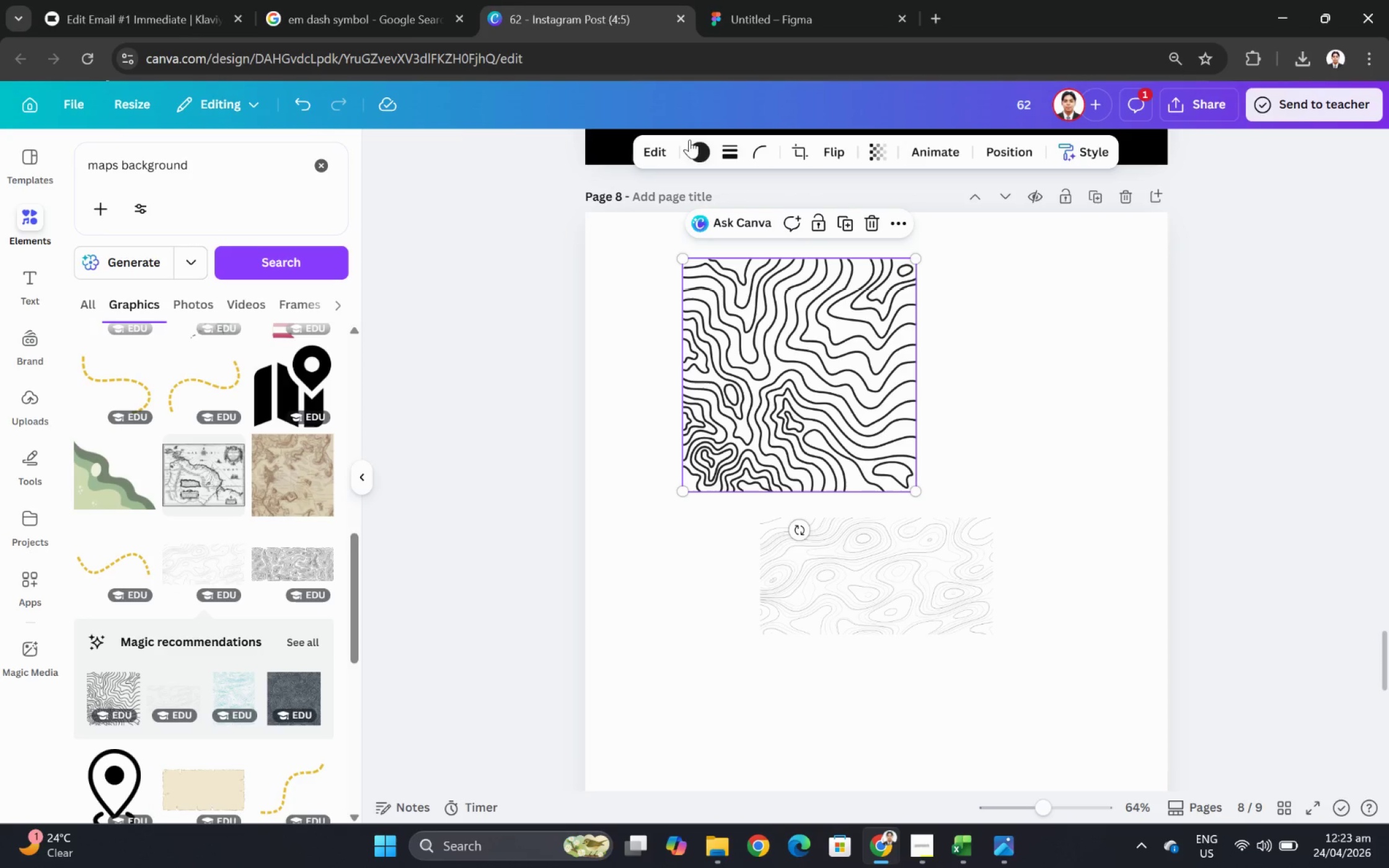 
left_click([871, 153])
 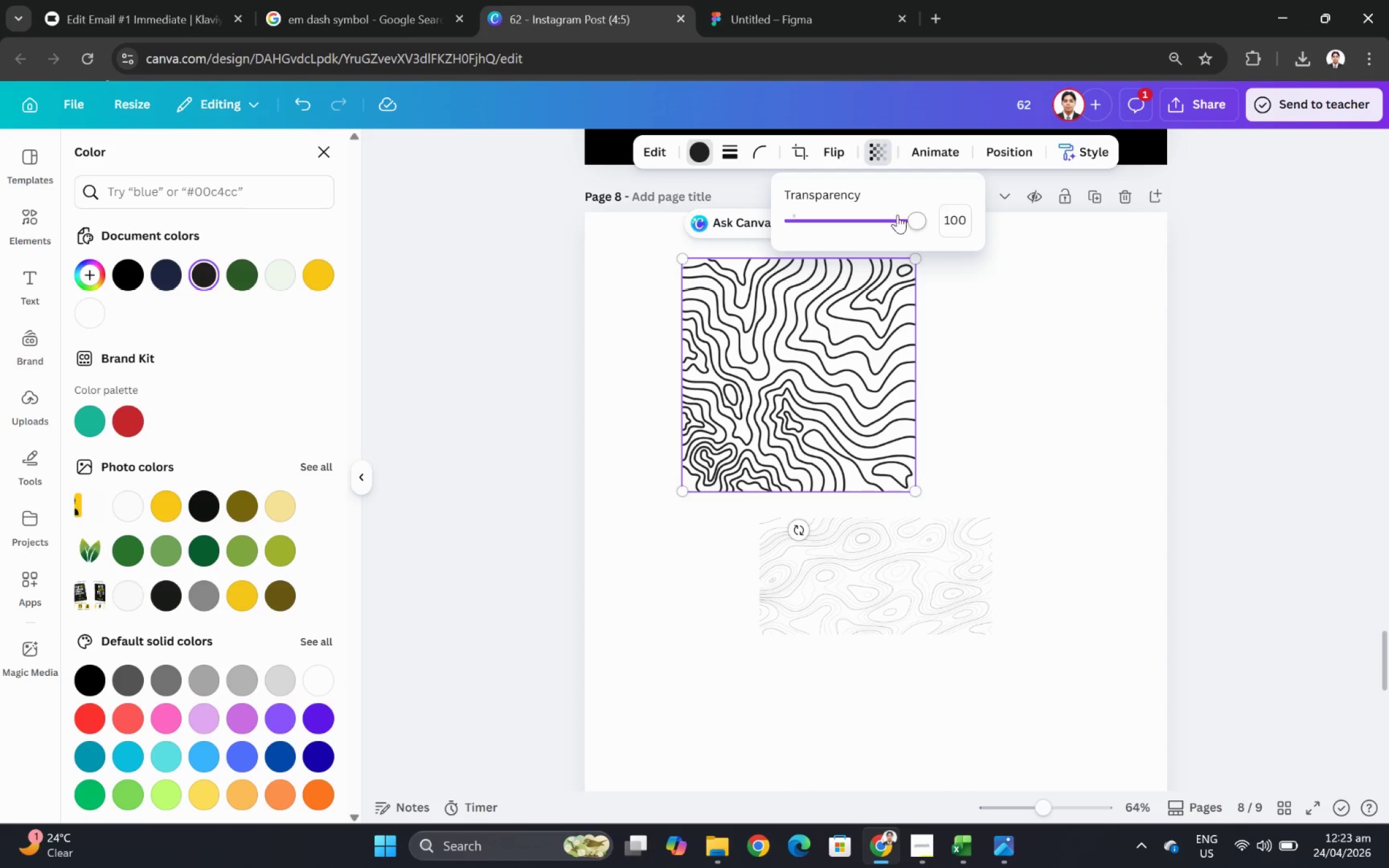 
left_click_drag(start_coordinate=[917, 224], to_coordinate=[799, 229])
 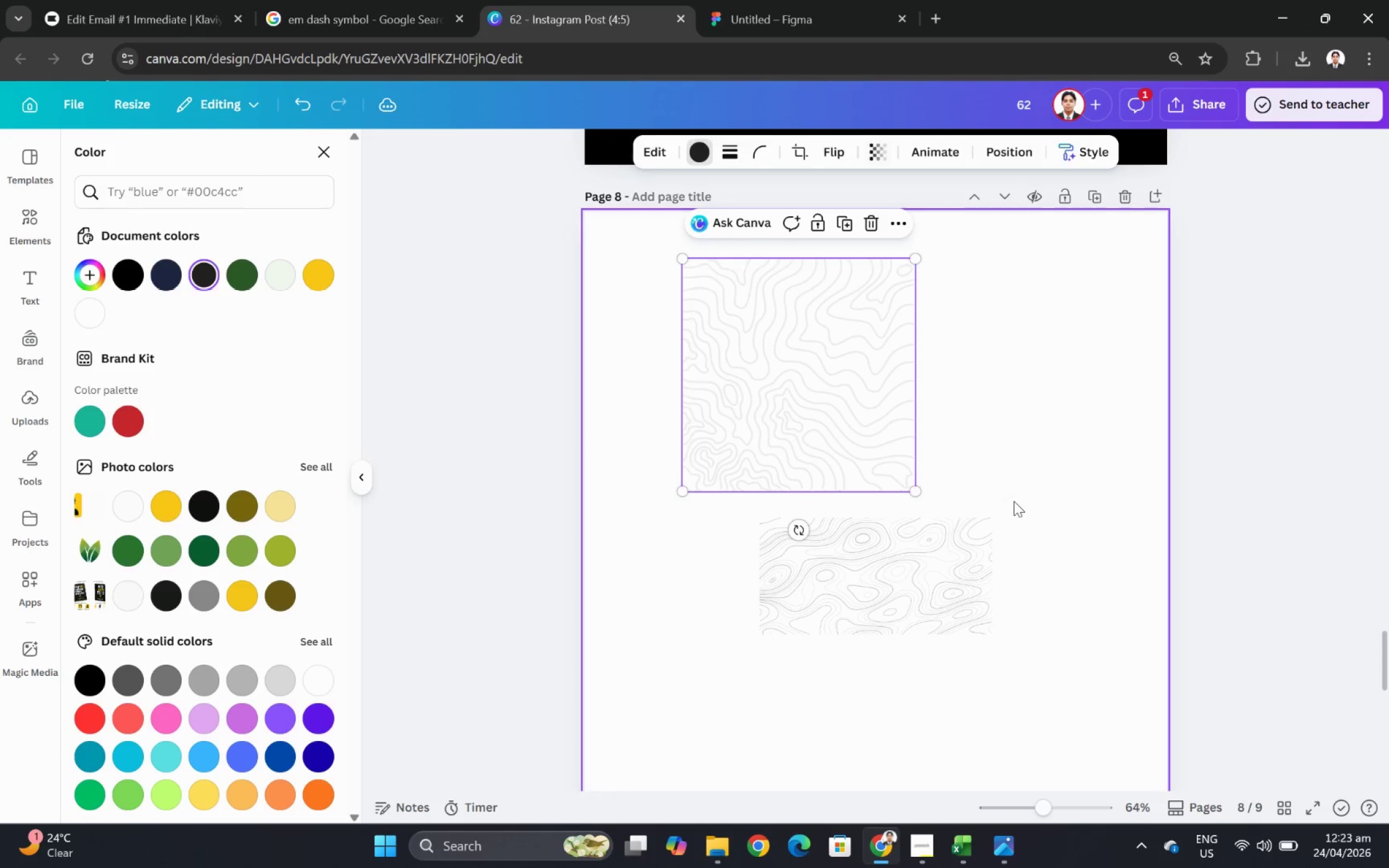 
double_click([959, 553])
 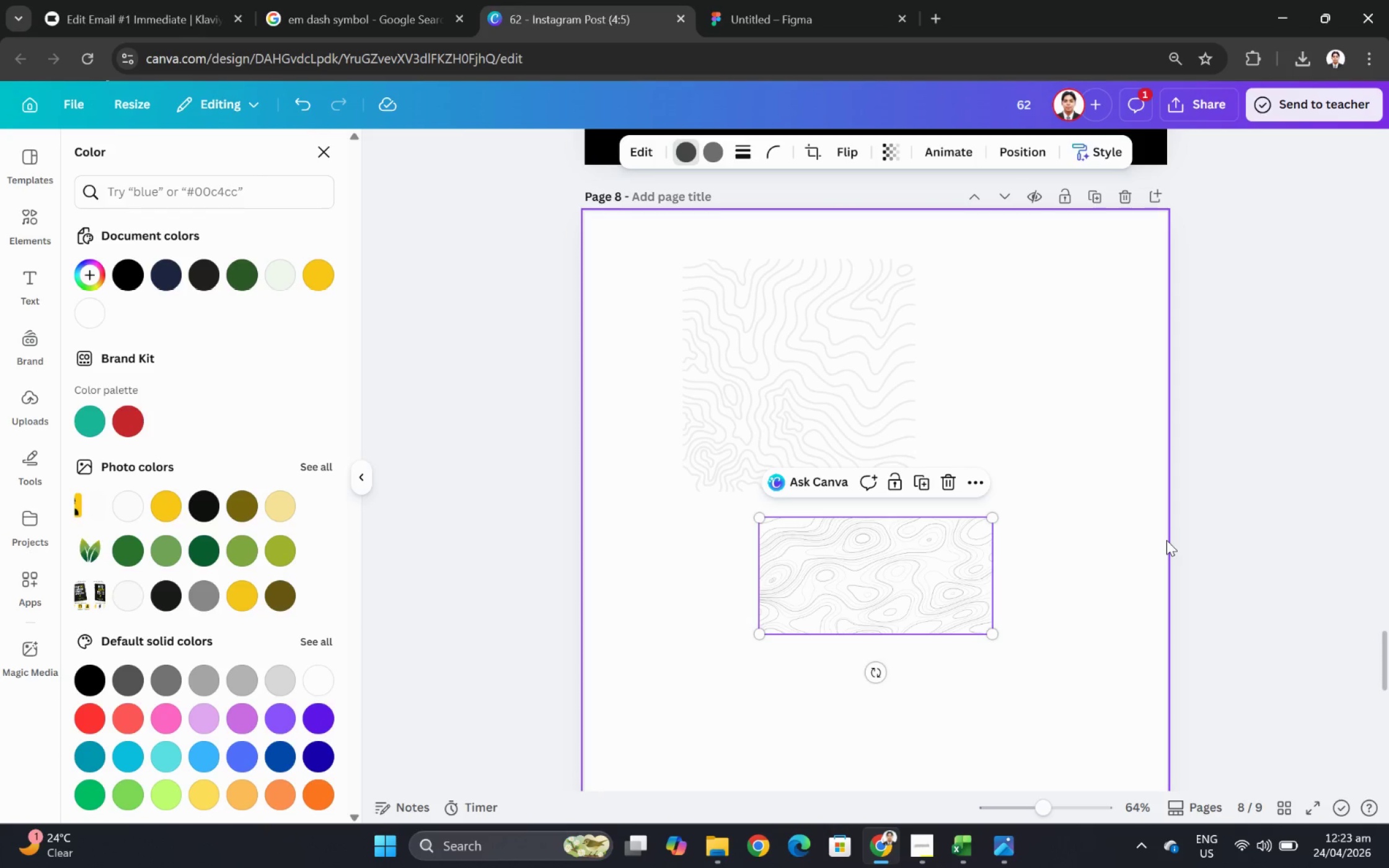 
key(Backspace)
 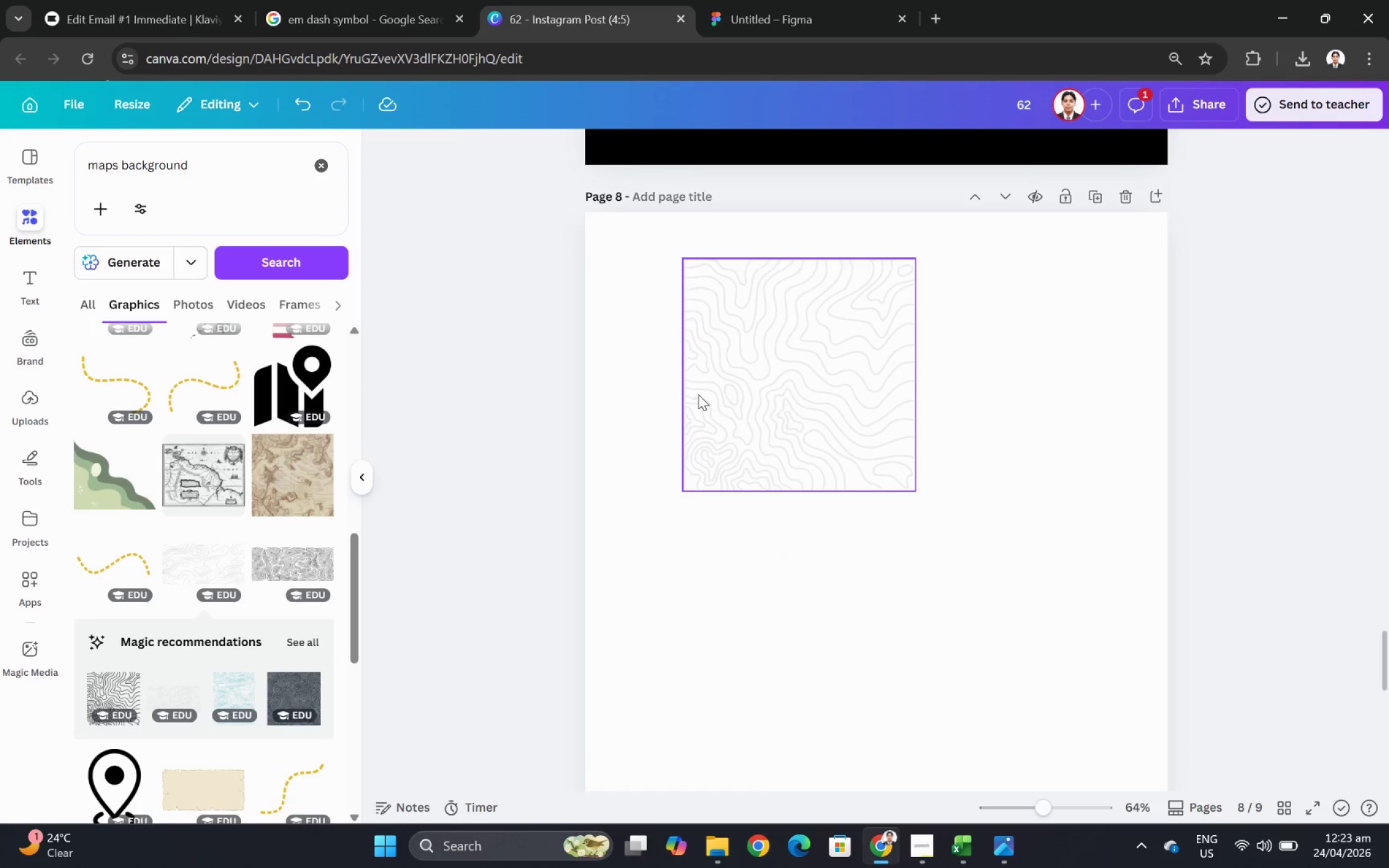 
left_click_drag(start_coordinate=[786, 370], to_coordinate=[731, 433])
 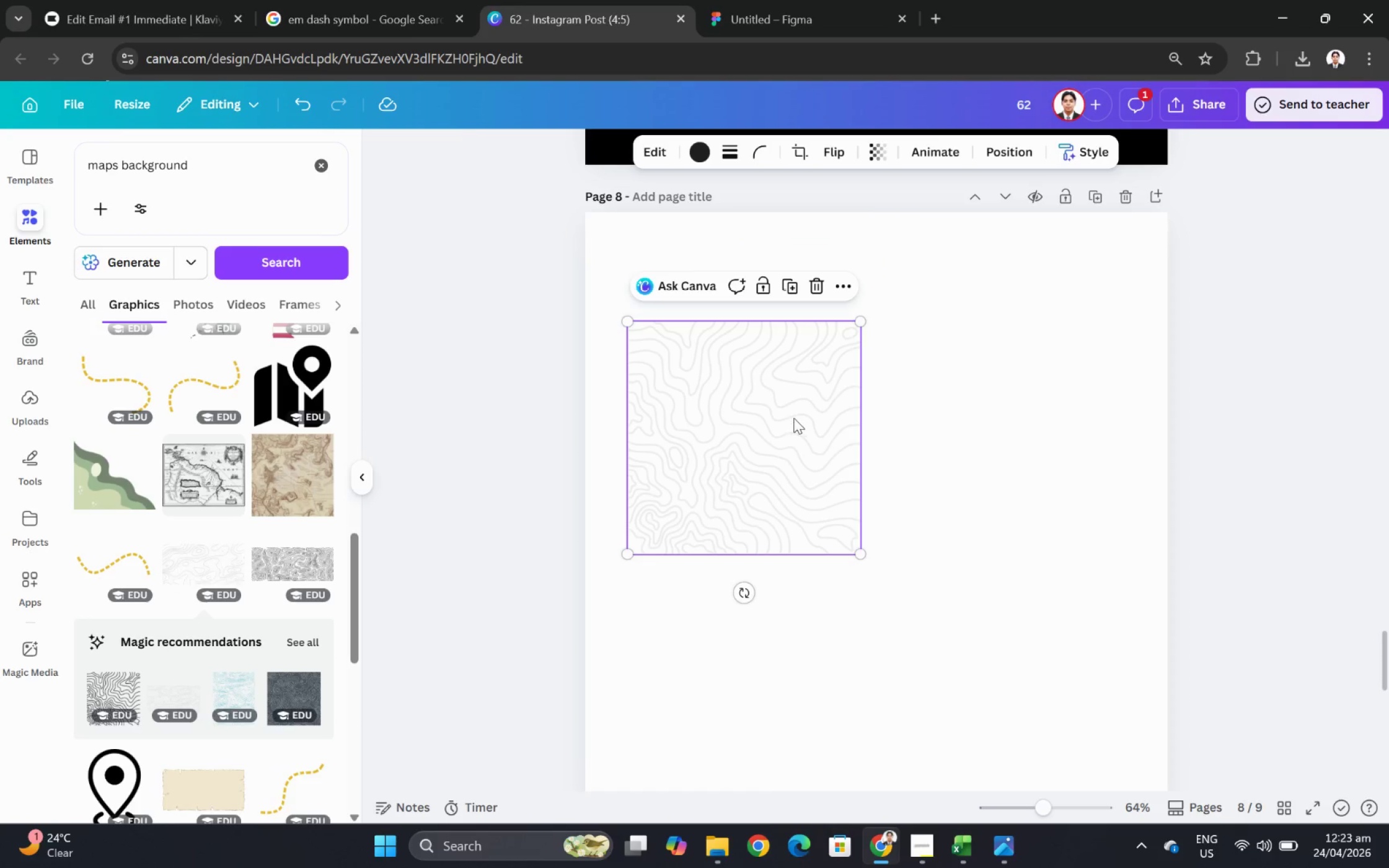 
left_click_drag(start_coordinate=[794, 418], to_coordinate=[808, 418])
 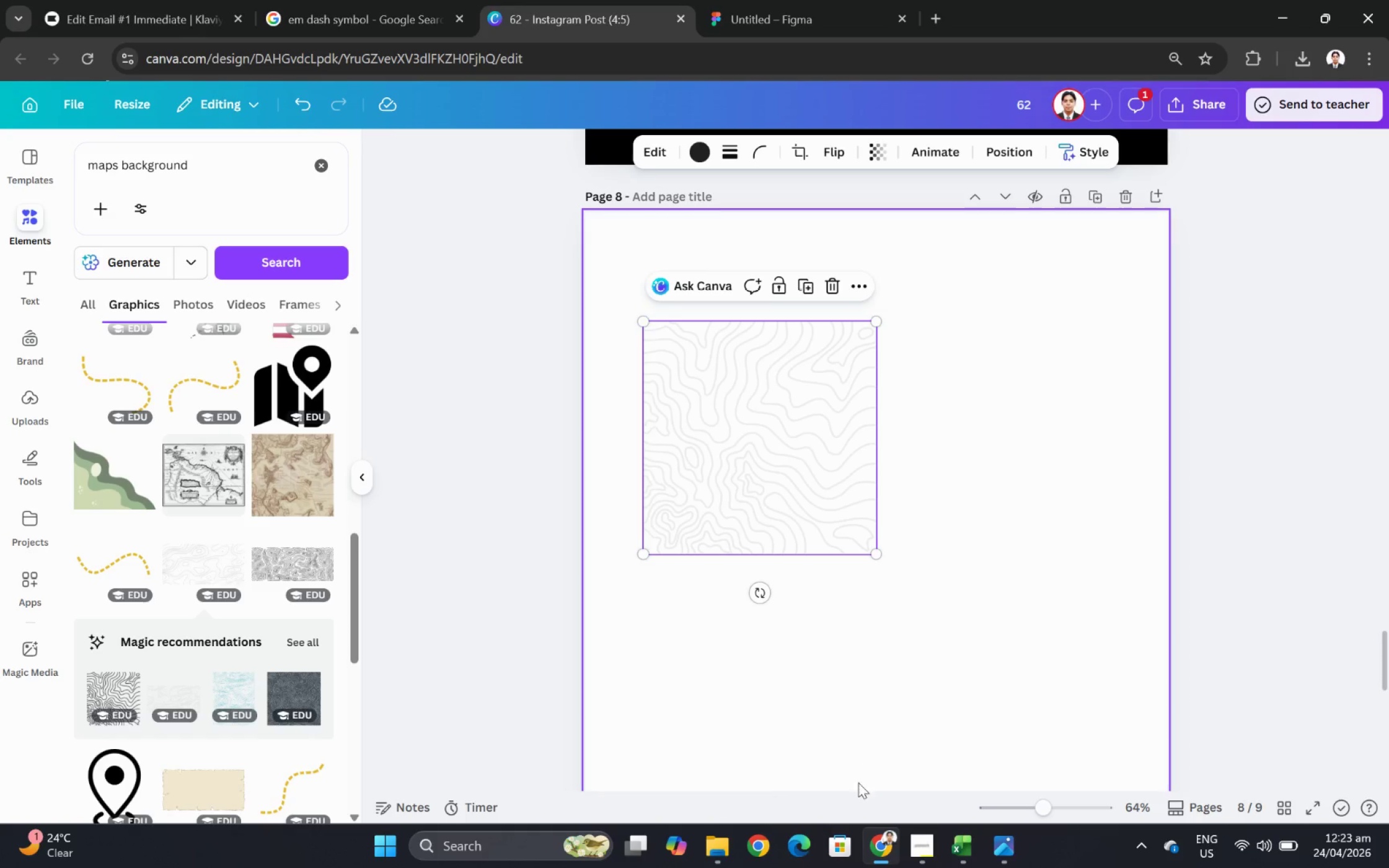 
left_click([721, 846])
 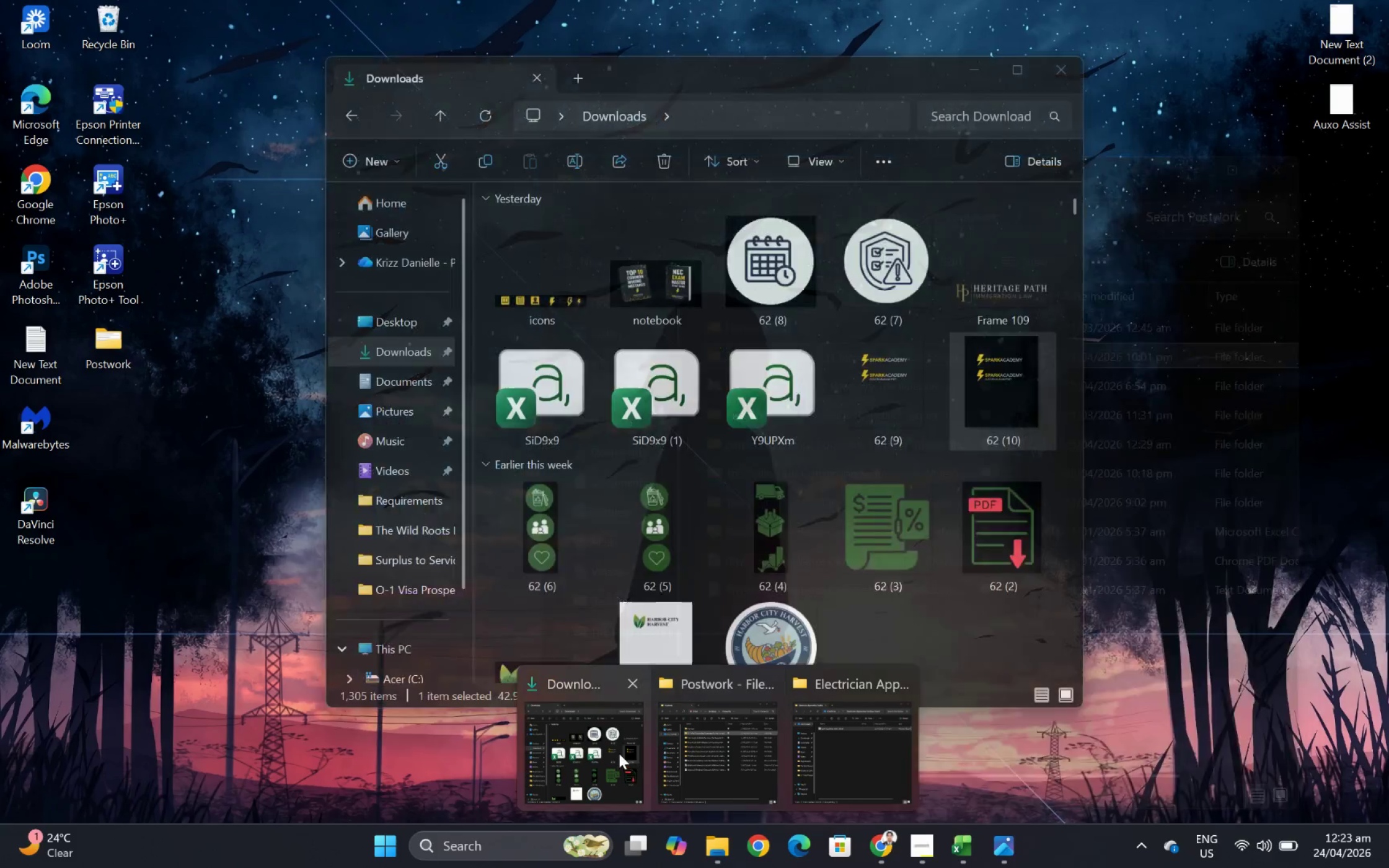 
left_click([618, 748])
 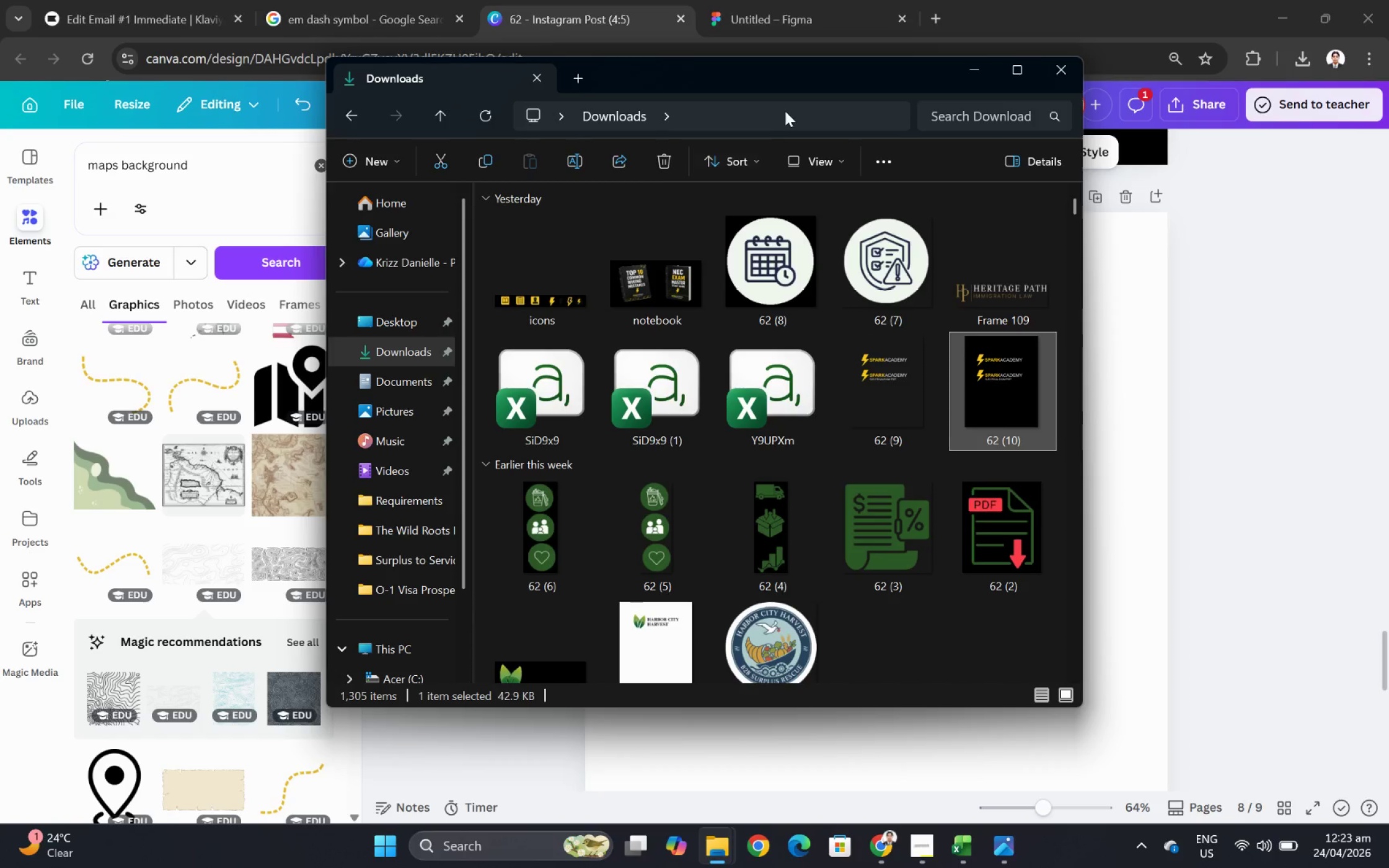 
left_click_drag(start_coordinate=[809, 84], to_coordinate=[523, 141])
 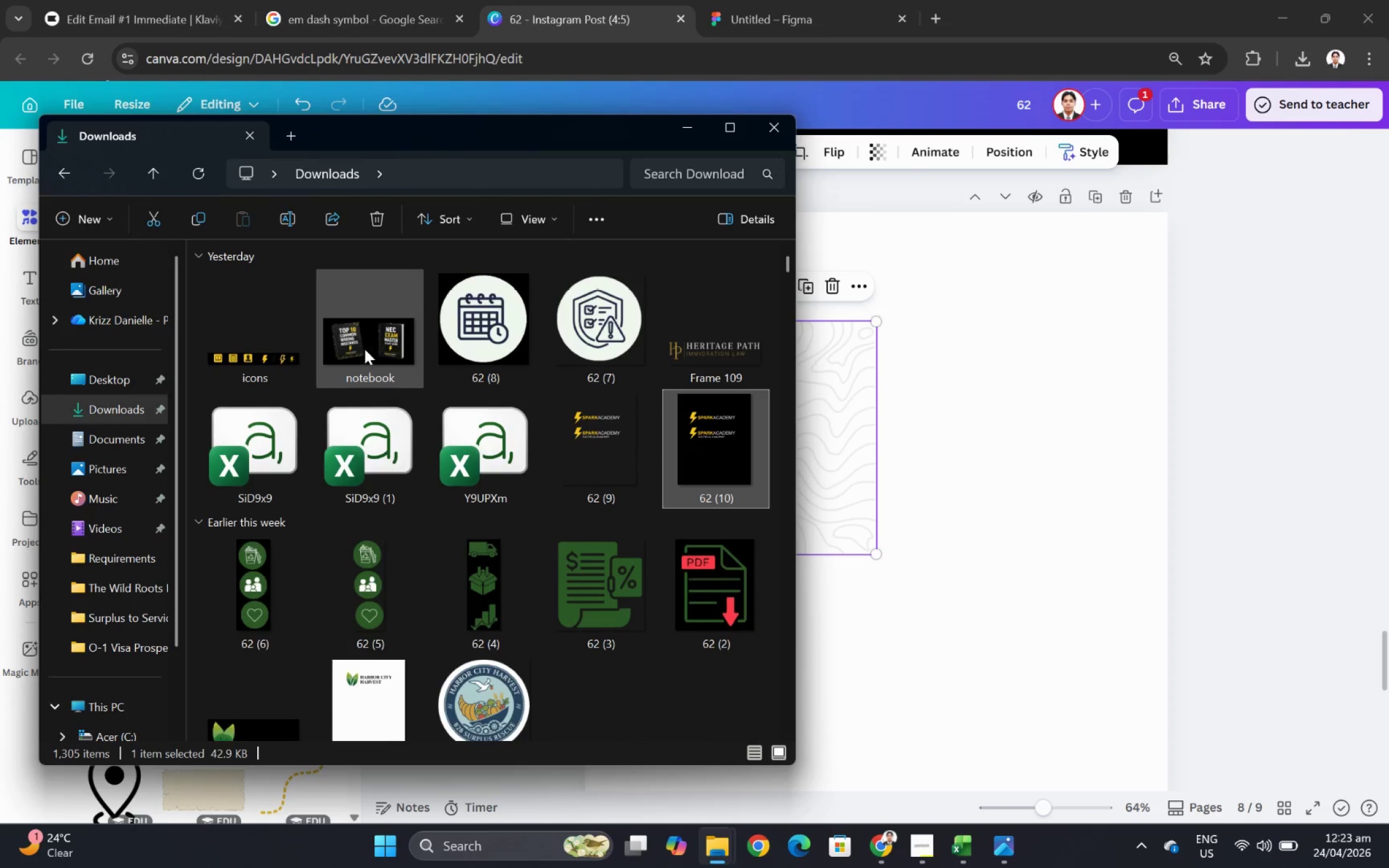 
left_click([364, 348])
 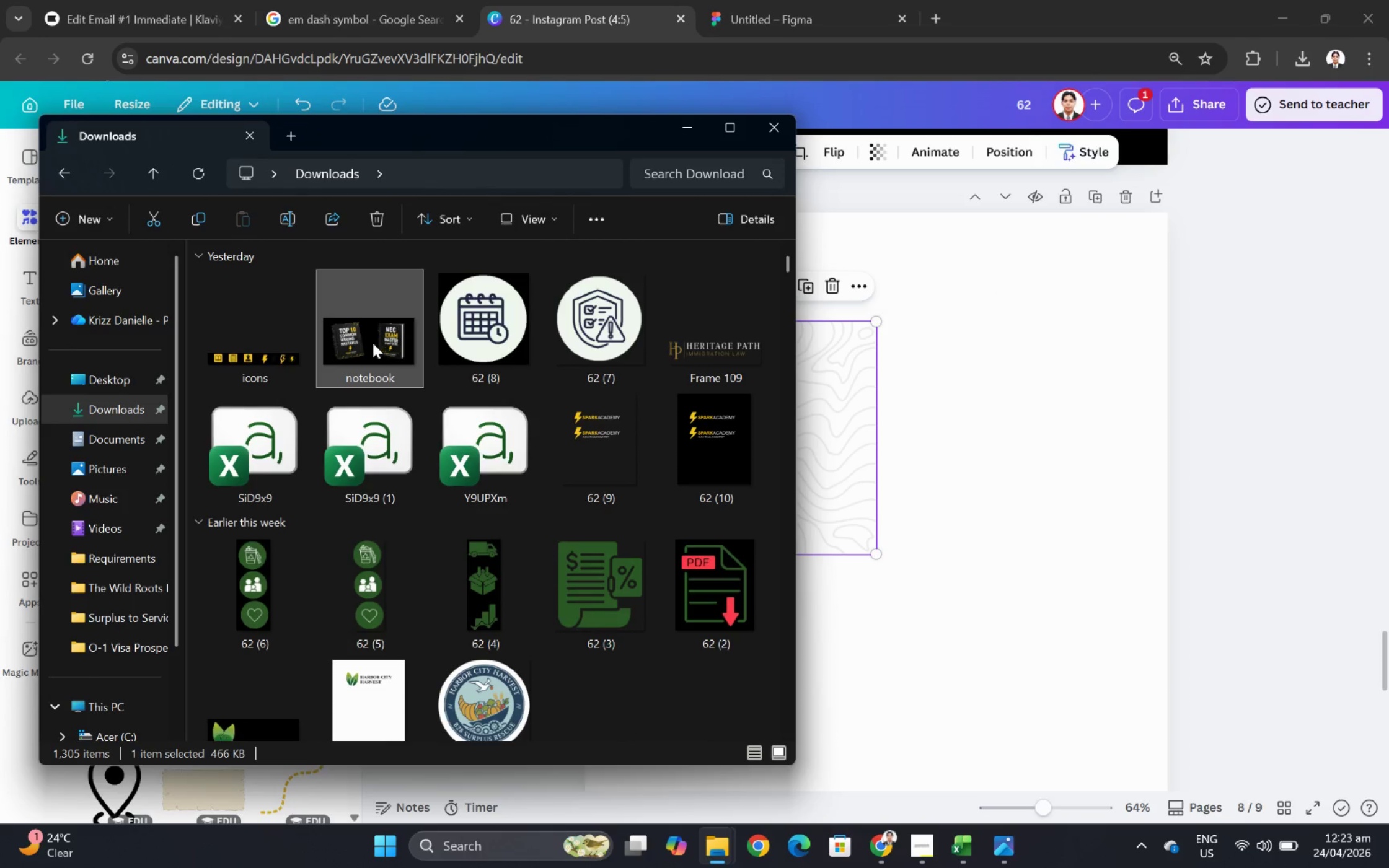 
left_click_drag(start_coordinate=[373, 342], to_coordinate=[1010, 429])
 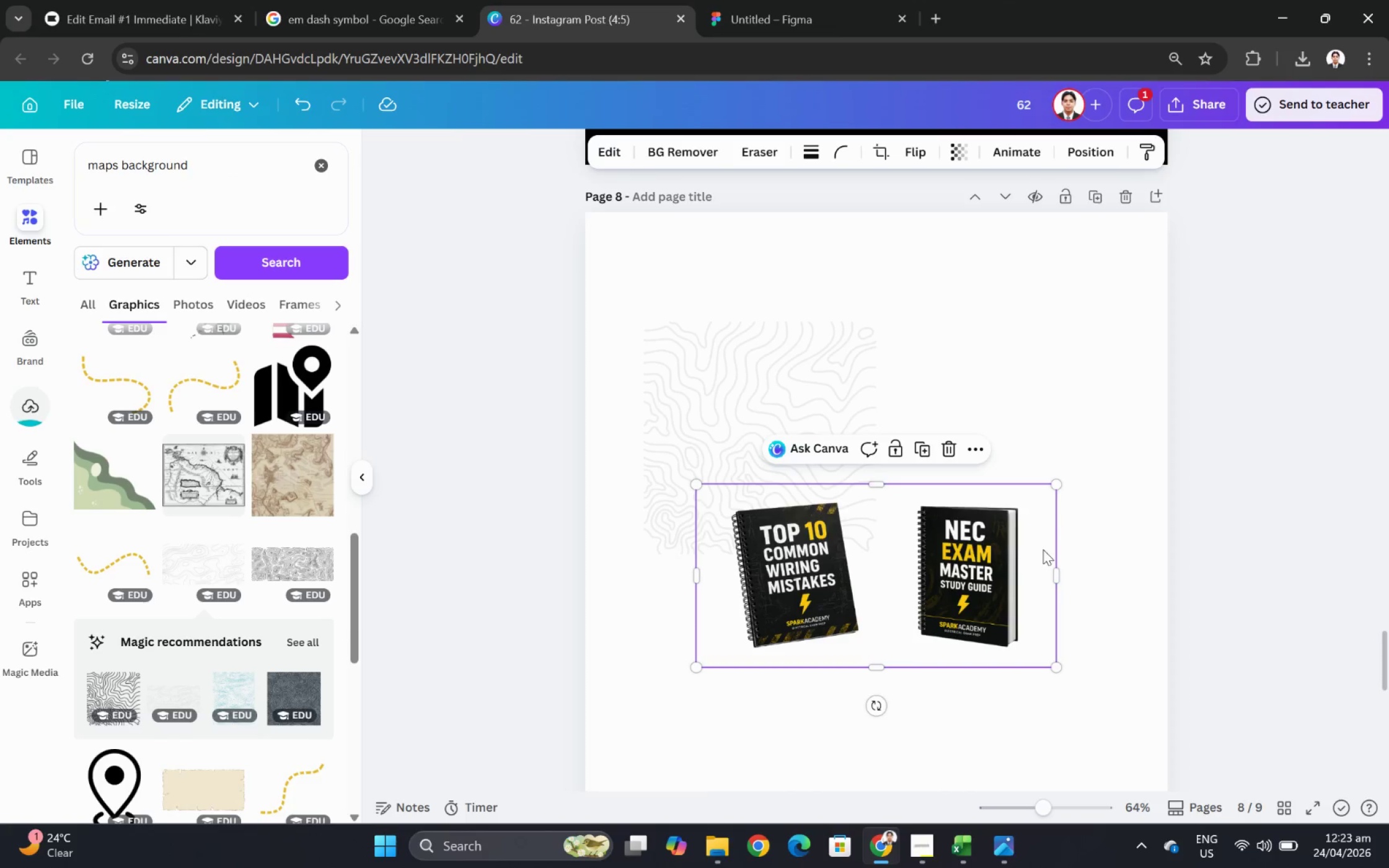 
left_click_drag(start_coordinate=[1059, 575], to_coordinate=[871, 575])
 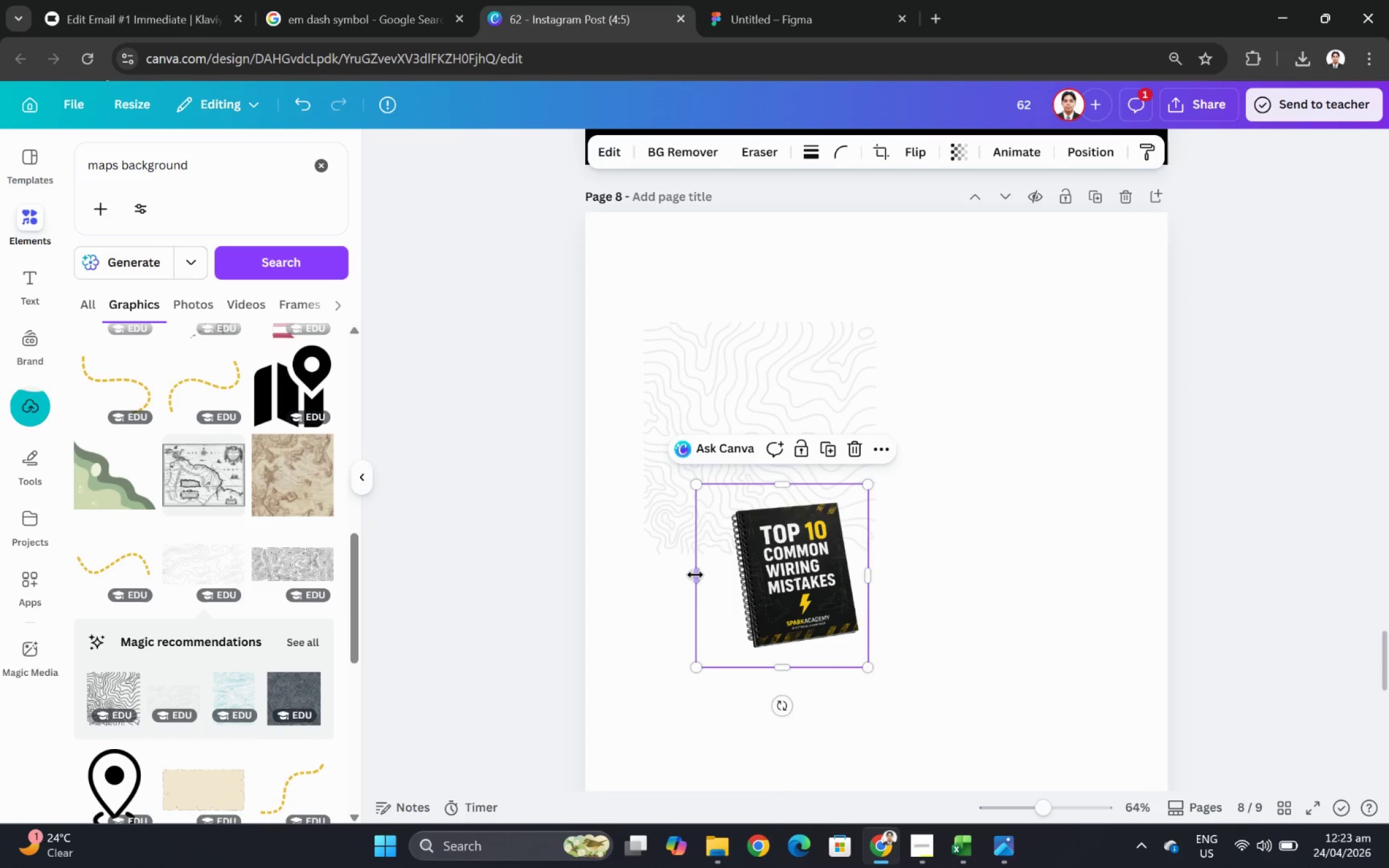 
left_click_drag(start_coordinate=[694, 574], to_coordinate=[726, 575])
 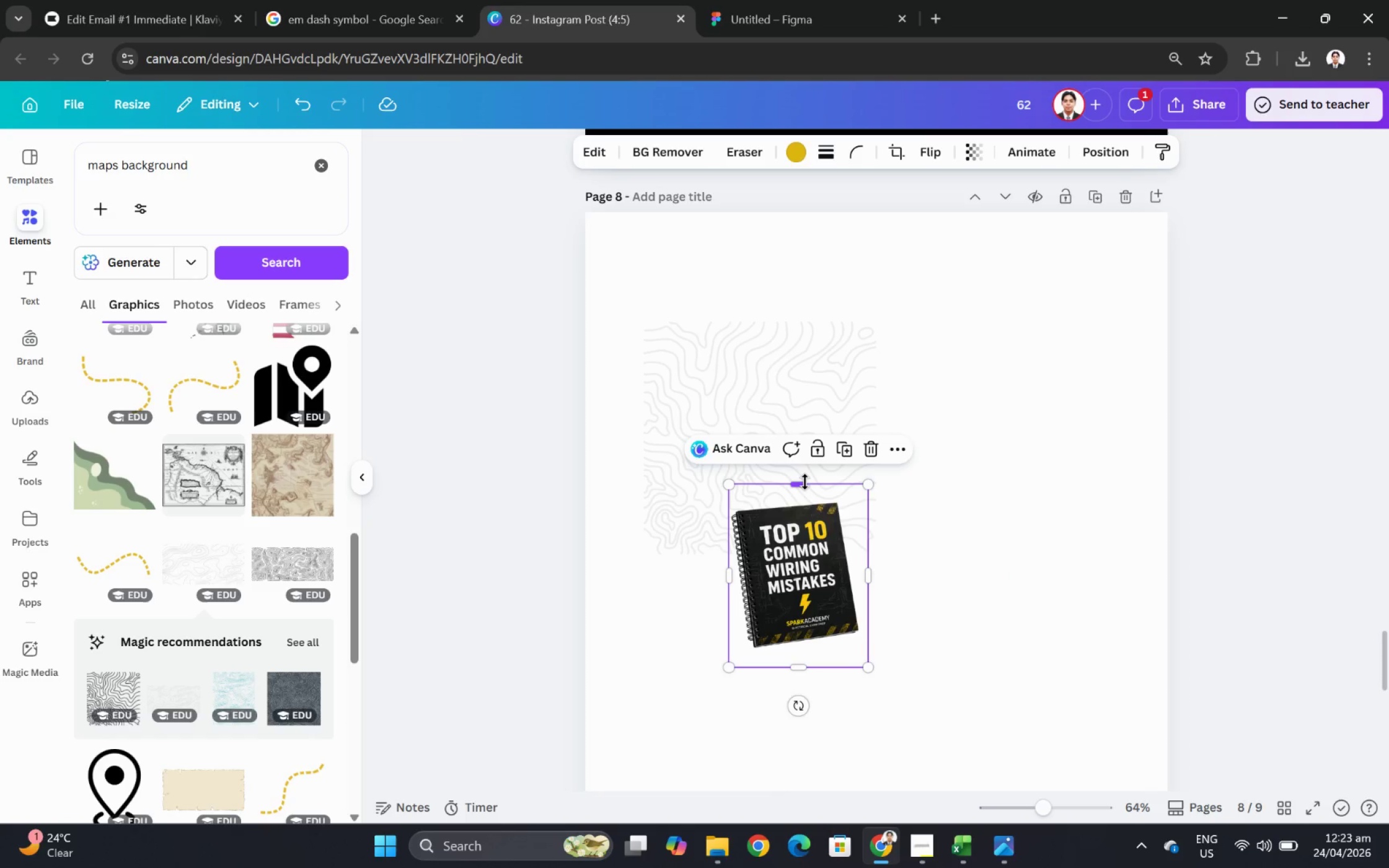 
left_click_drag(start_coordinate=[803, 481], to_coordinate=[803, 492])
 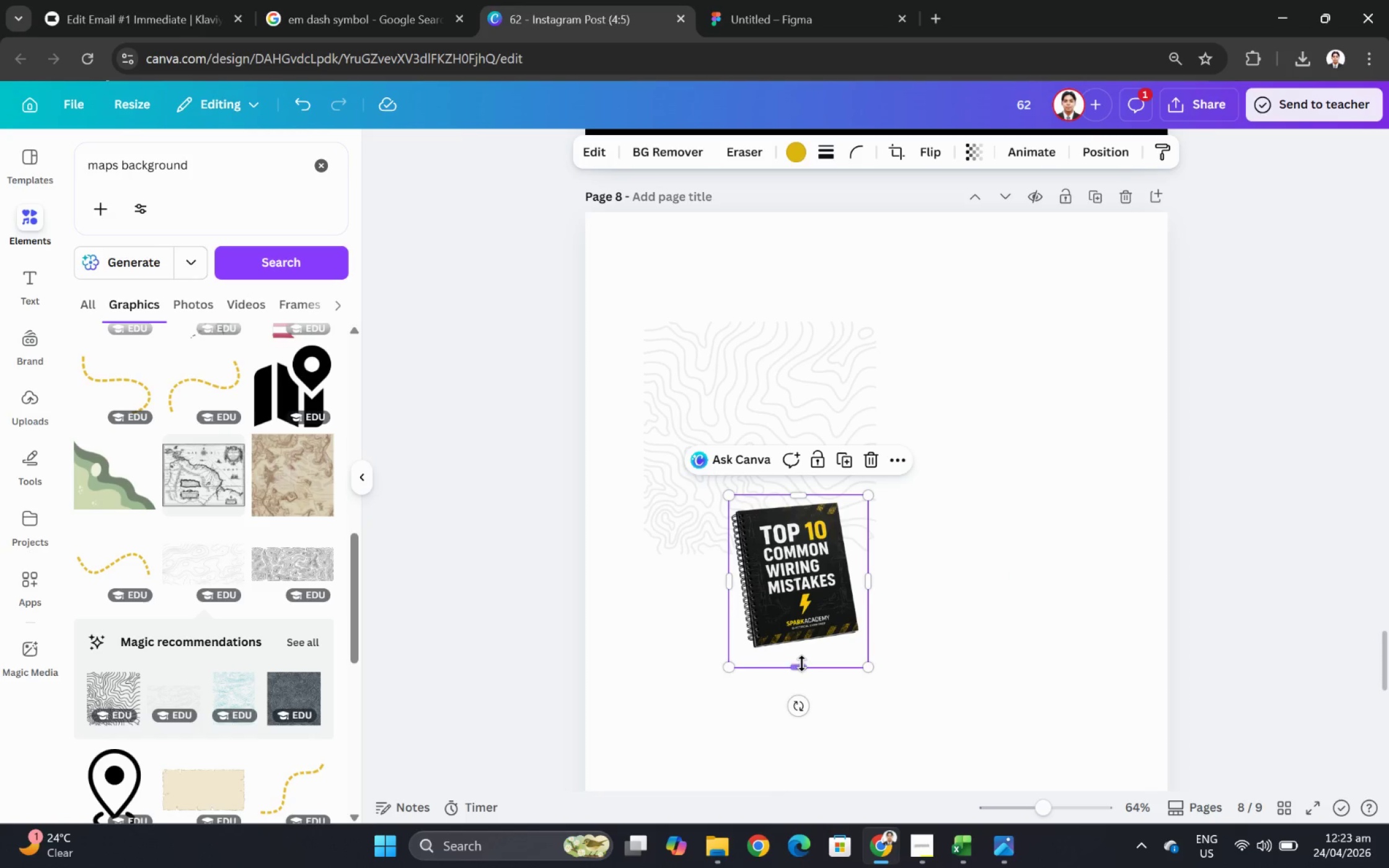 
left_click_drag(start_coordinate=[801, 664], to_coordinate=[808, 651])
 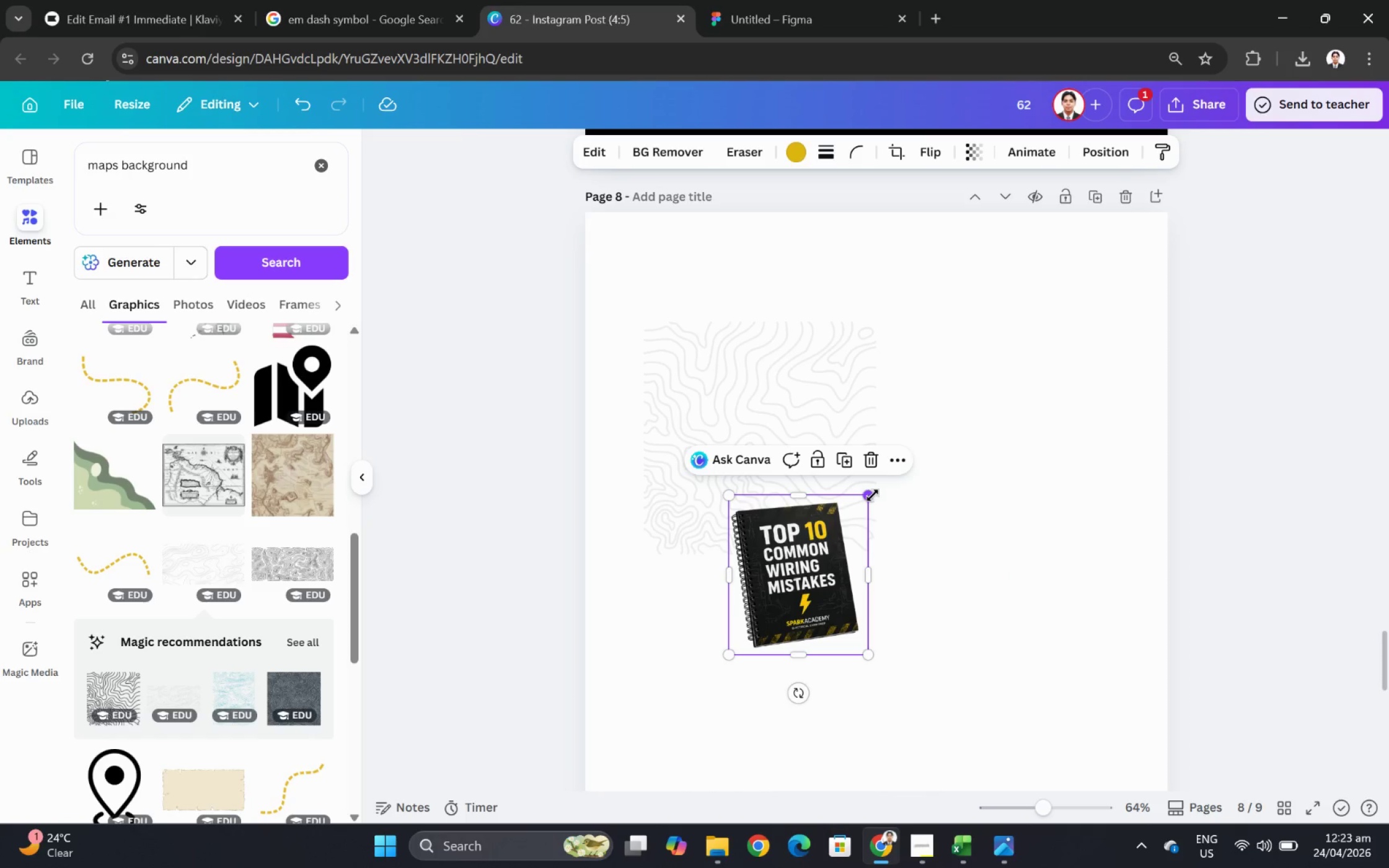 
left_click_drag(start_coordinate=[871, 495], to_coordinate=[973, 349])
 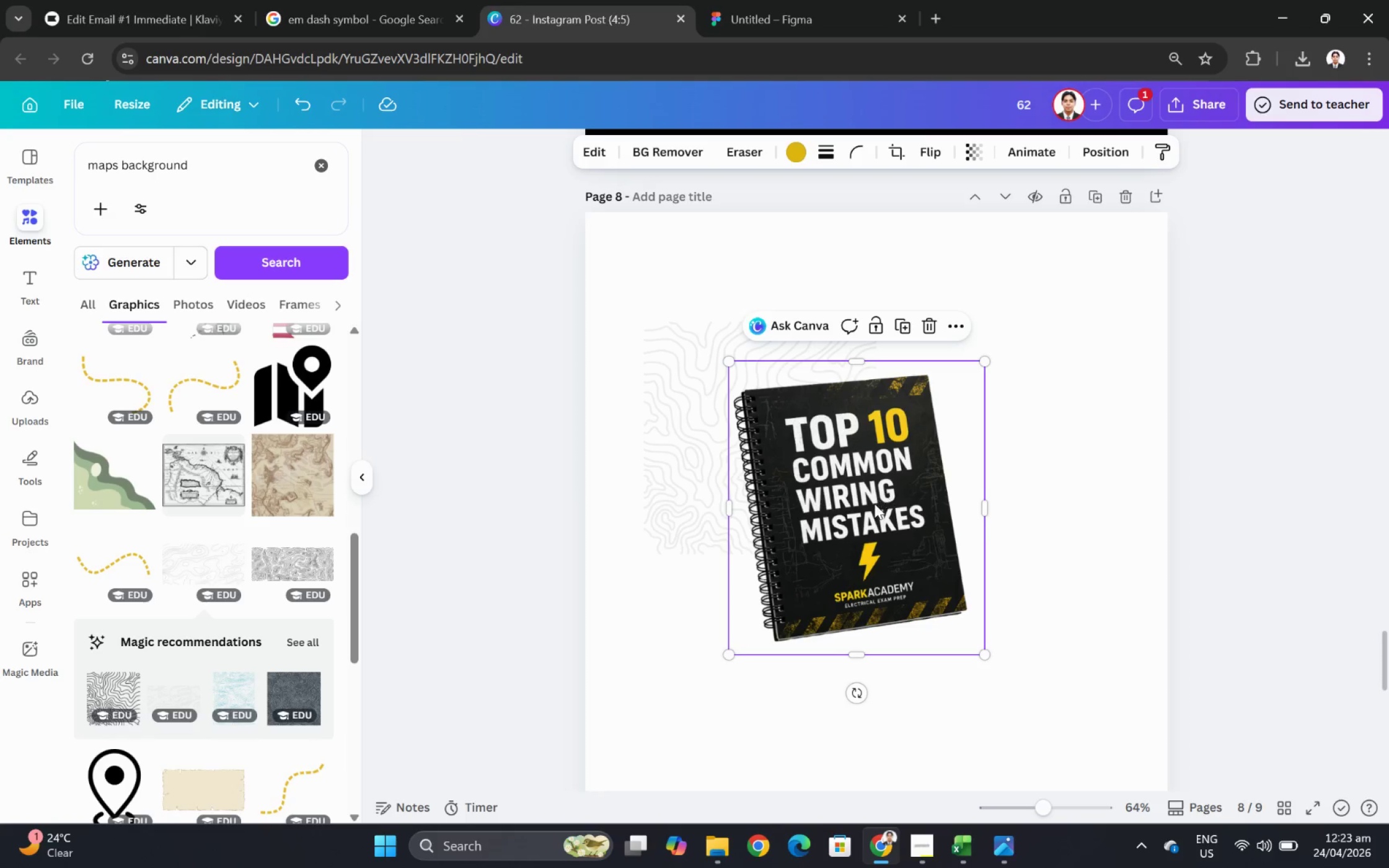 
left_click_drag(start_coordinate=[873, 504], to_coordinate=[784, 405])
 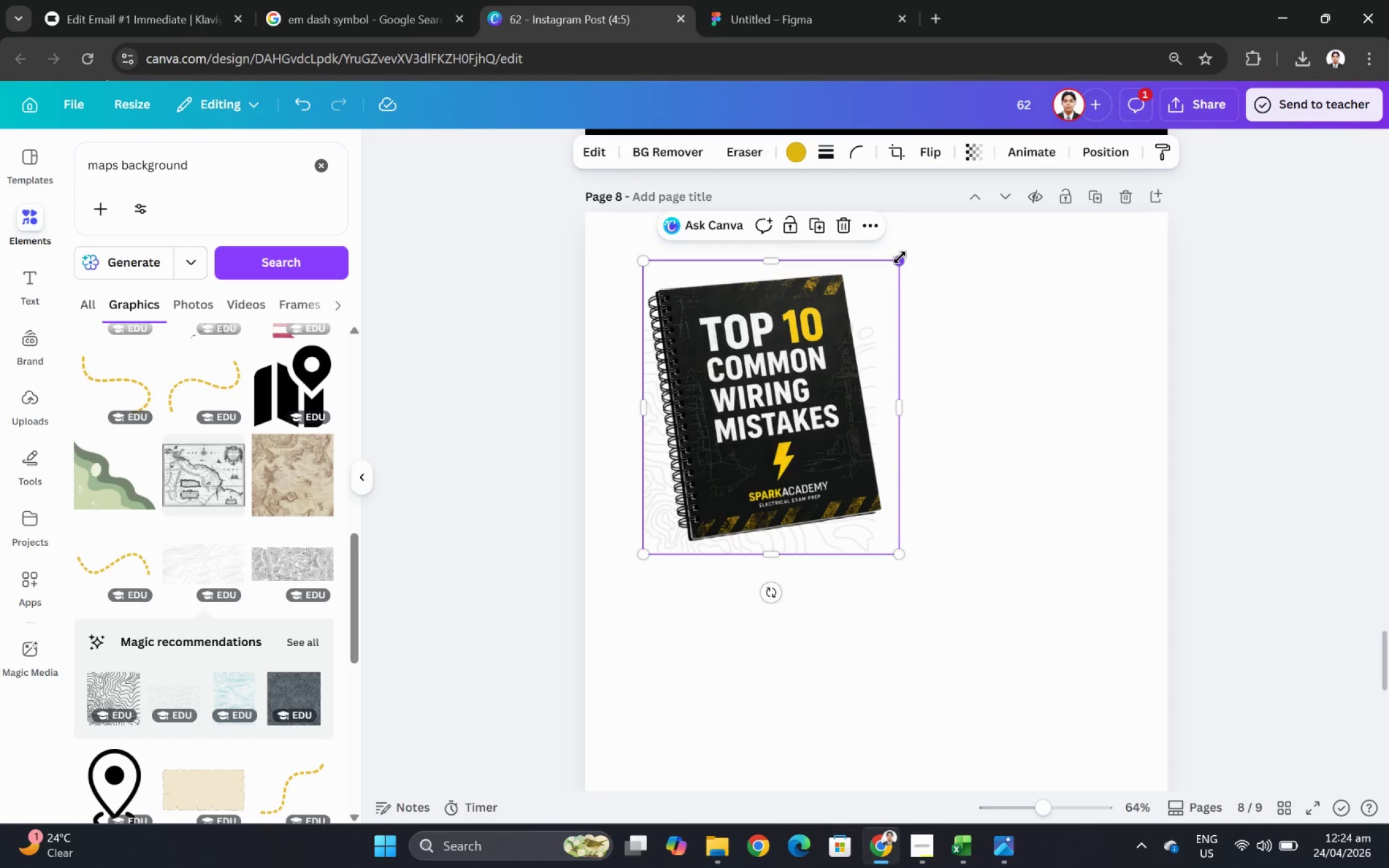 
left_click_drag(start_coordinate=[899, 257], to_coordinate=[866, 298])
 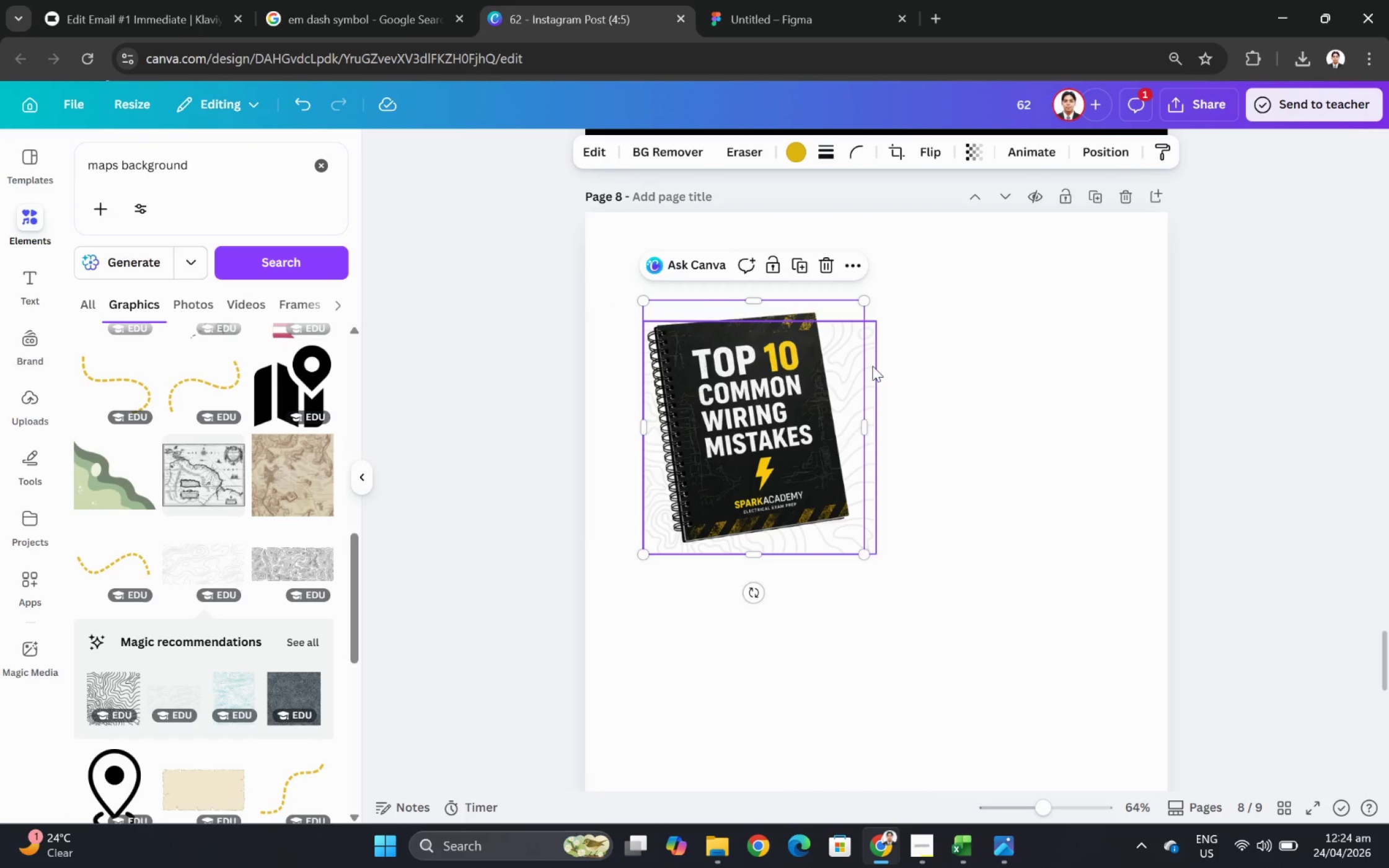 
left_click([866, 363])
 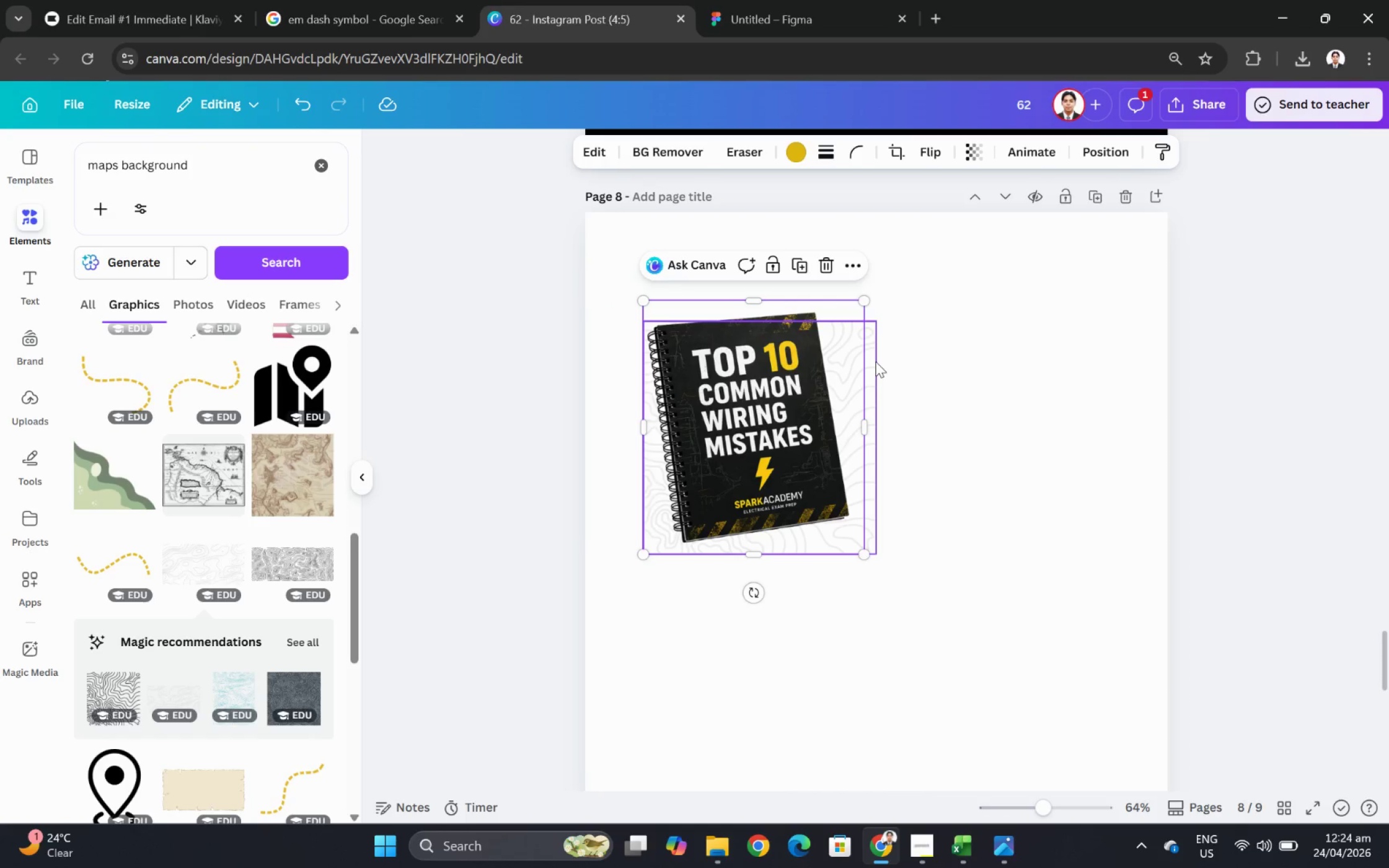 
left_click([875, 361])
 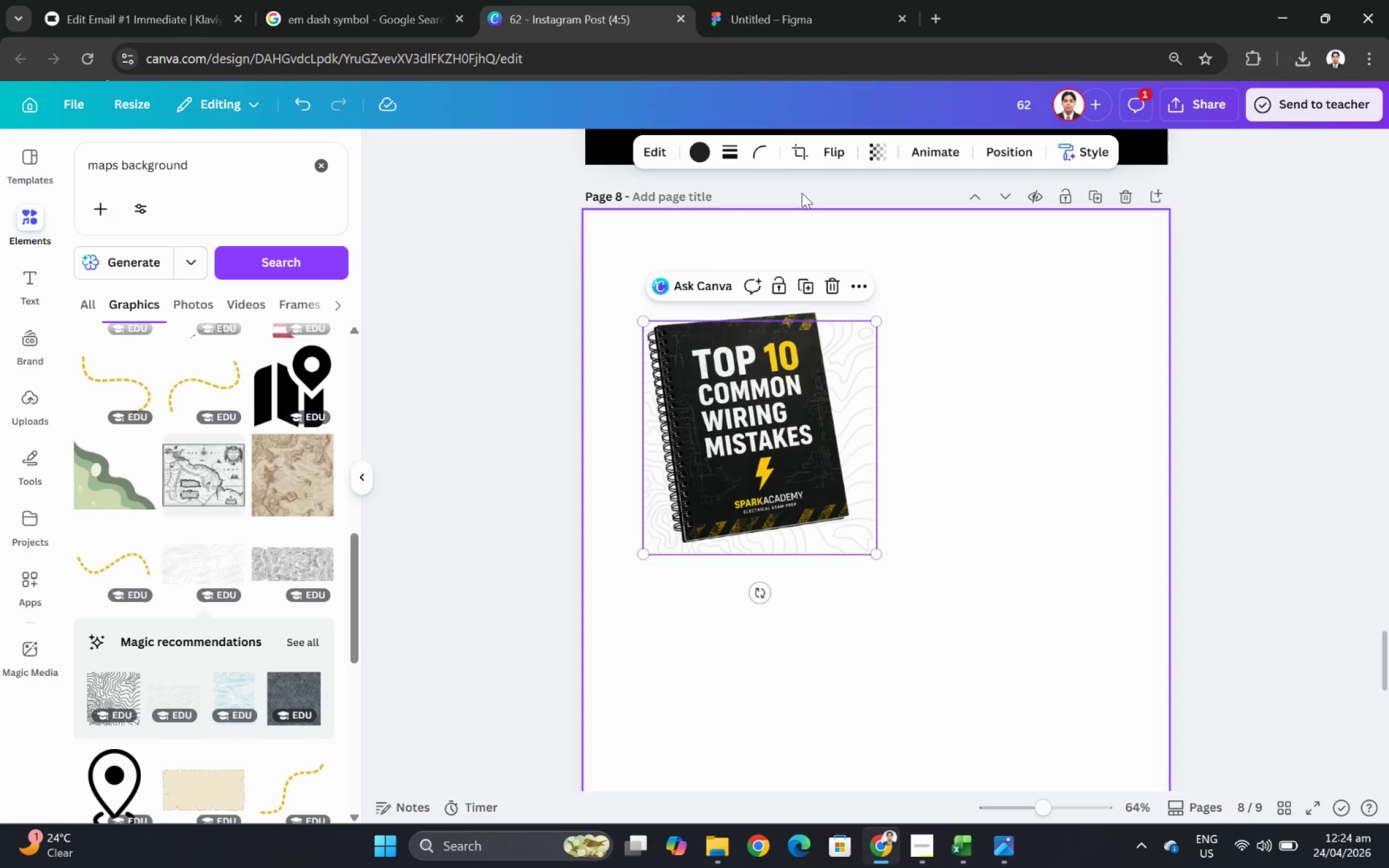 
mouse_move([751, 145])
 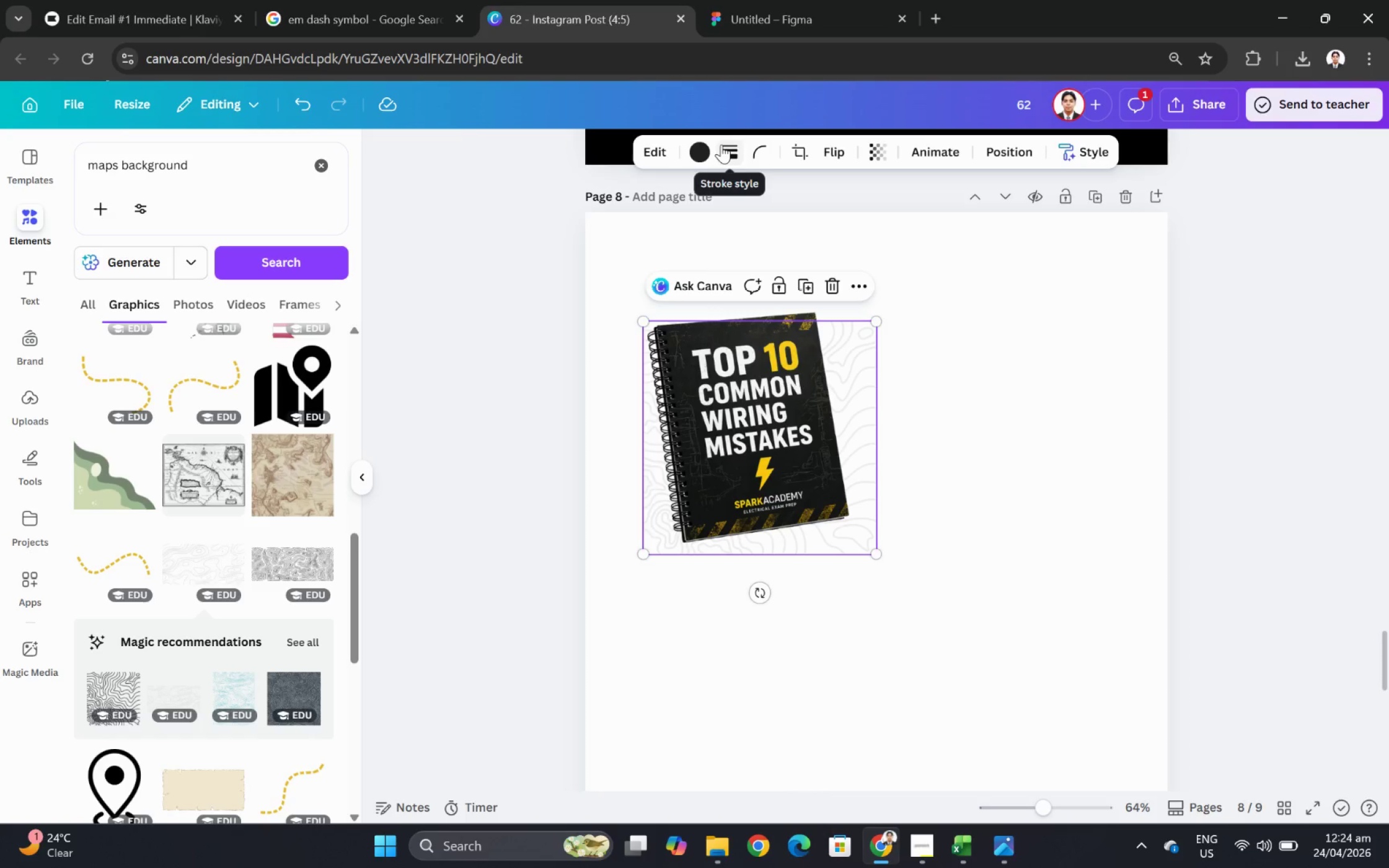 
left_click([721, 144])
 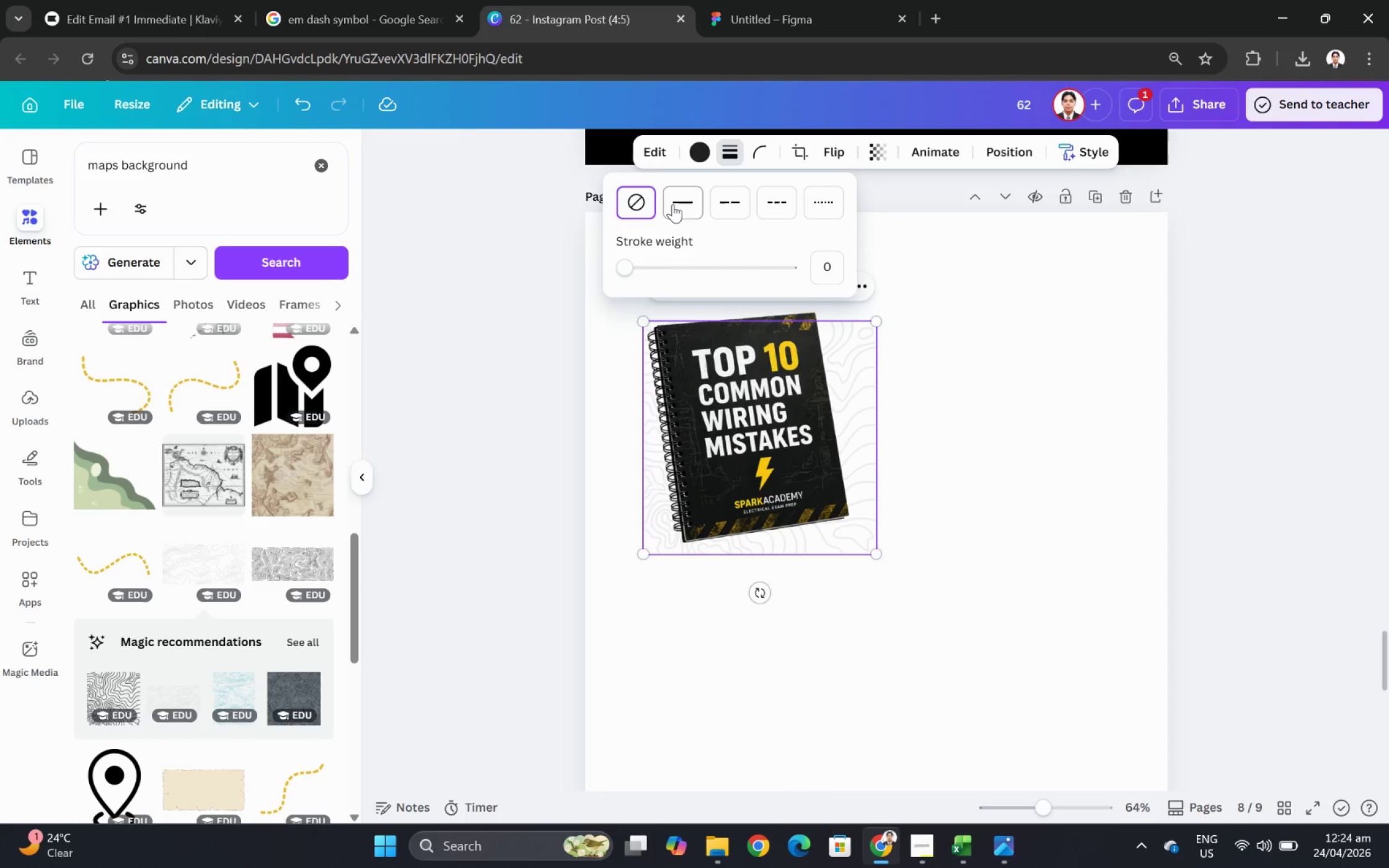 
left_click([672, 204])
 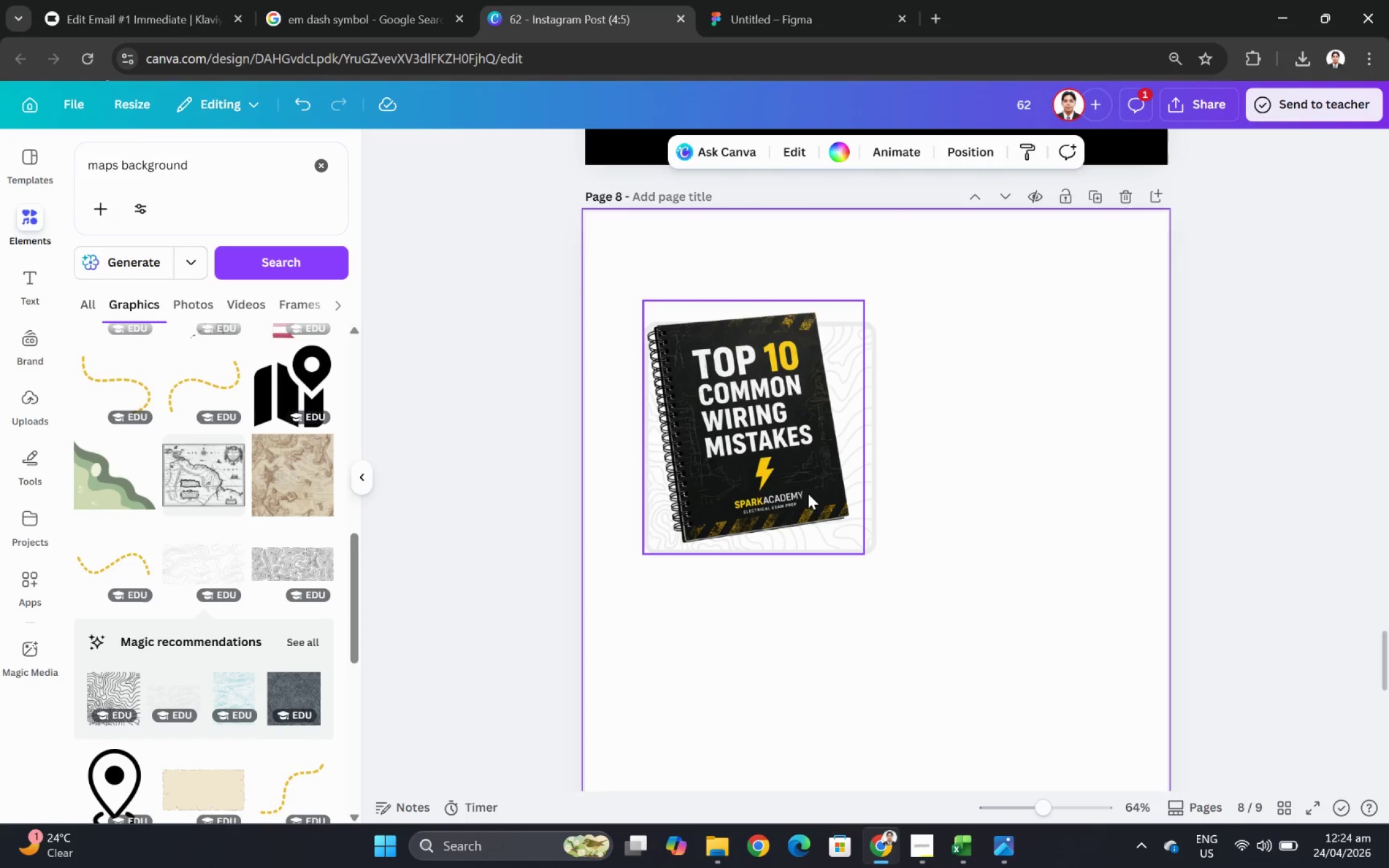 
wait(11.62)
 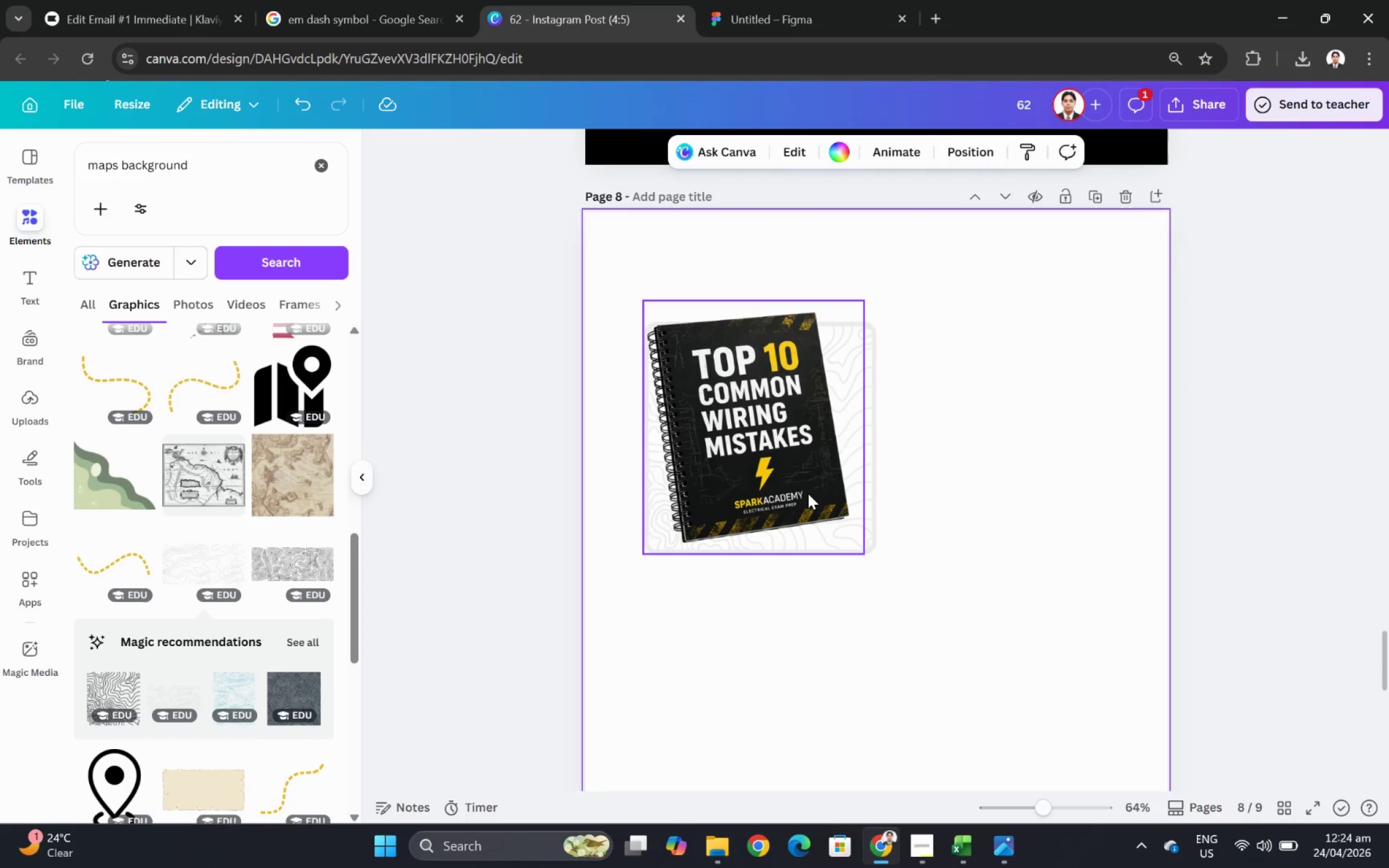 
left_click([756, 441])
 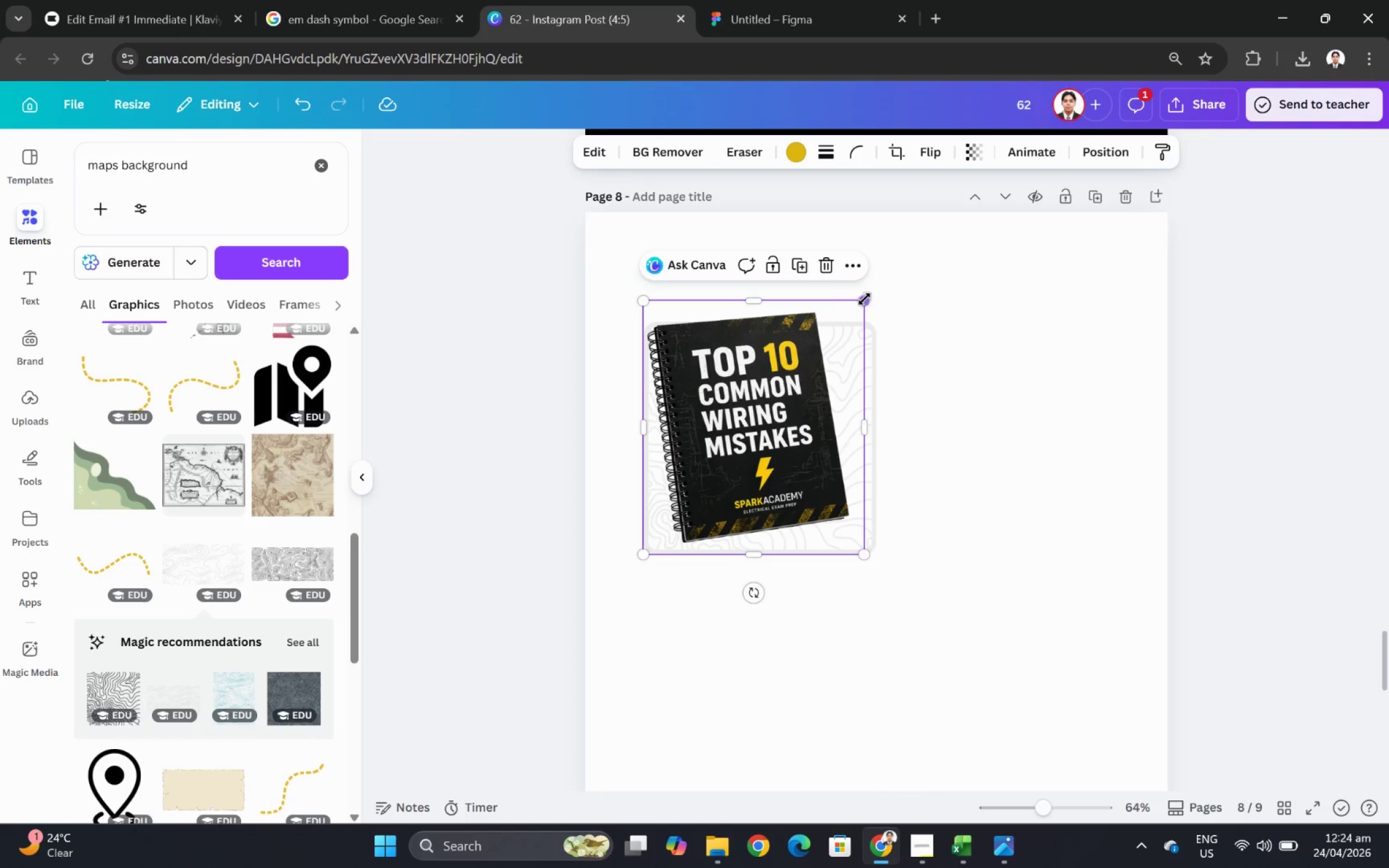 
left_click_drag(start_coordinate=[865, 298], to_coordinate=[879, 289])
 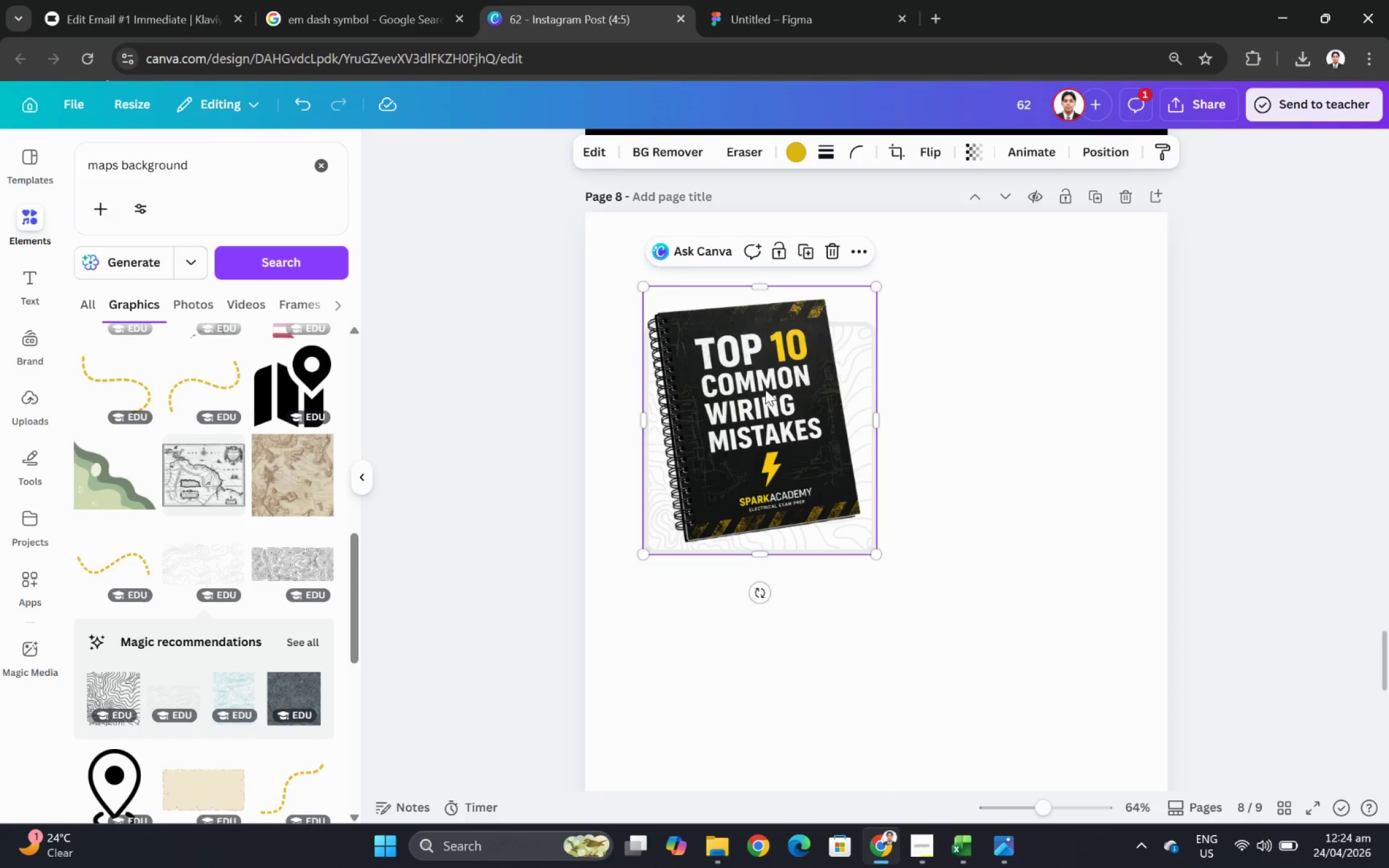 
left_click_drag(start_coordinate=[752, 398], to_coordinate=[751, 406])
 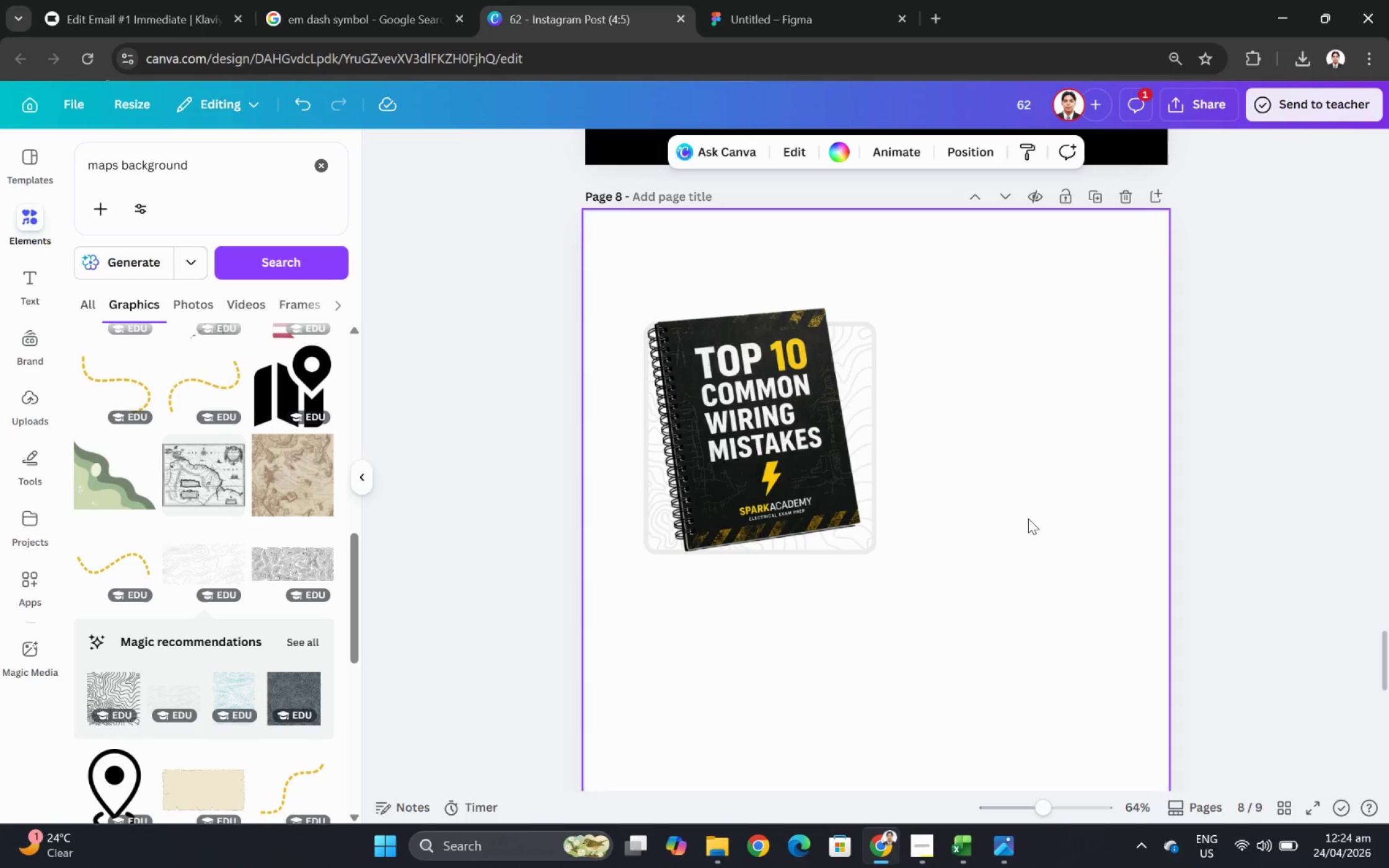 
double_click([1028, 518])
 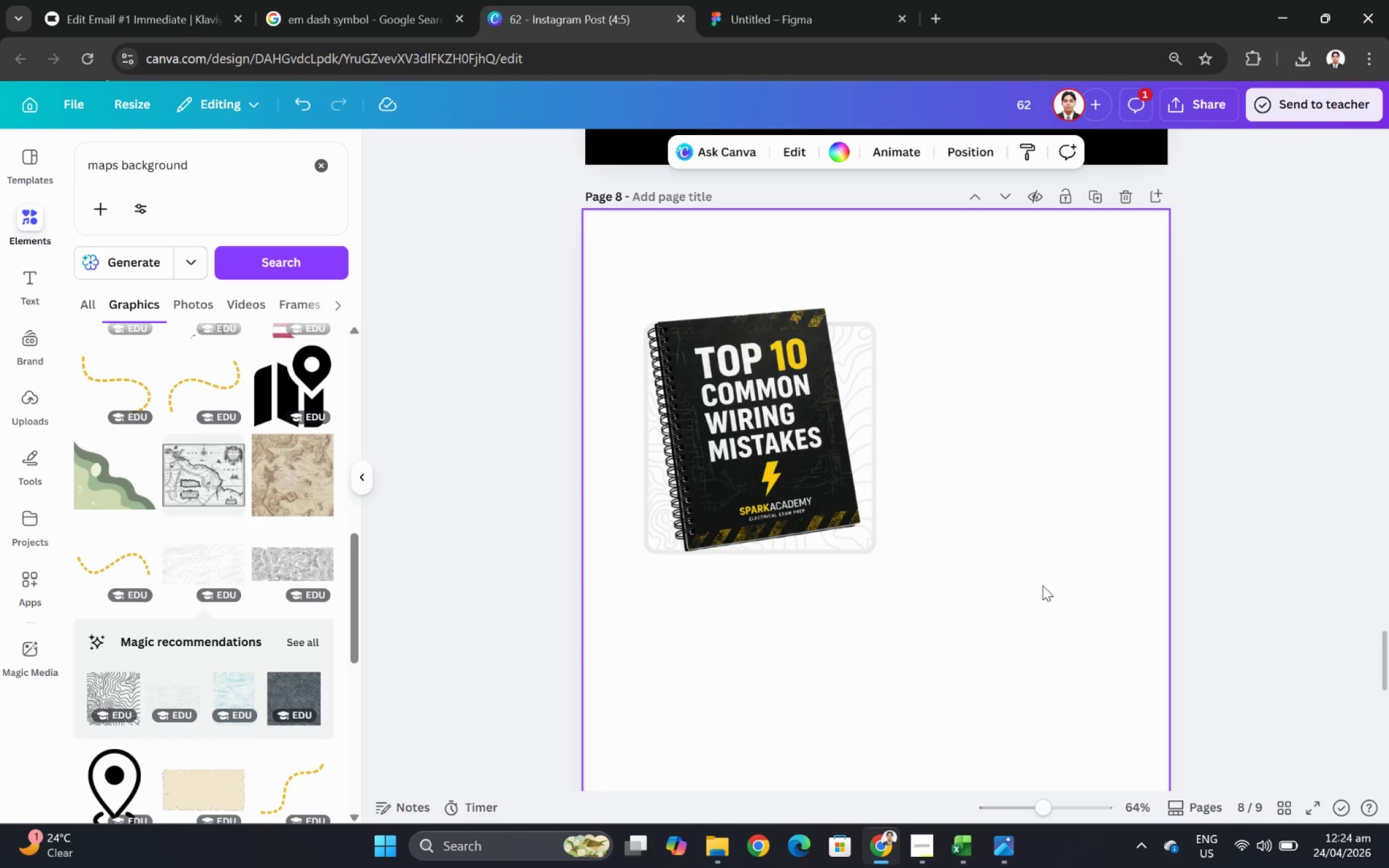 
hold_key(key=ControlLeft, duration=0.85)
scroll: coordinate [1012, 582], scroll_direction: none, amount: 0.0
 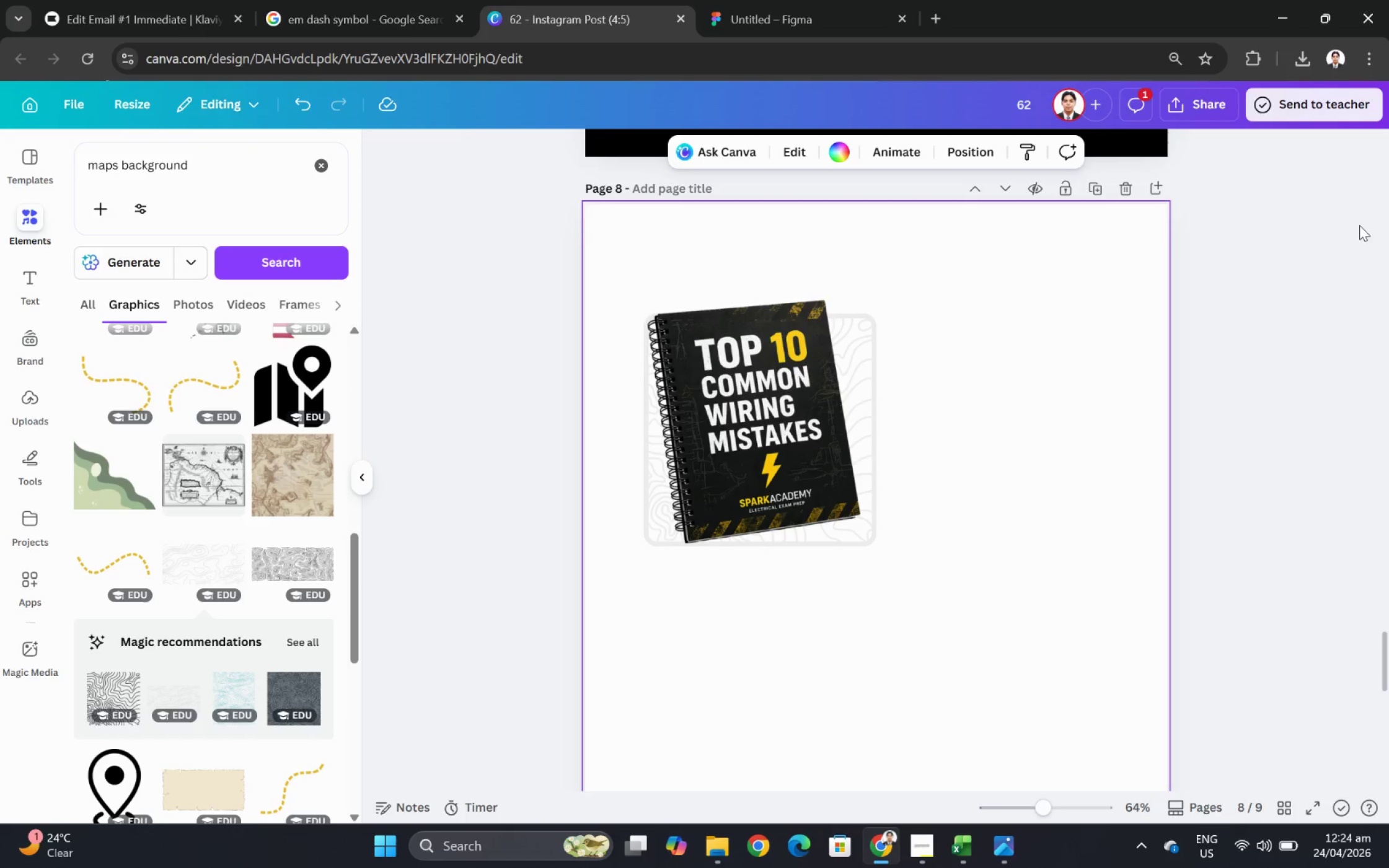 
left_click([1210, 108])
 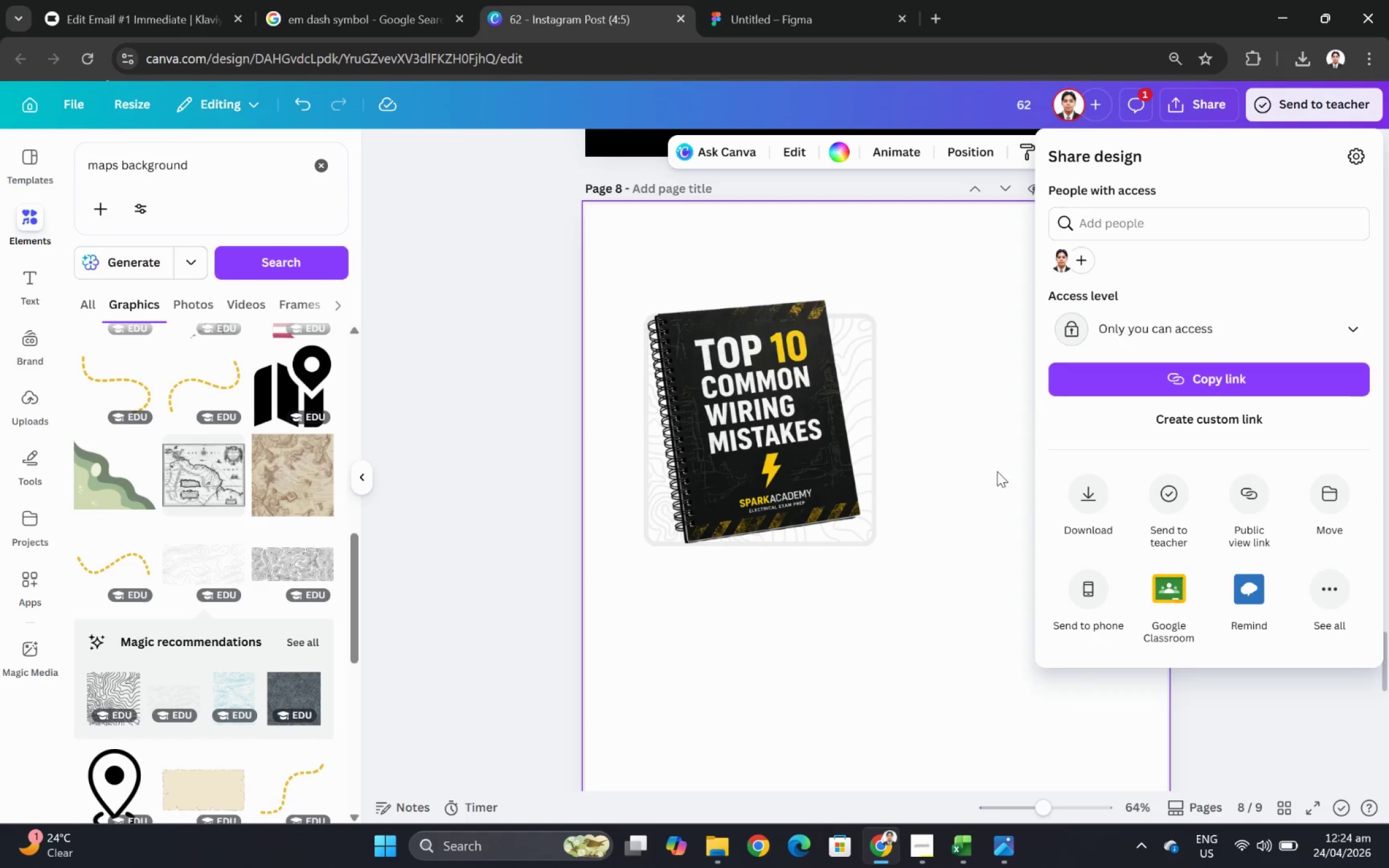 
double_click([737, 460])
 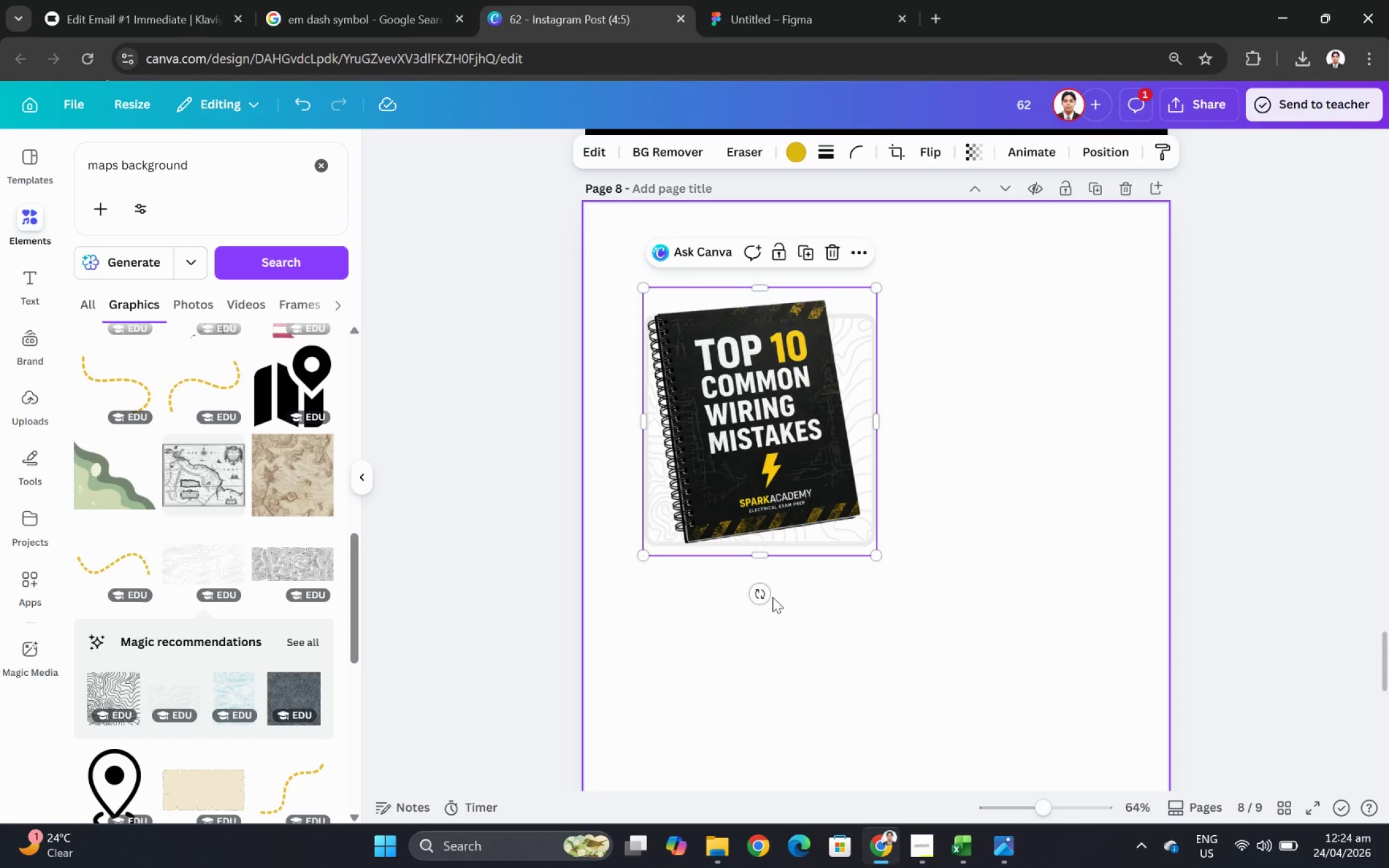 
left_click_drag(start_coordinate=[763, 597], to_coordinate=[770, 597])
 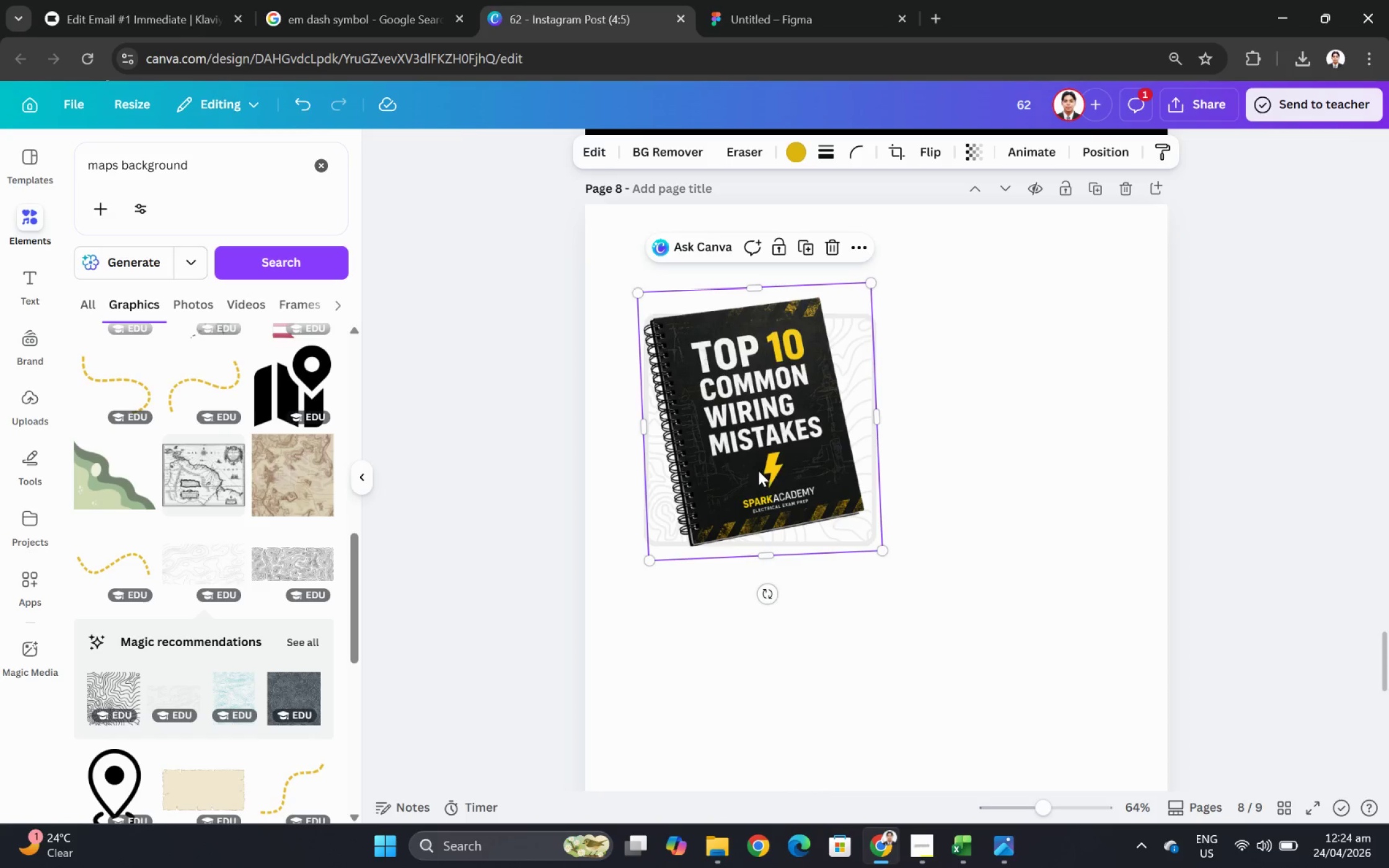 
left_click_drag(start_coordinate=[758, 468], to_coordinate=[762, 468])
 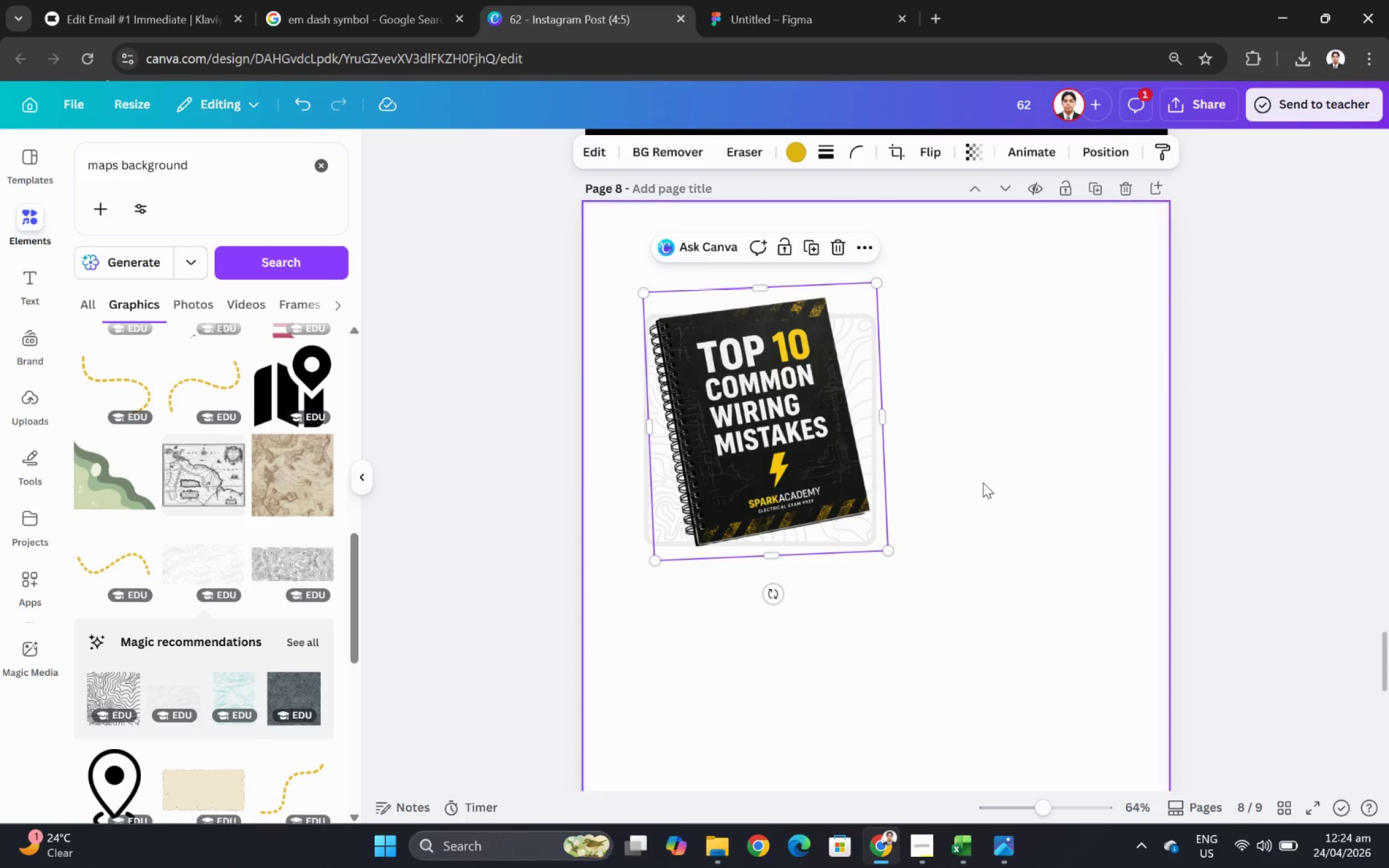 
left_click([982, 482])
 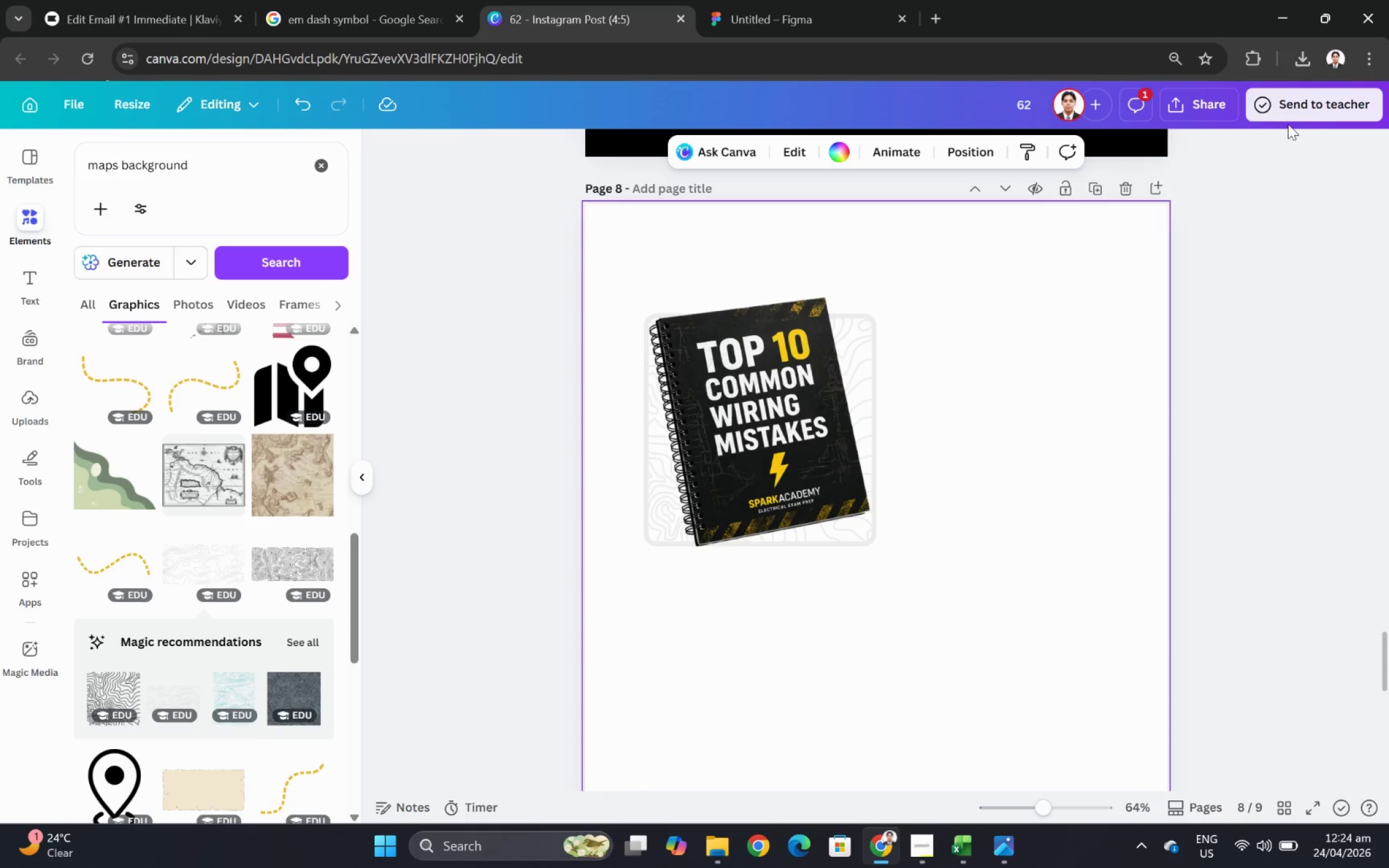 
left_click([1217, 100])
 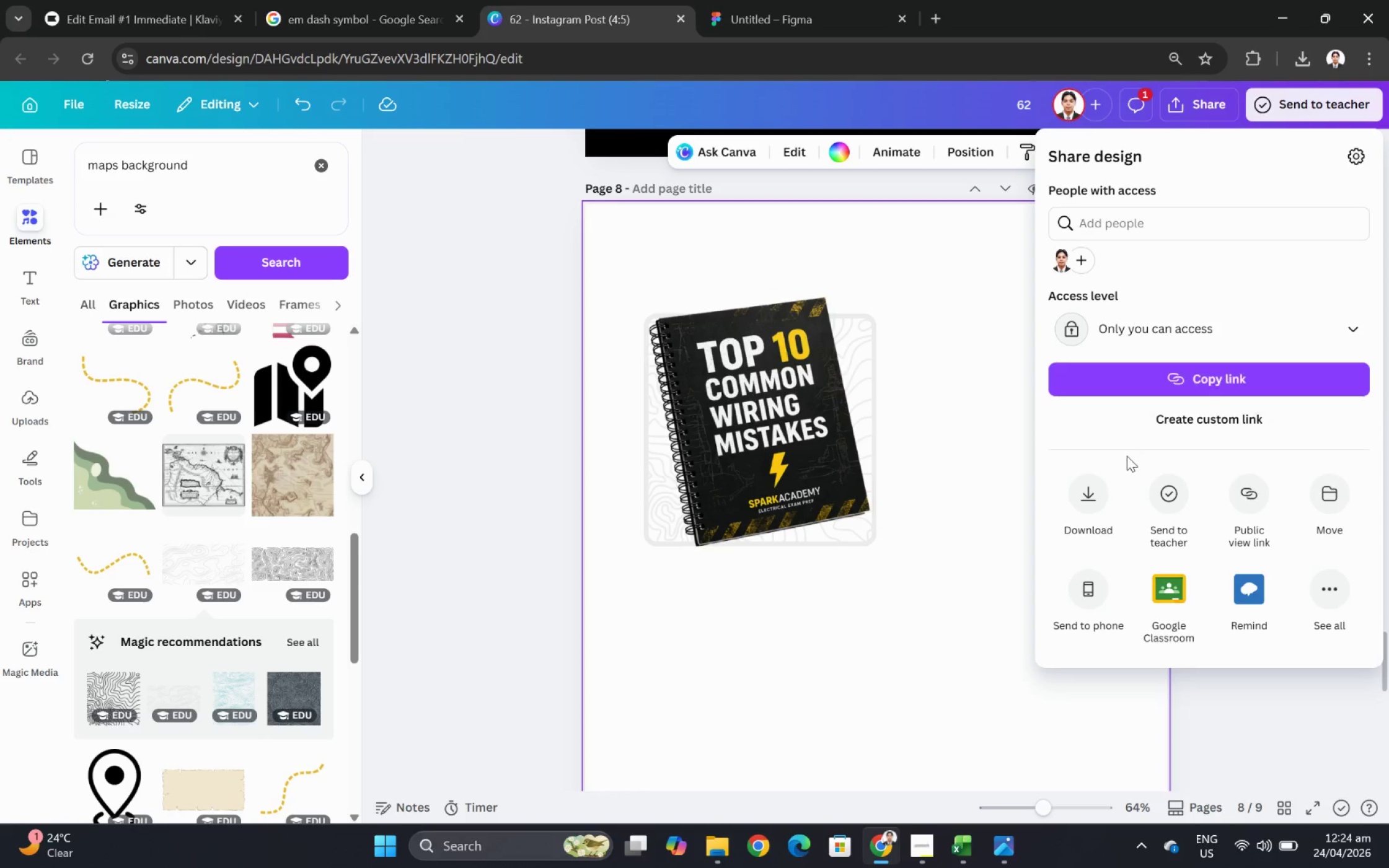 
left_click([1096, 502])
 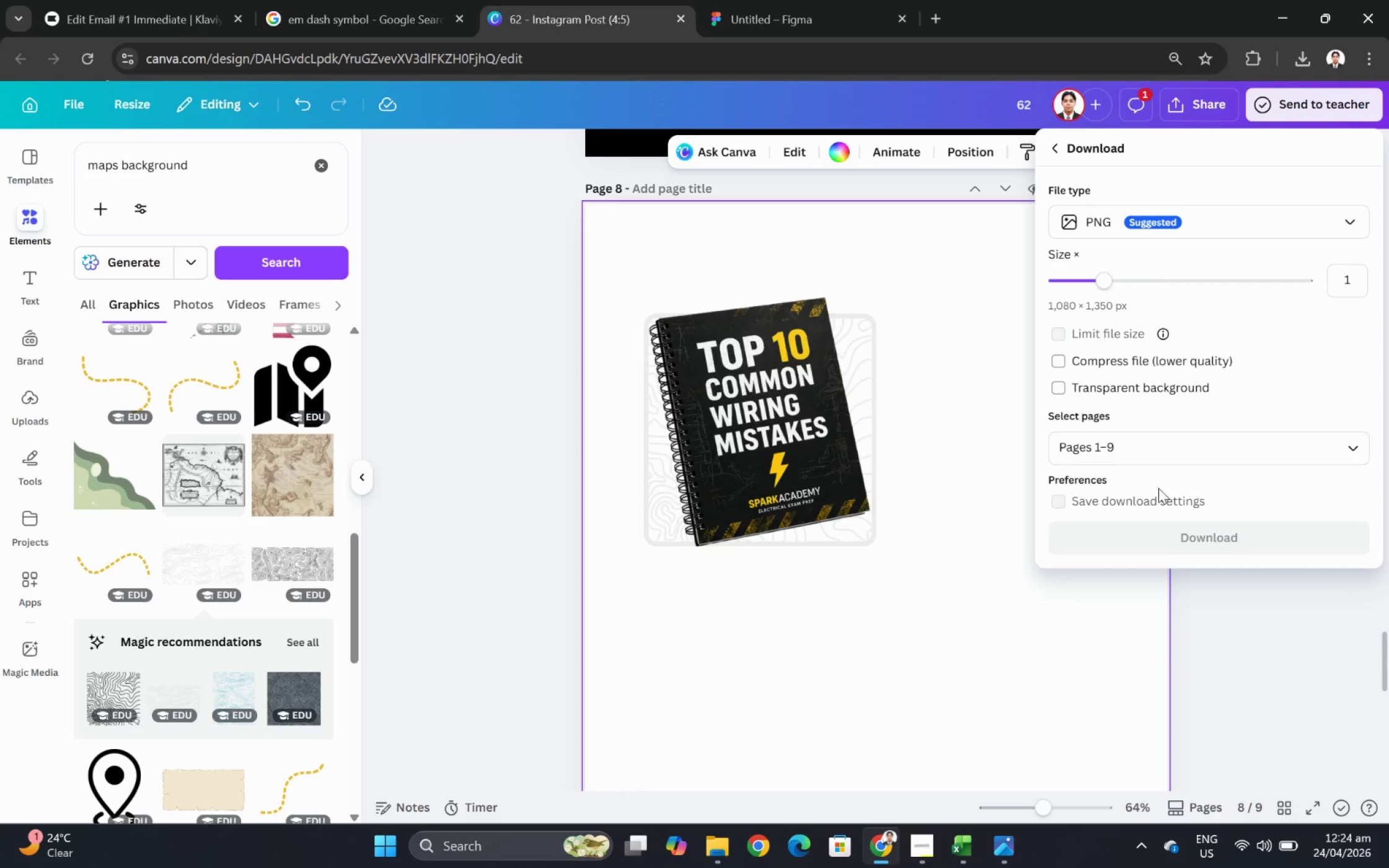 
left_click([1158, 461])
 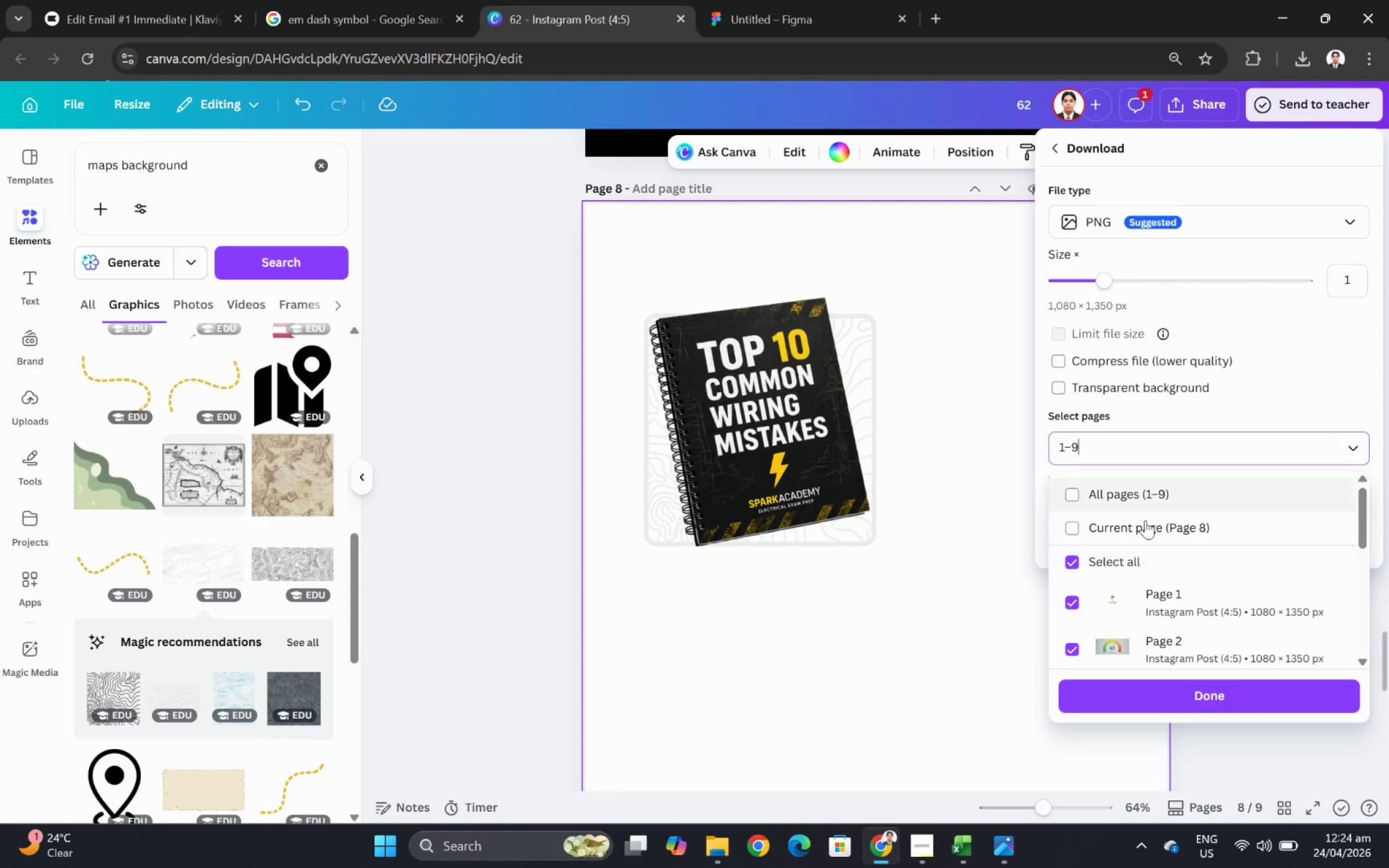 
left_click([1149, 536])
 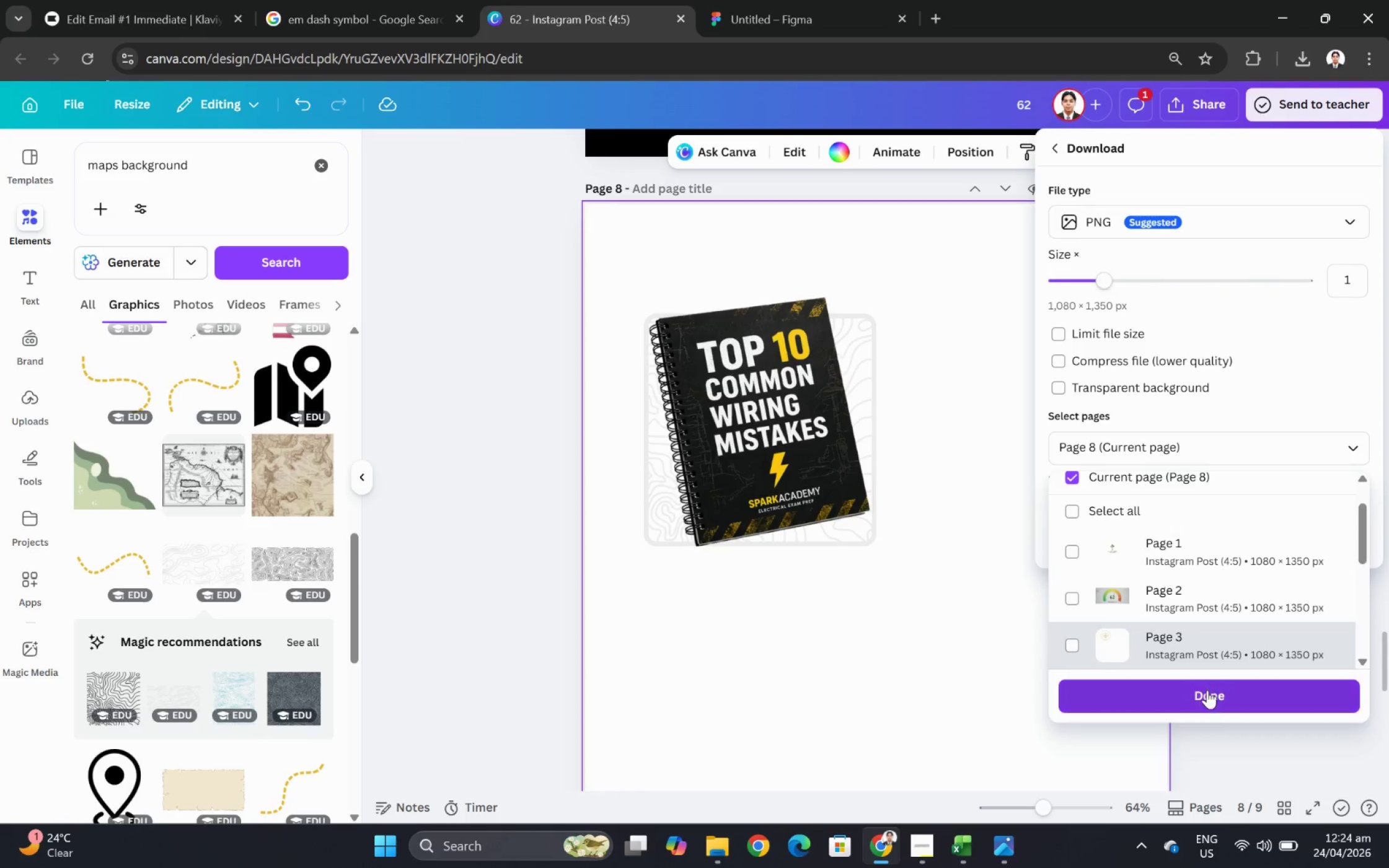 
left_click([1207, 697])
 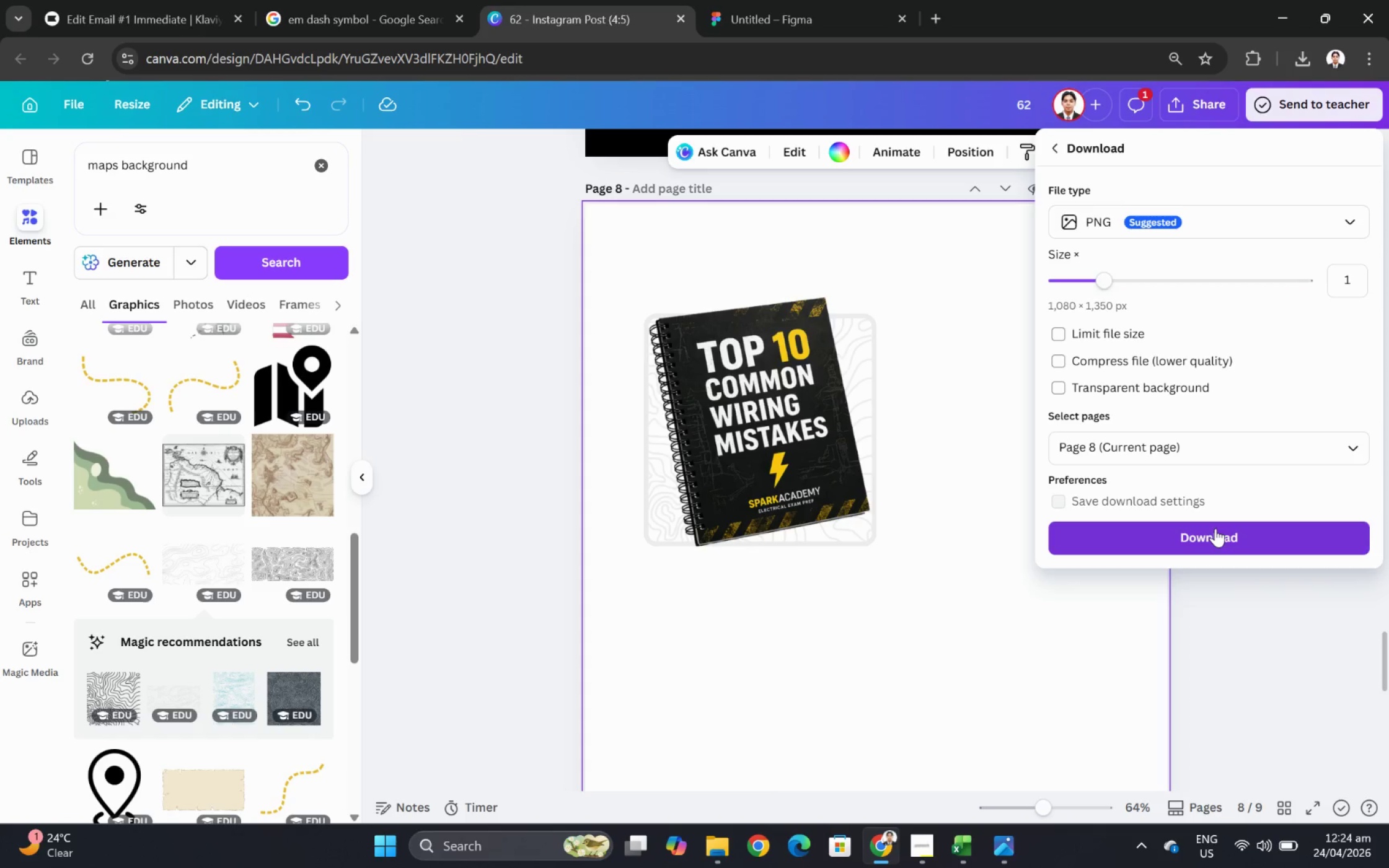 
left_click([1215, 534])
 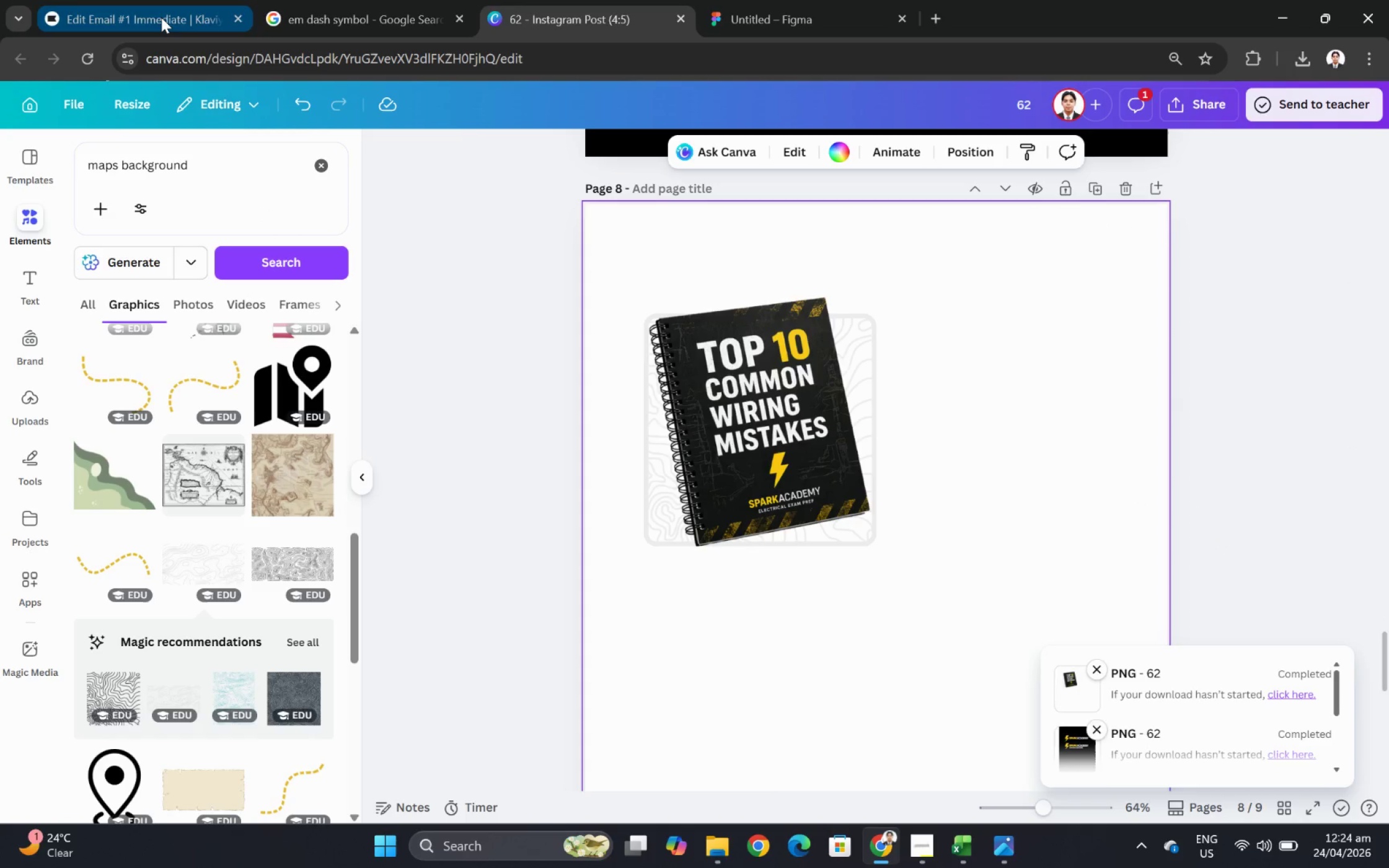 
left_click([717, 850])
 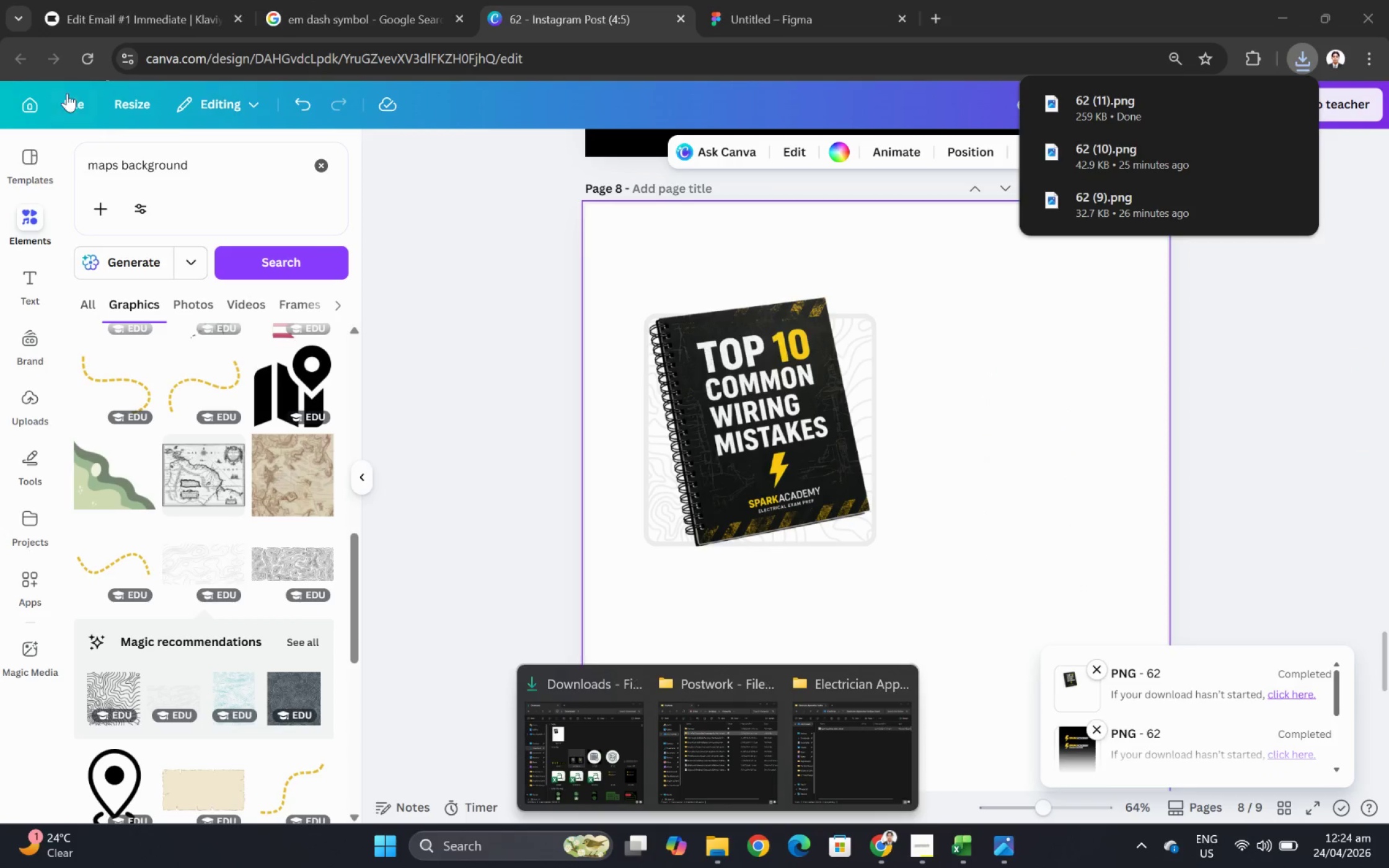 
left_click([117, 0])
 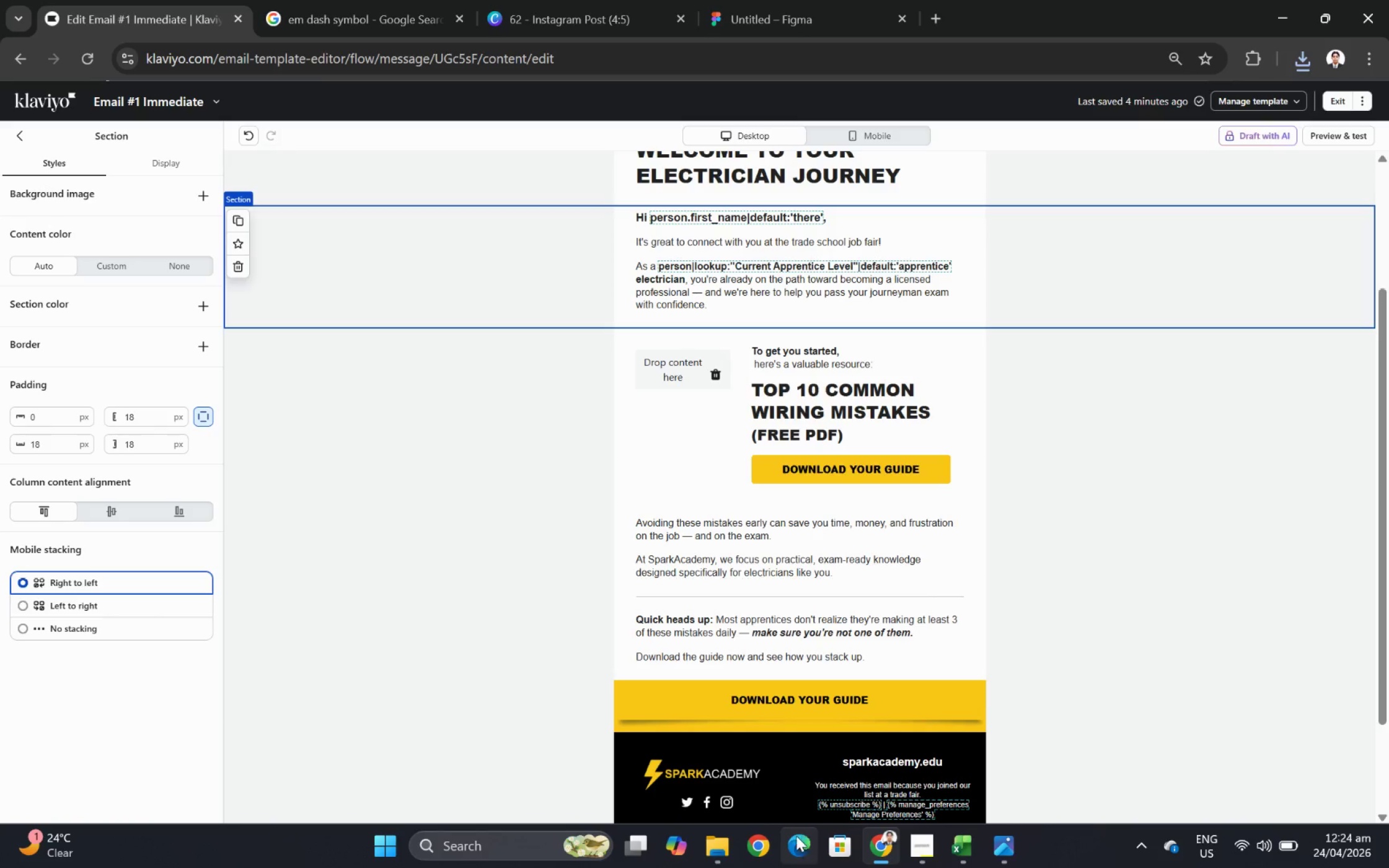 
left_click([721, 844])
 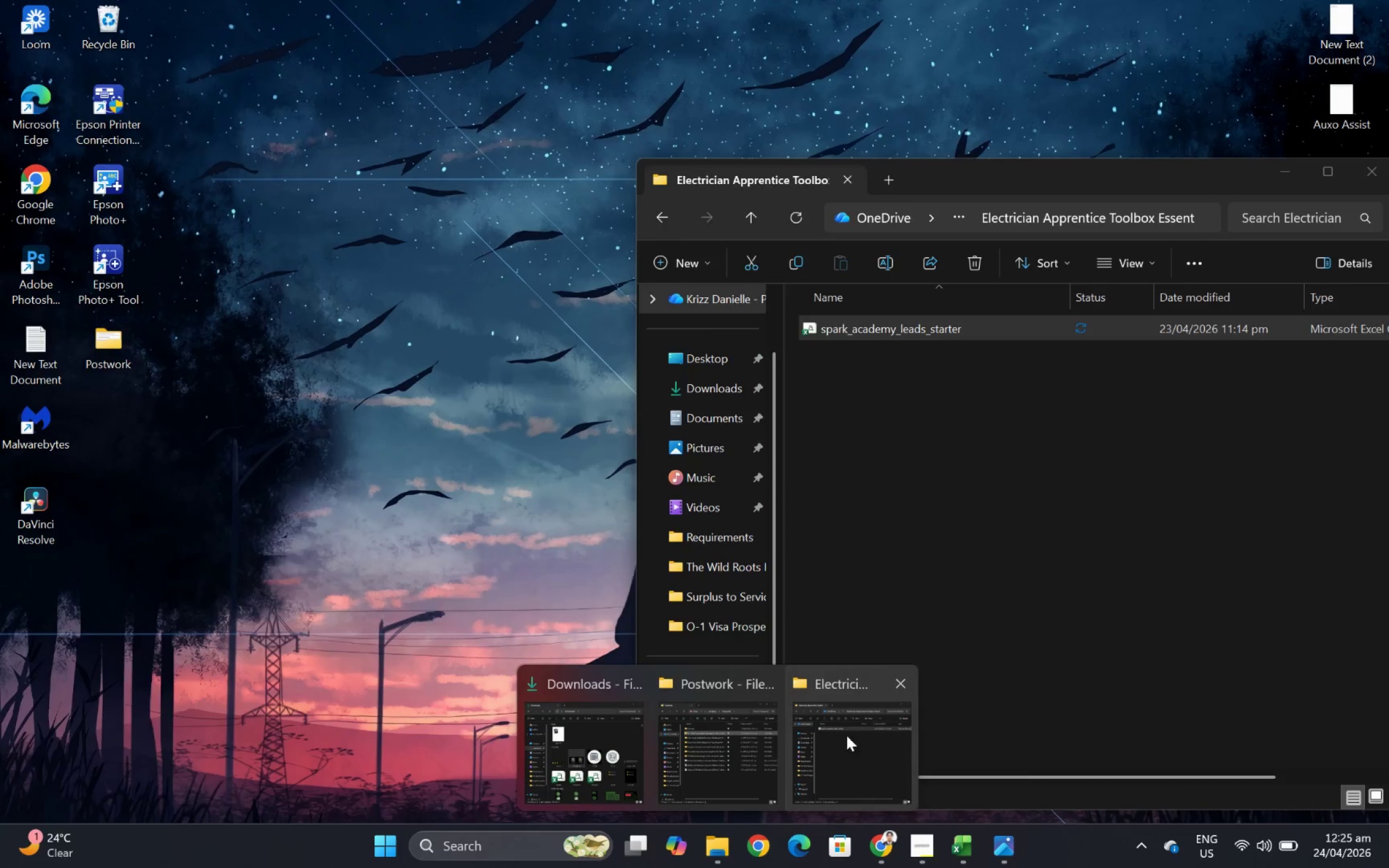 
left_click([607, 739])
 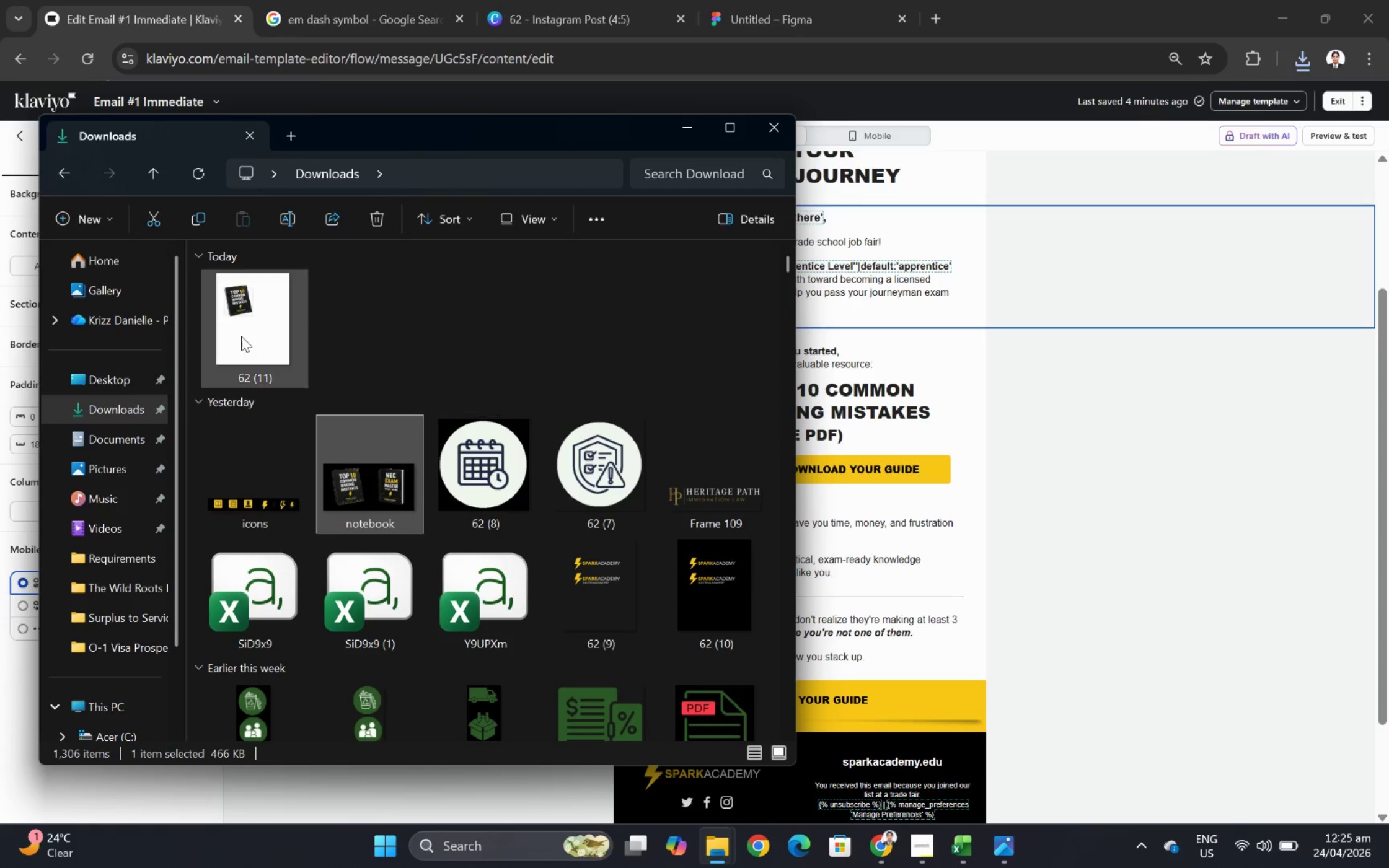 
double_click([226, 317])
 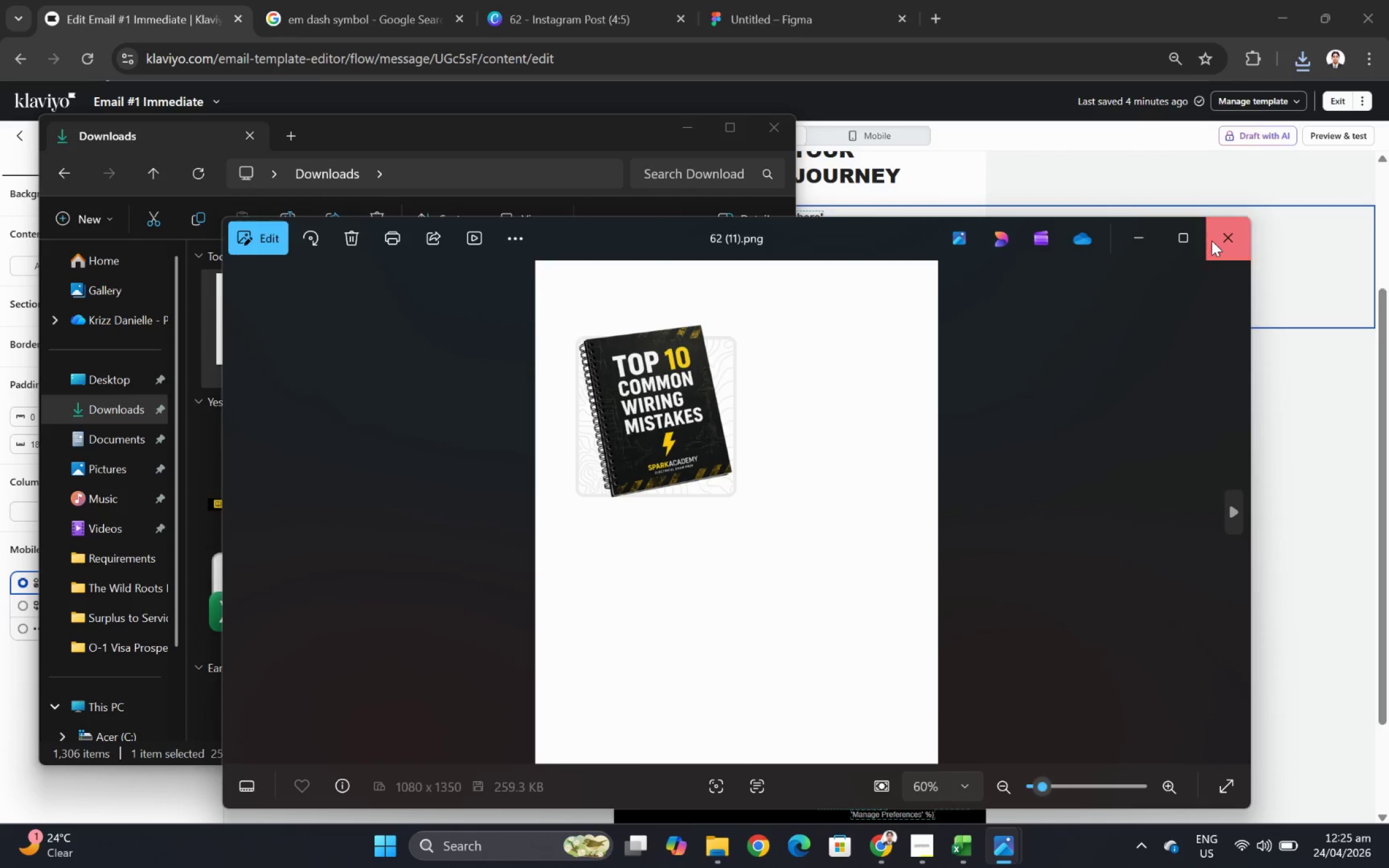 
left_click([283, 323])
 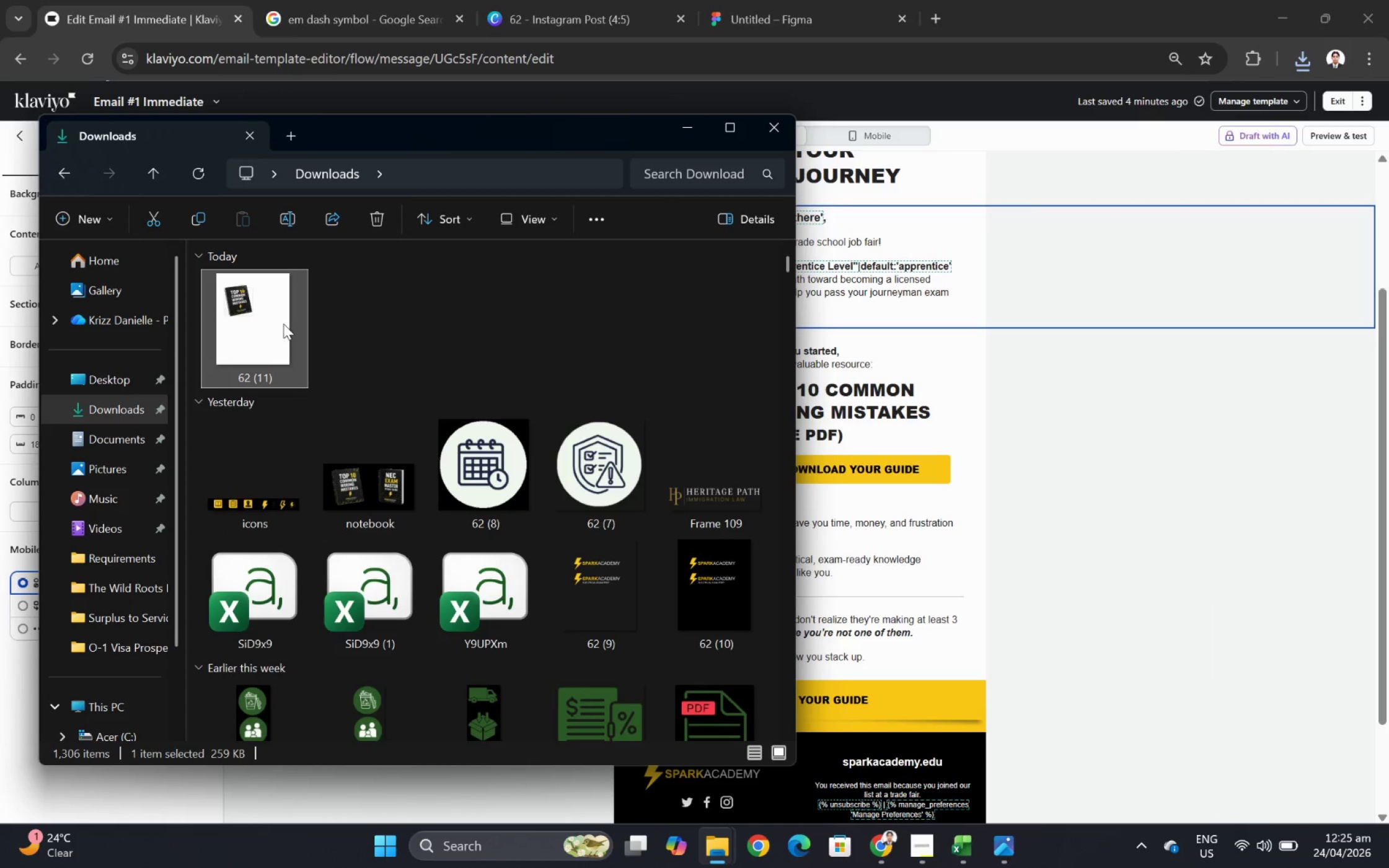 
key(Delete)
 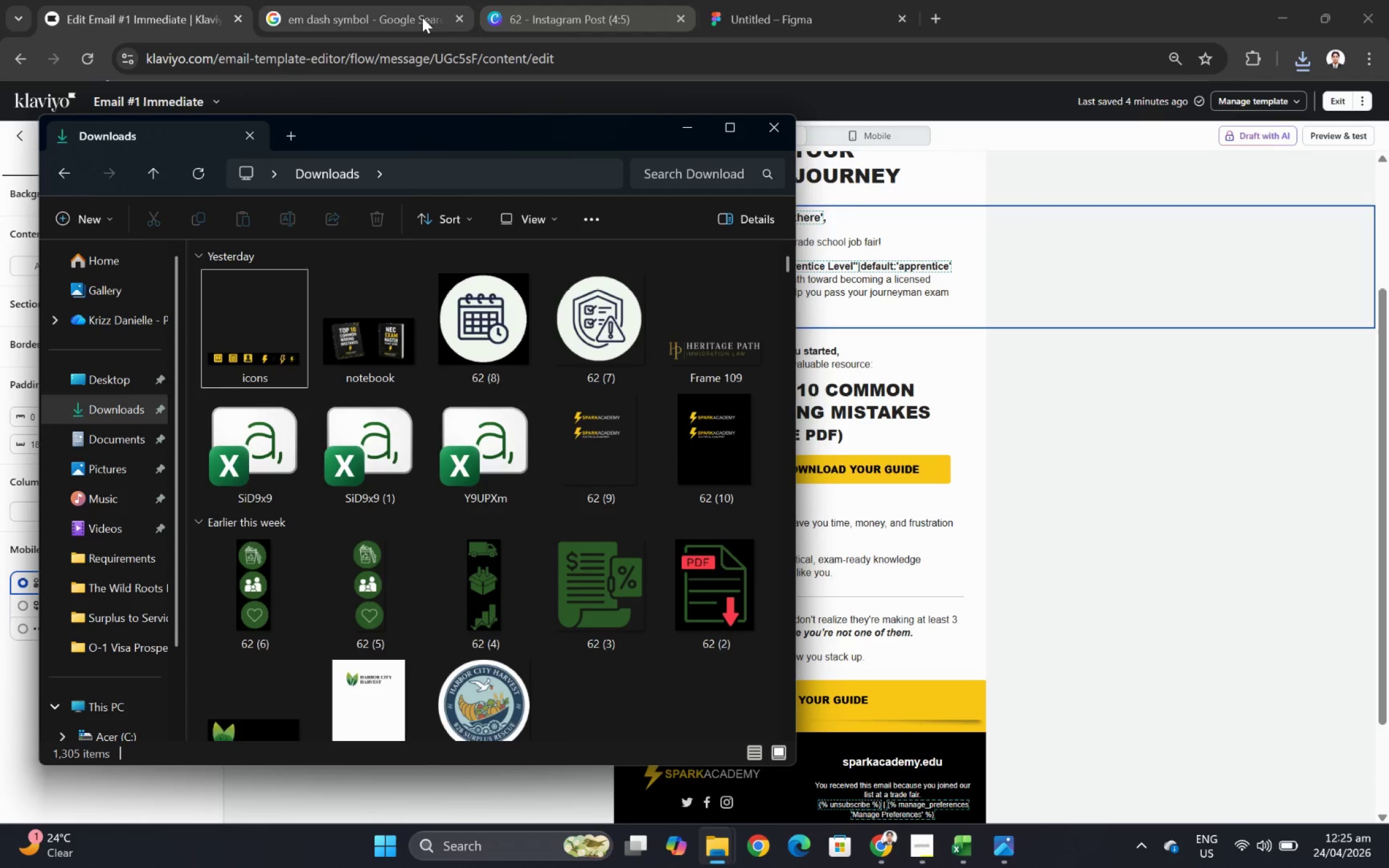 
left_click([507, 0])
 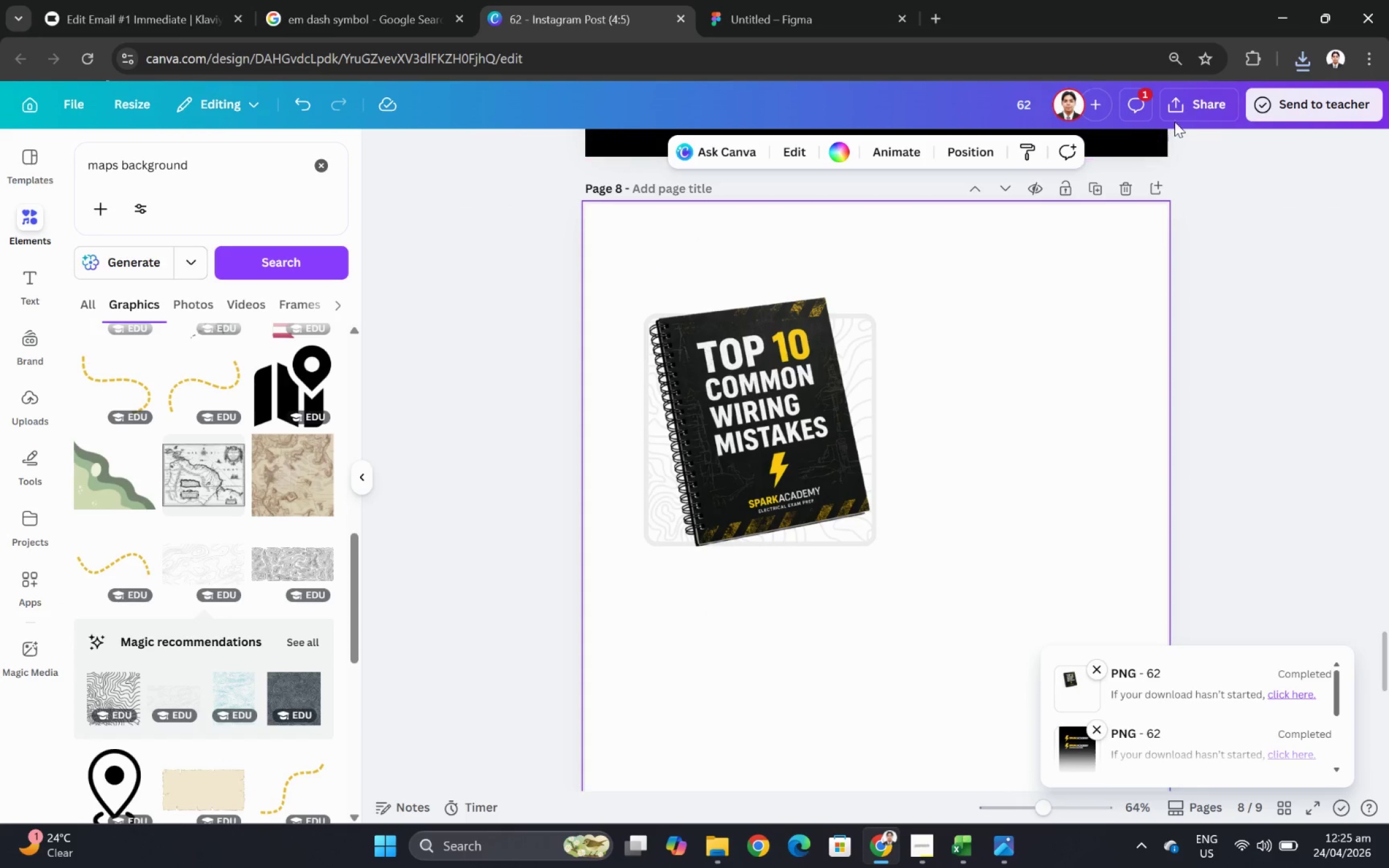 
left_click([1191, 112])
 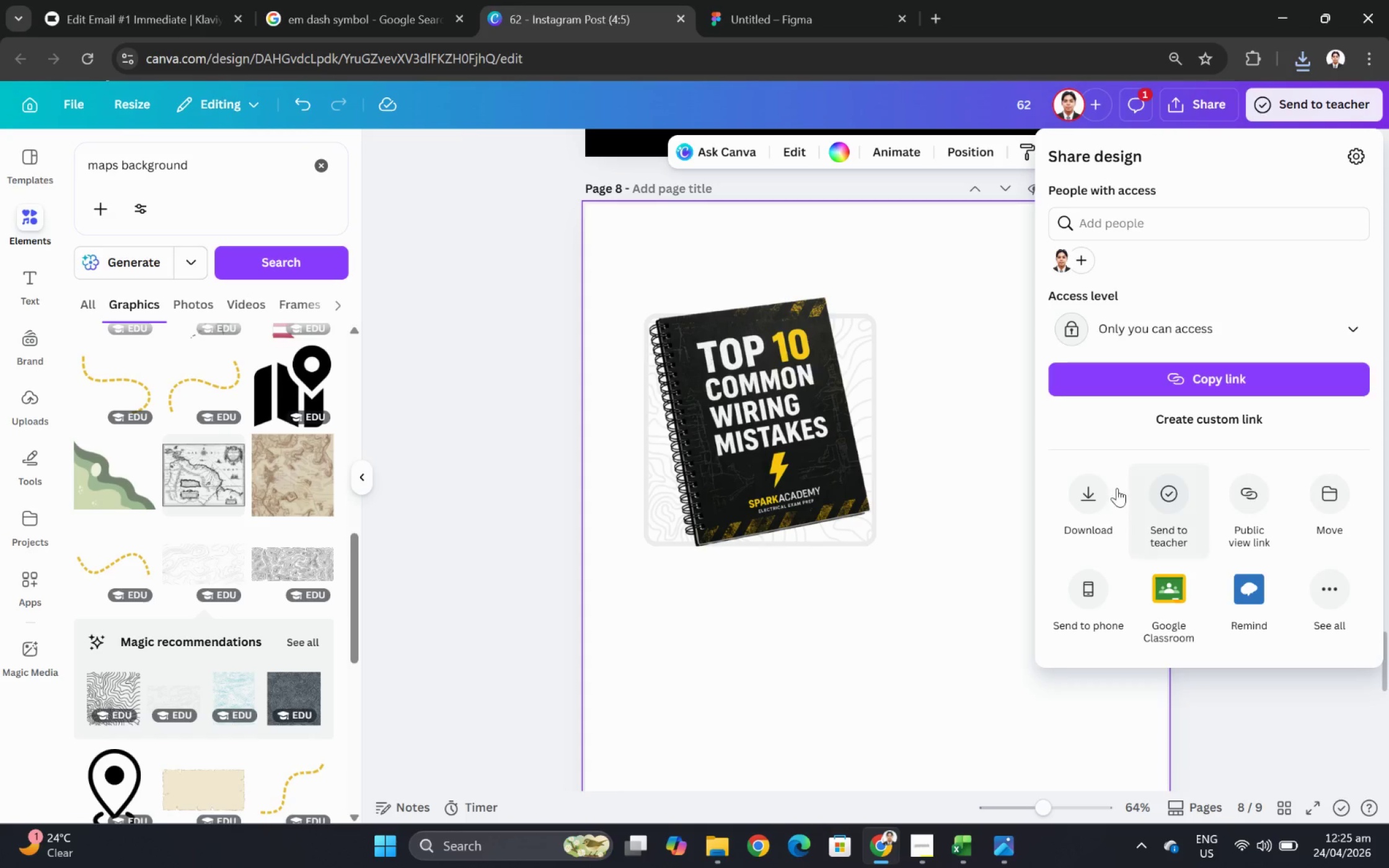 
left_click([1099, 492])
 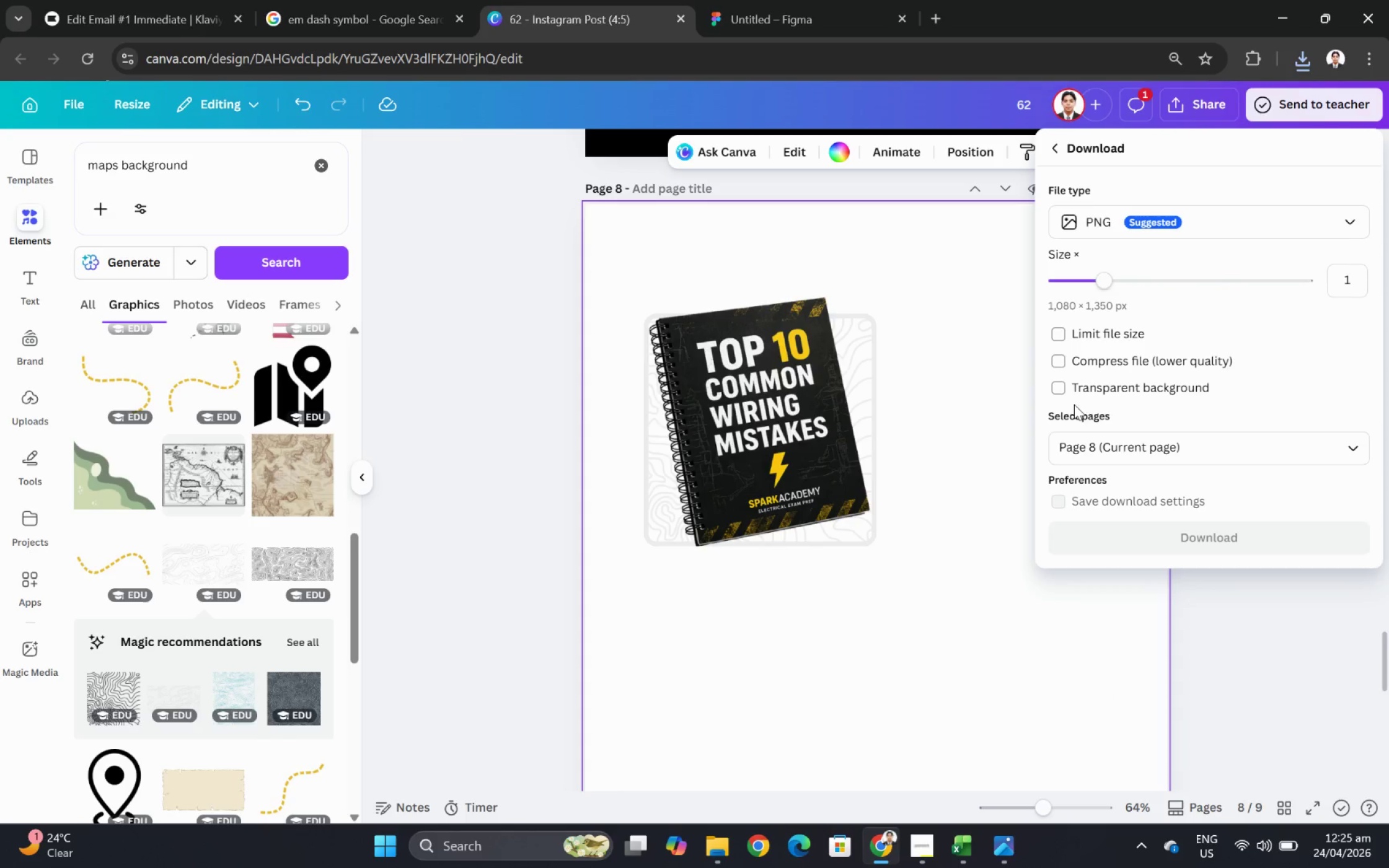 
left_click([1075, 402])
 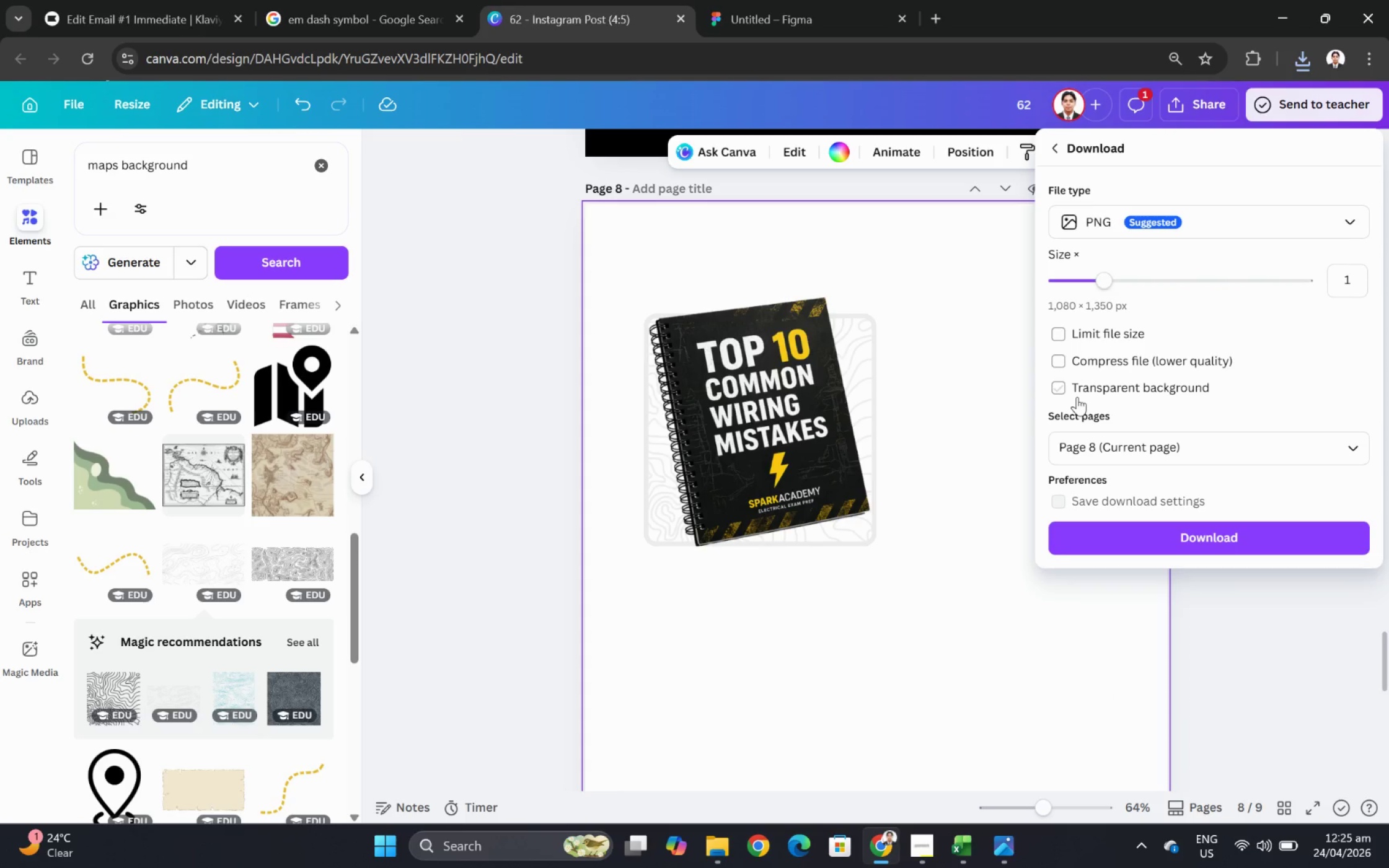 
left_click([1077, 397])
 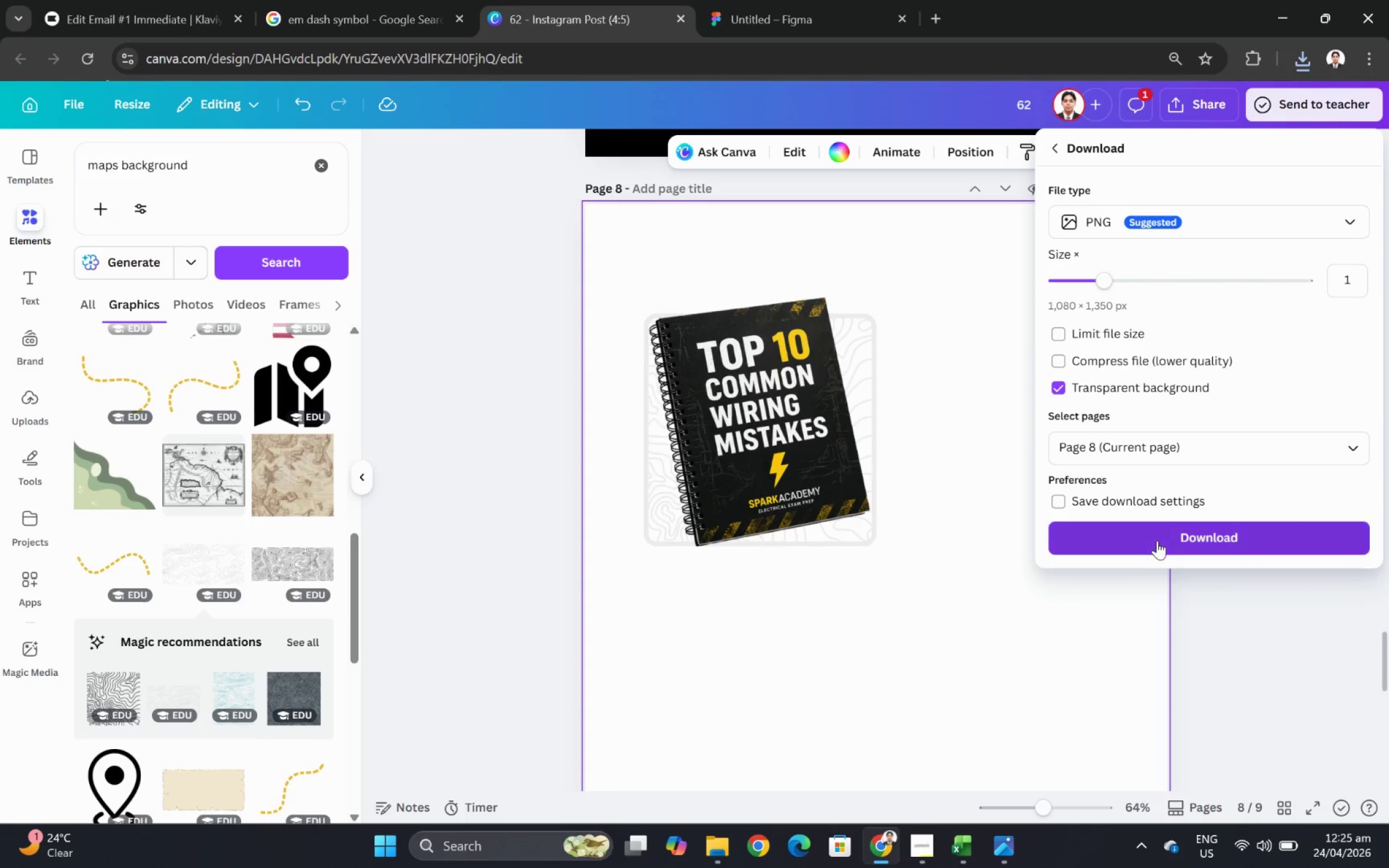 
left_click([1157, 540])
 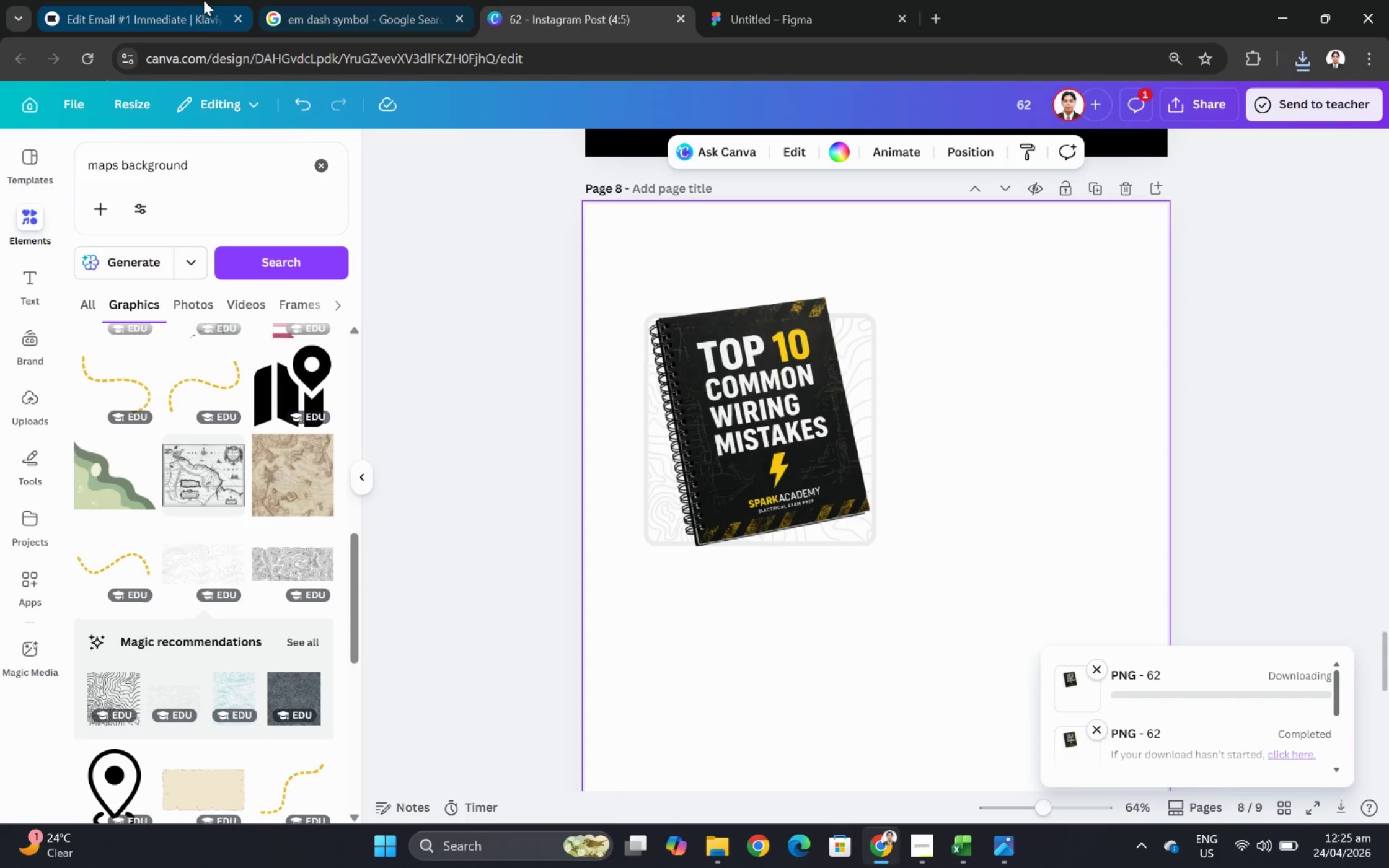 
left_click([104, 1])
 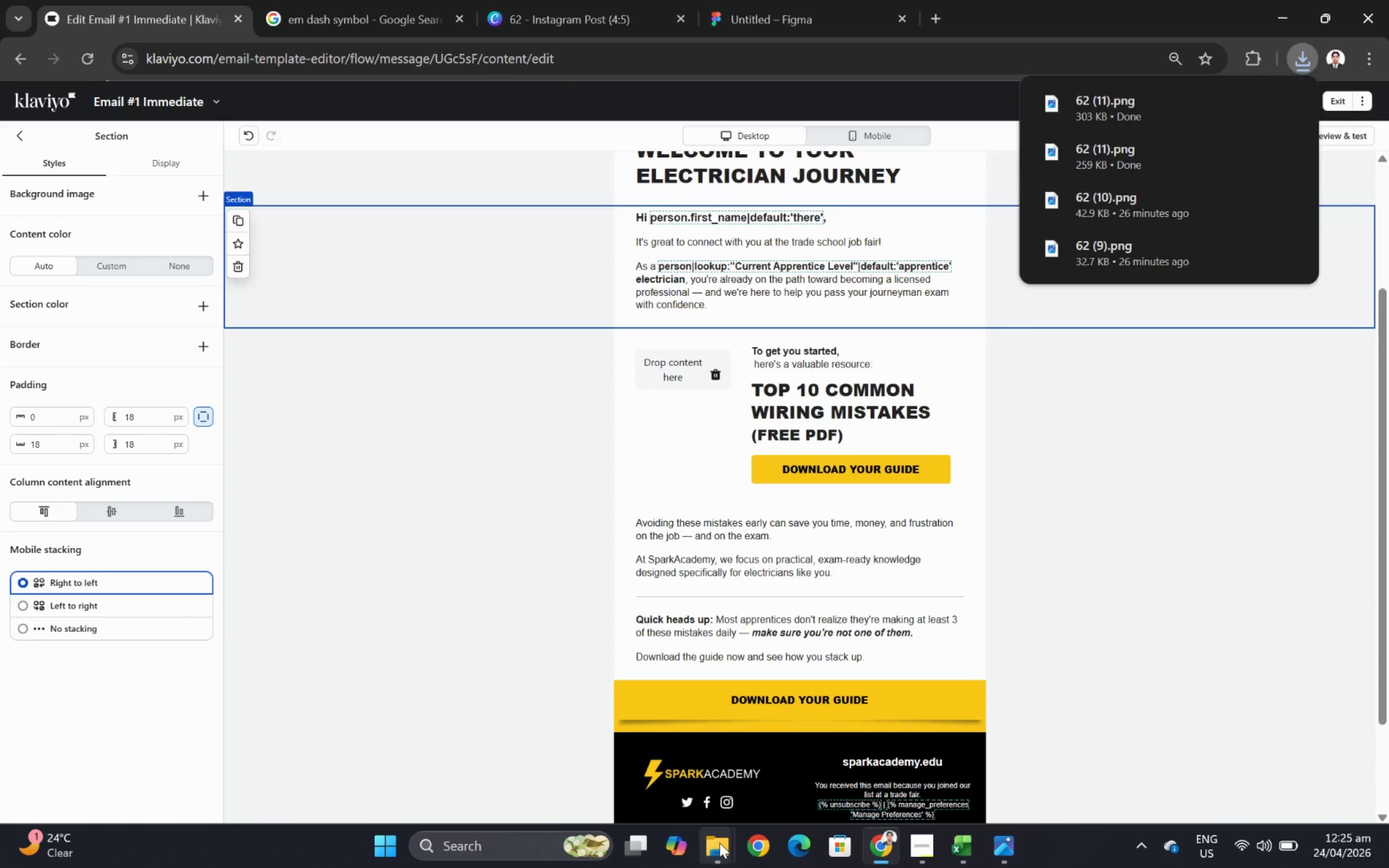 
left_click([613, 714])
 